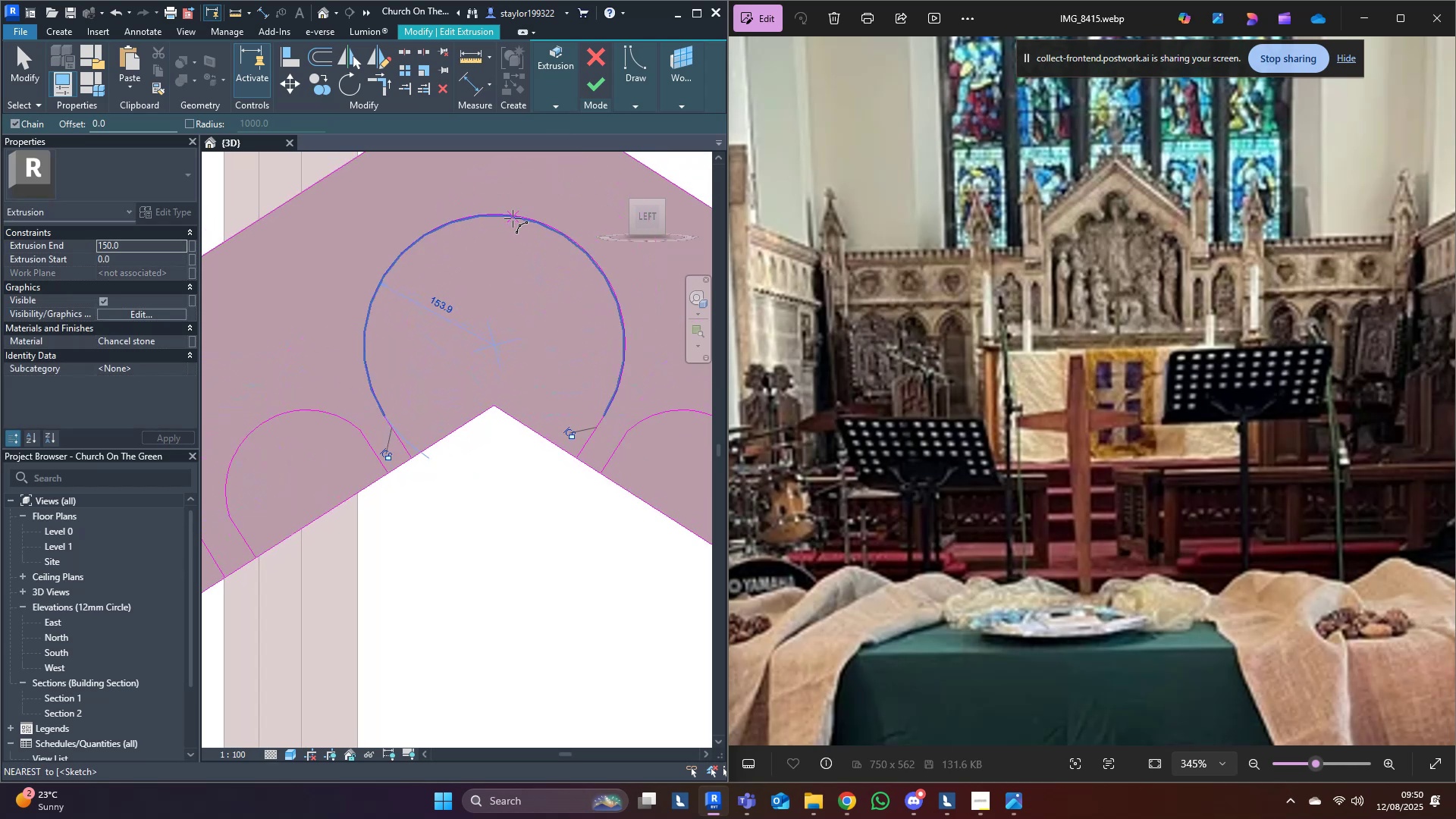 
key(Escape)
key(Escape)
type(trs)
 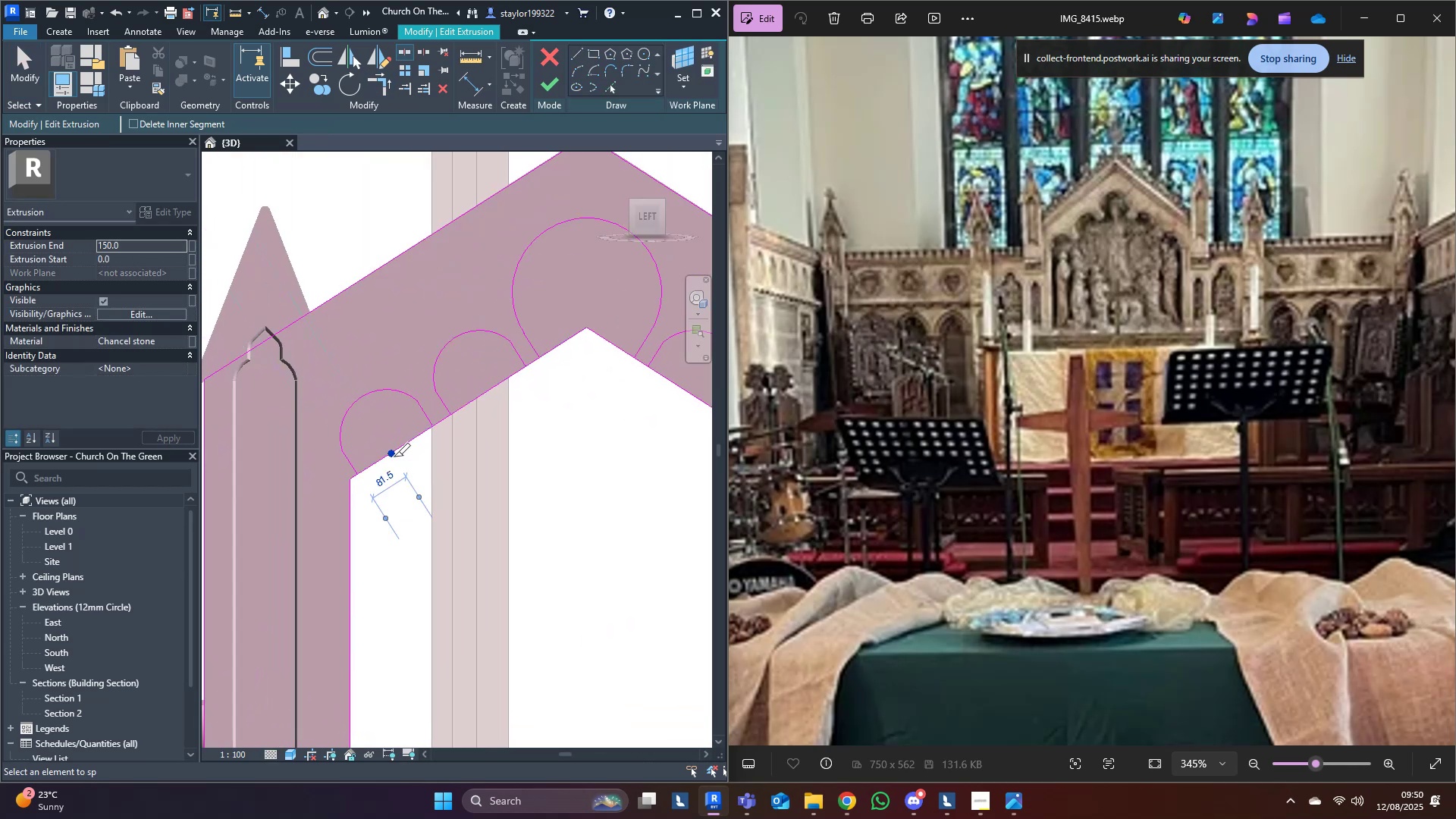 
scroll: coordinate [480, 436], scroll_direction: down, amount: 8.0
 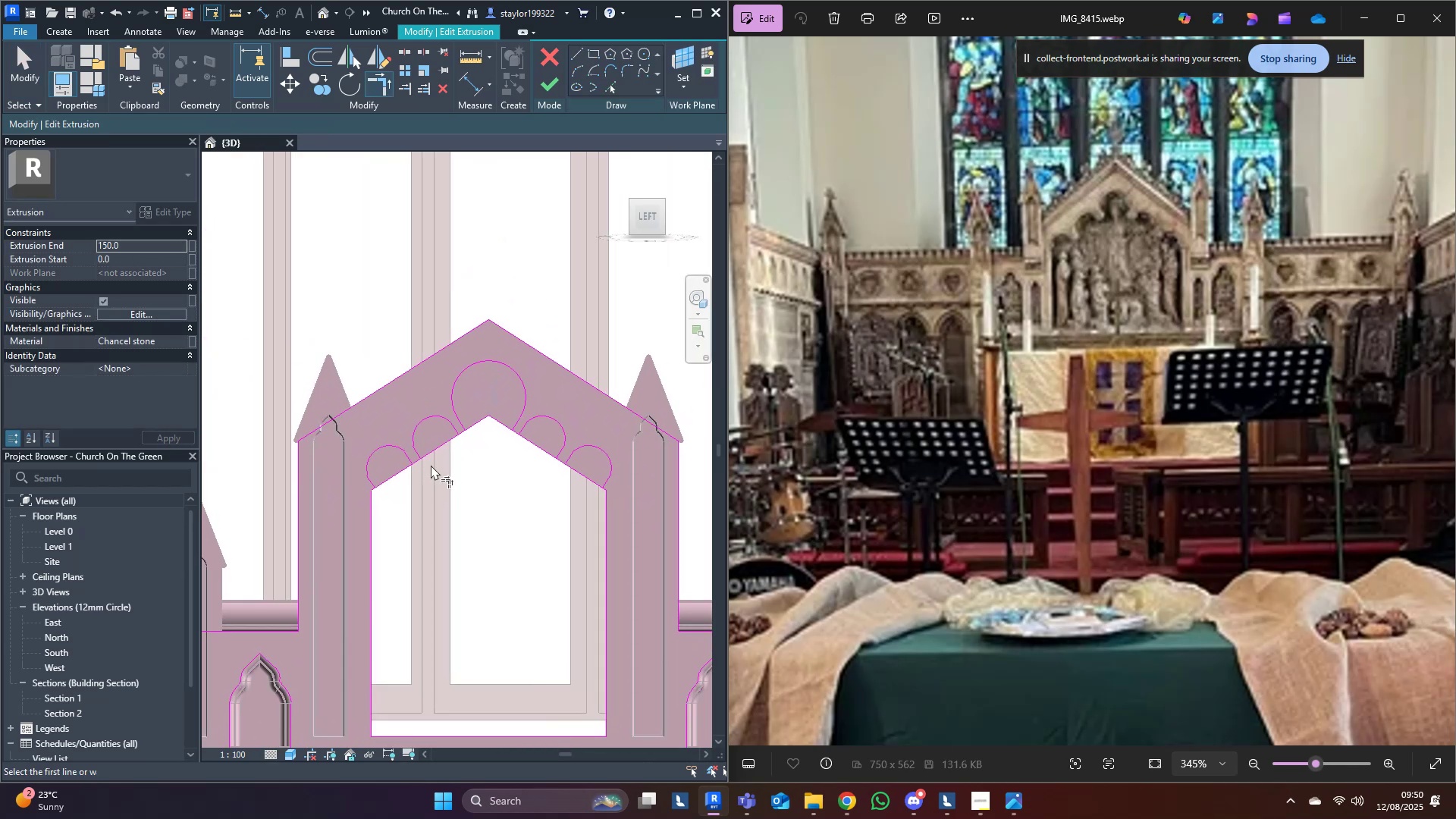 
scroll: coordinate [388, 505], scroll_direction: up, amount: 5.0
 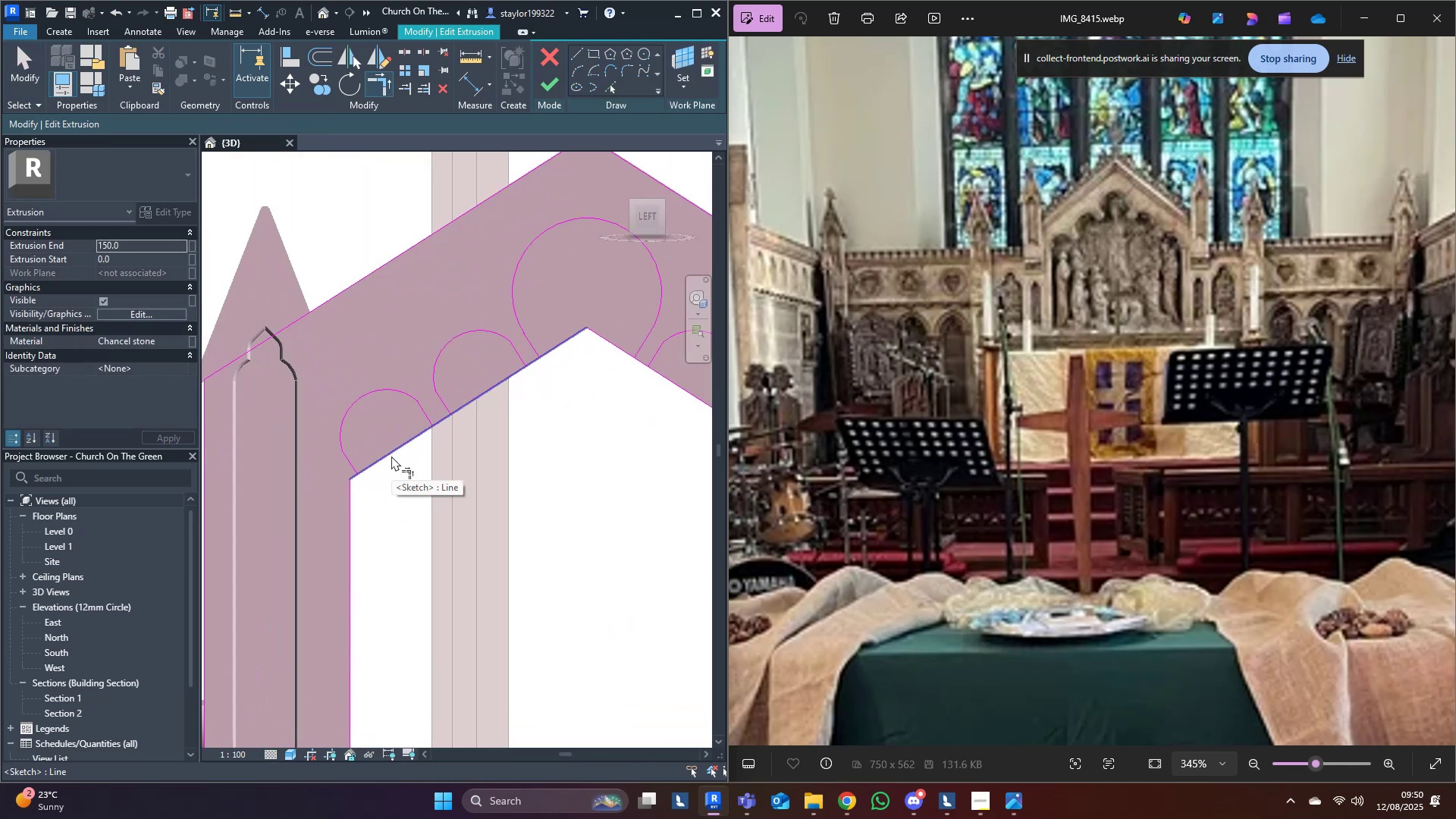 
left_click([482, 394])
 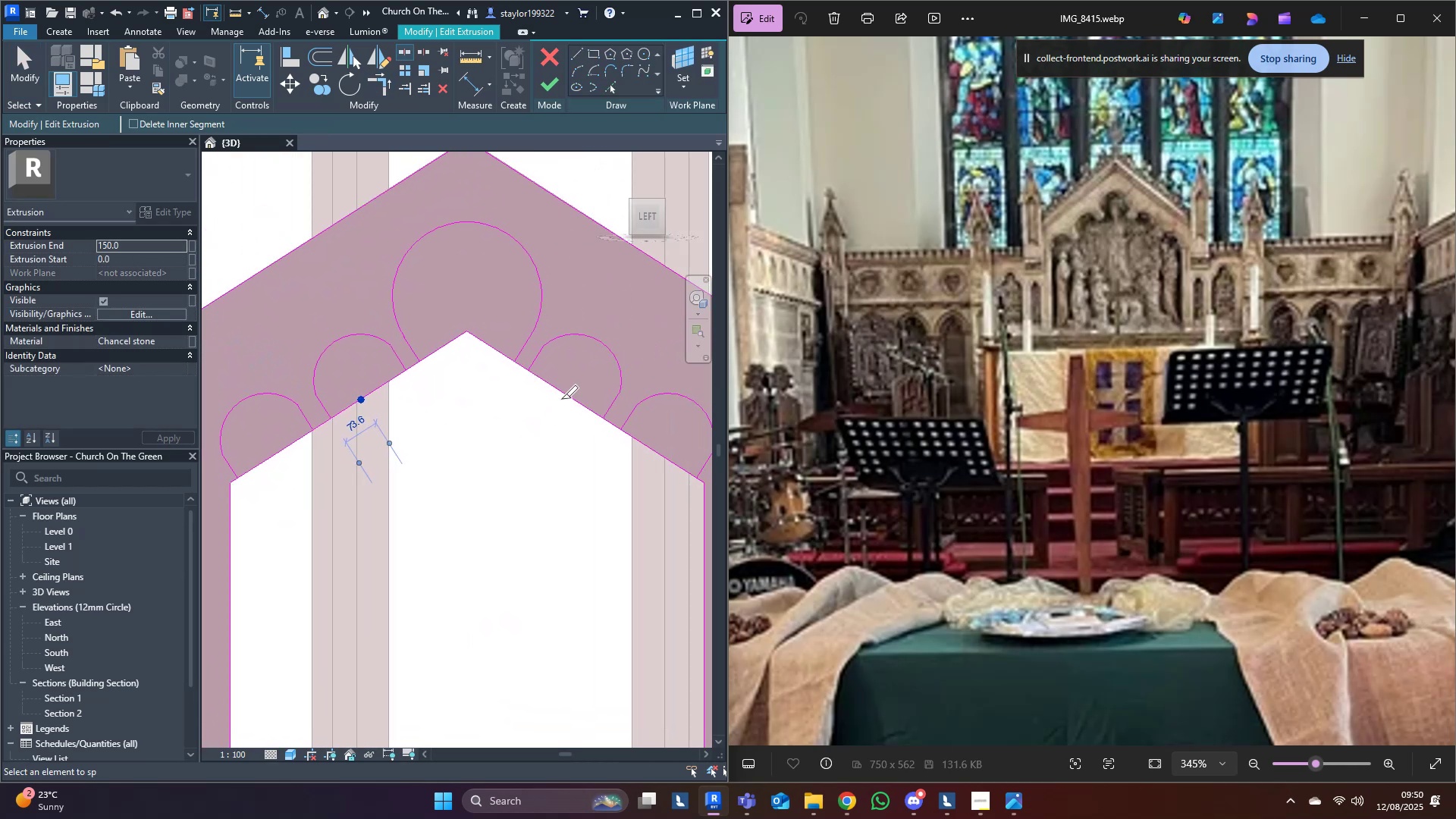 
left_click([565, 393])
 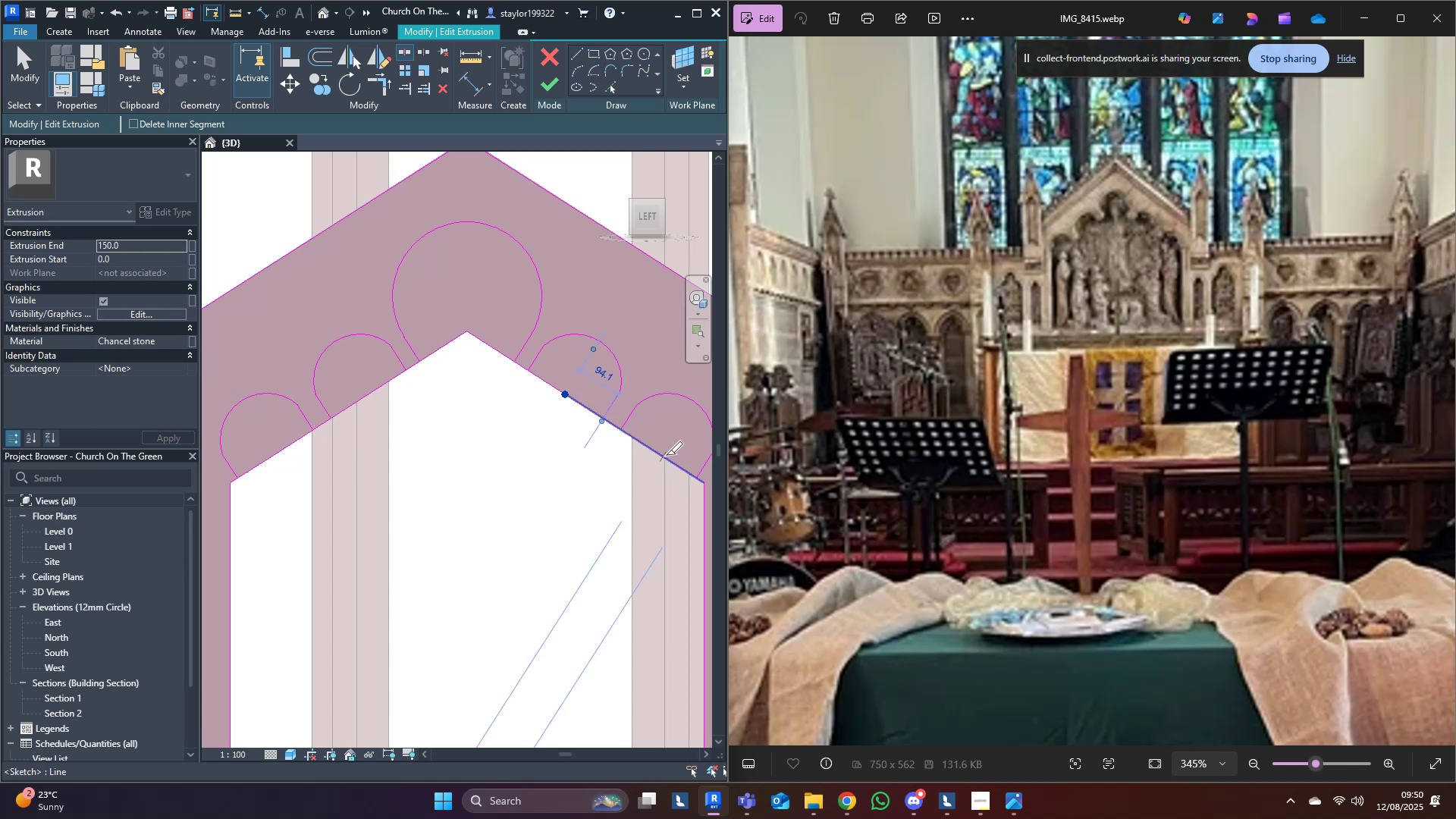 
left_click([666, 454])
 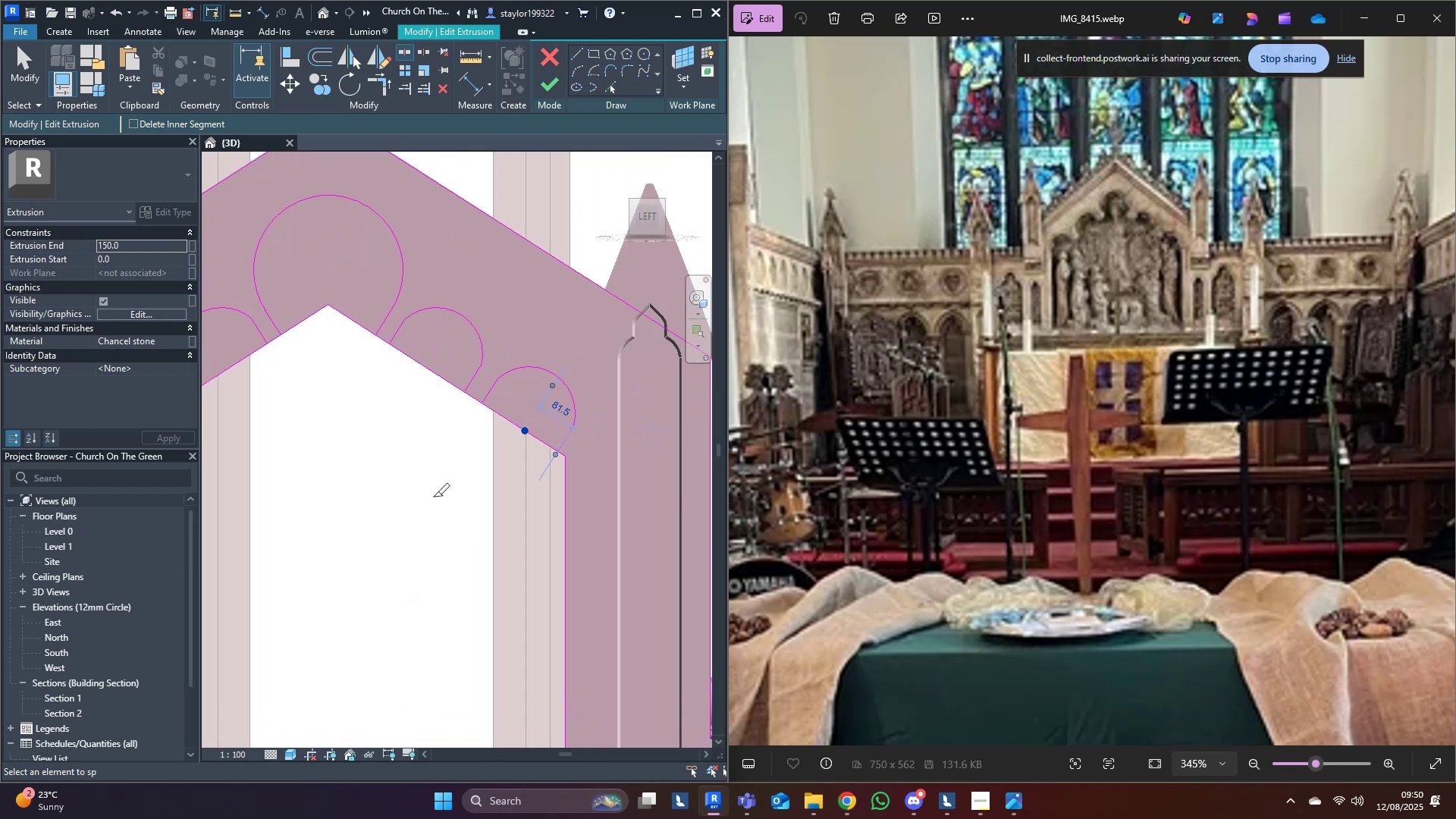 
scroll: coordinate [516, 487], scroll_direction: up, amount: 3.0
 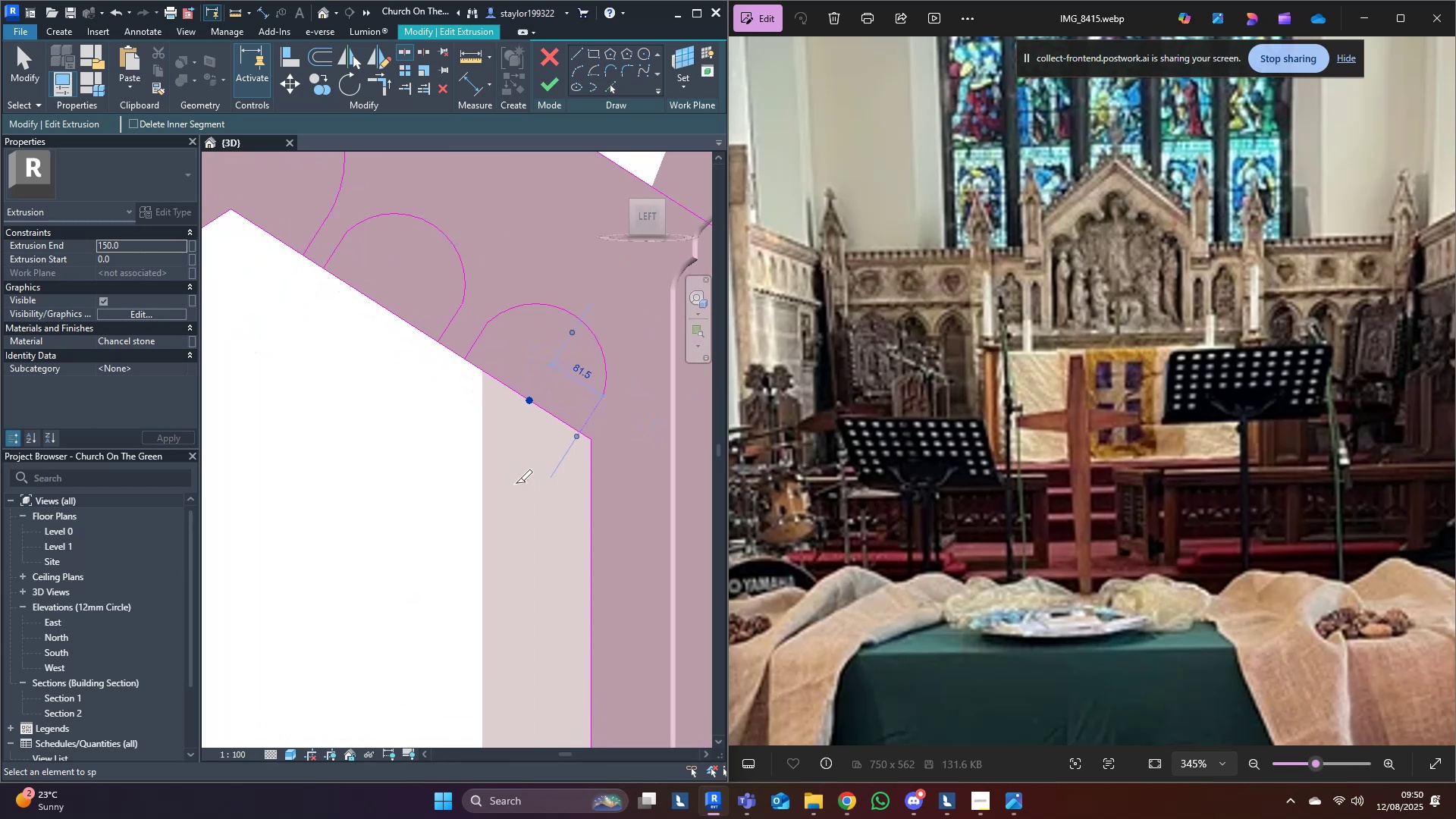 
type(tr)
 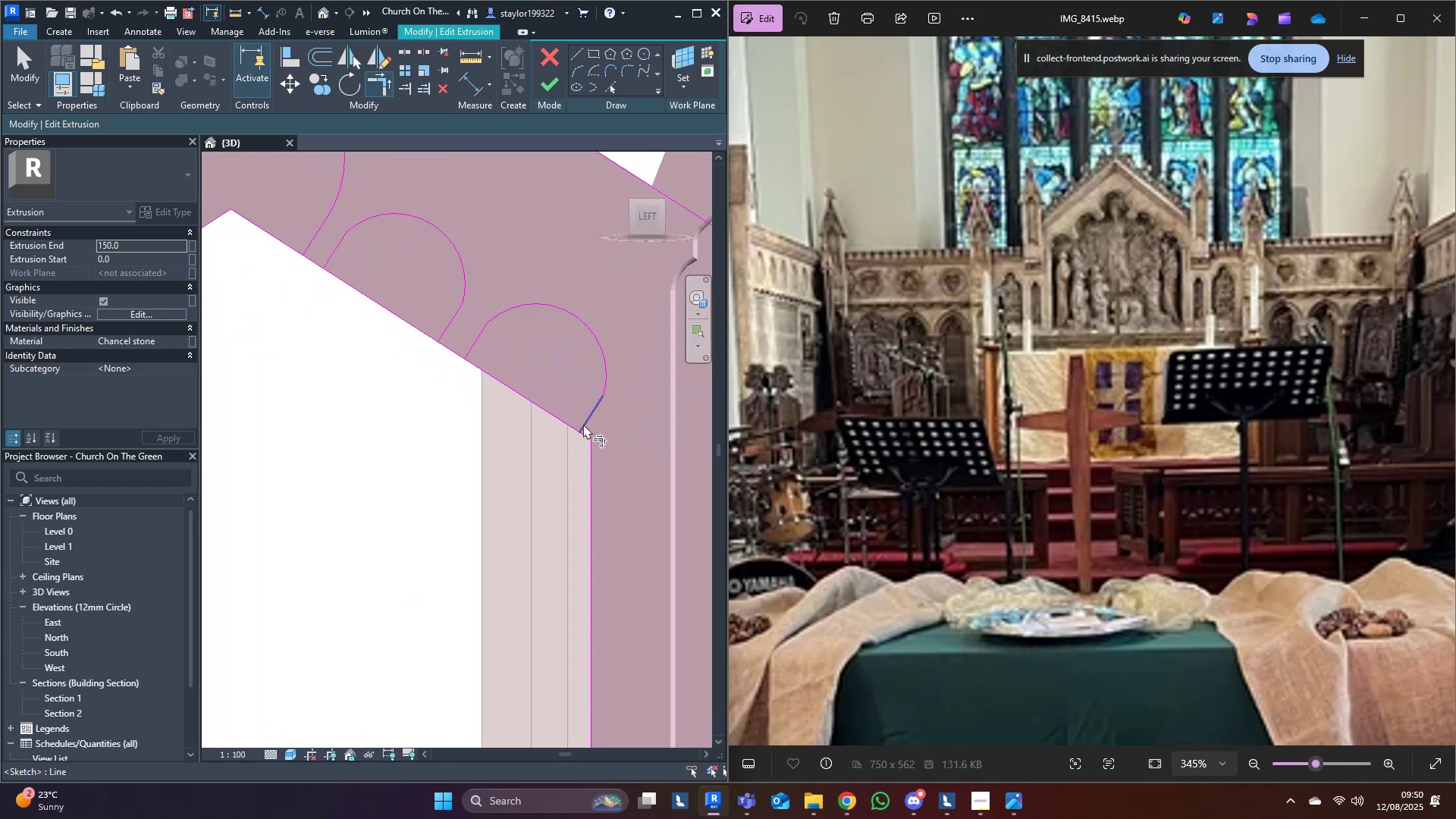 
double_click([587, 419])
 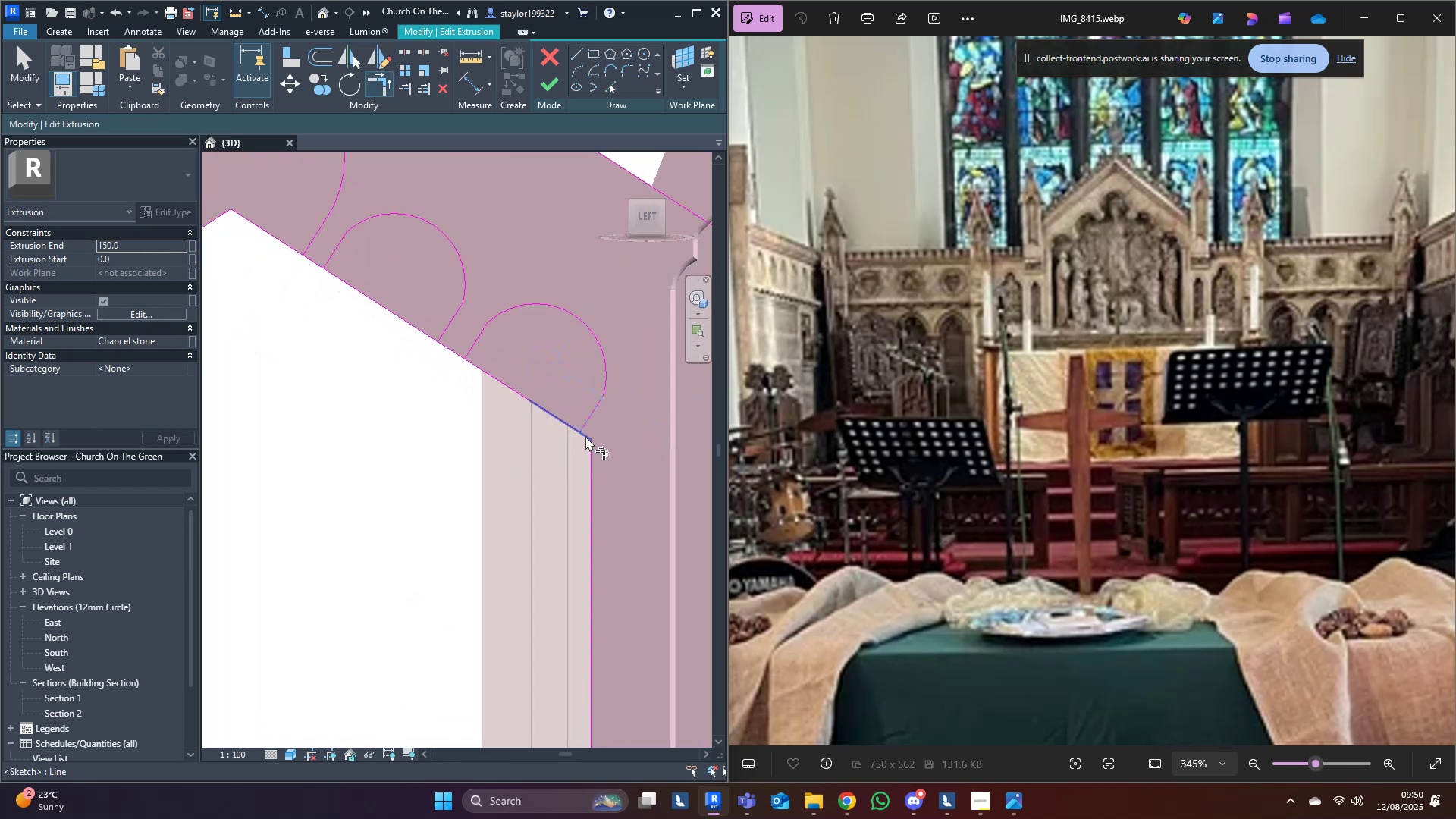 
left_click([585, 436])
 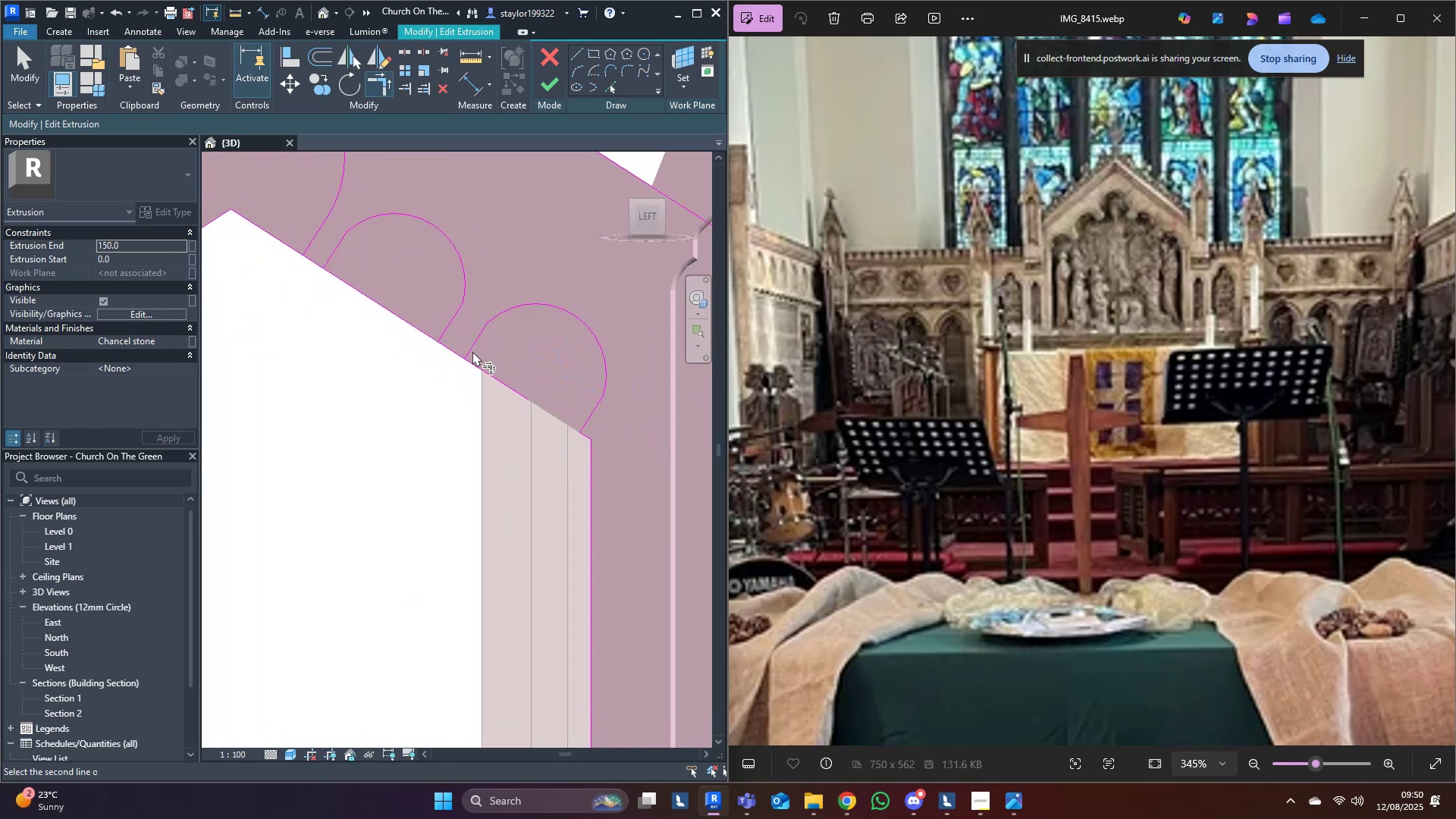 
double_click([453, 357])
 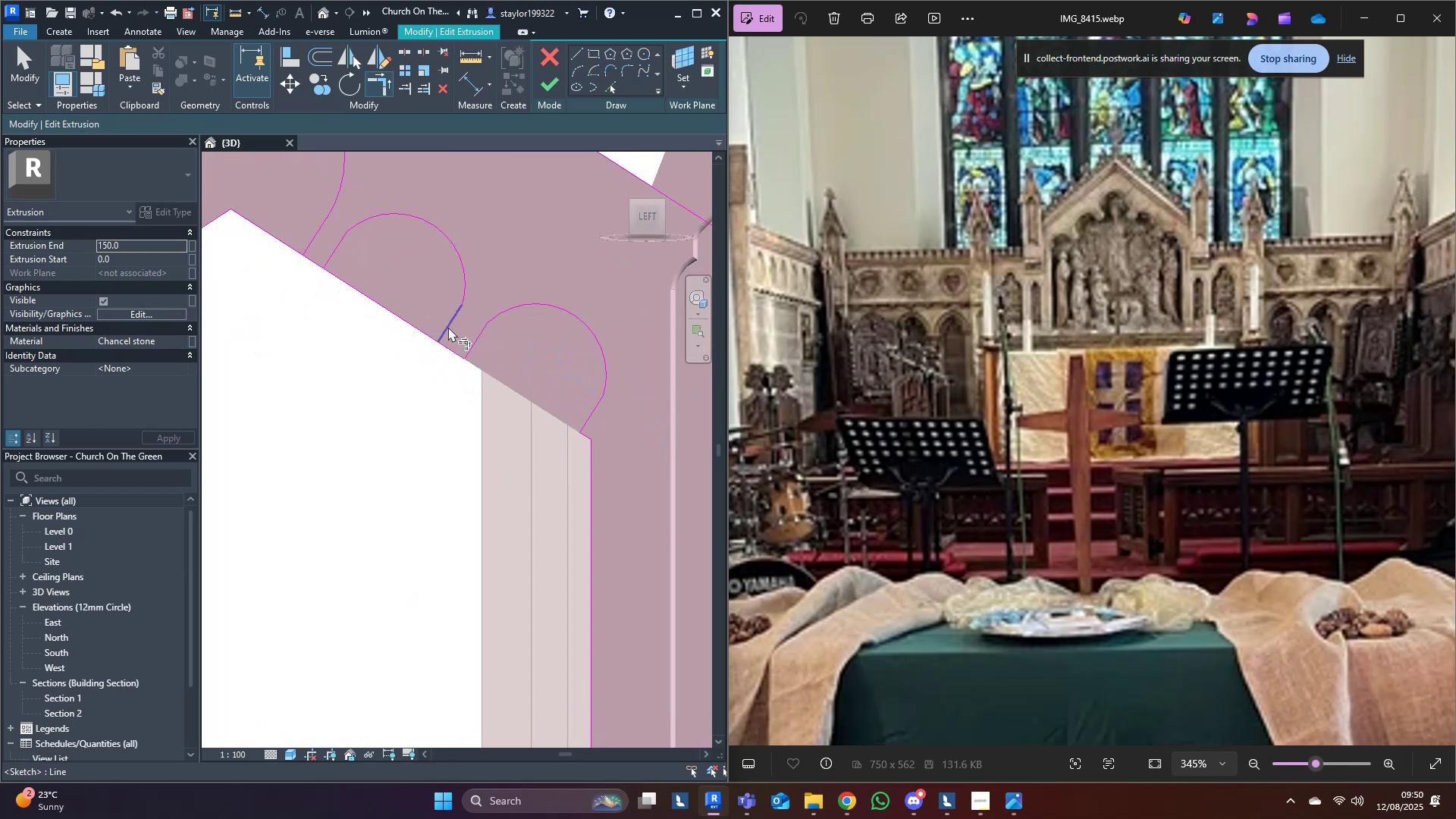 
triple_click([448, 327])
 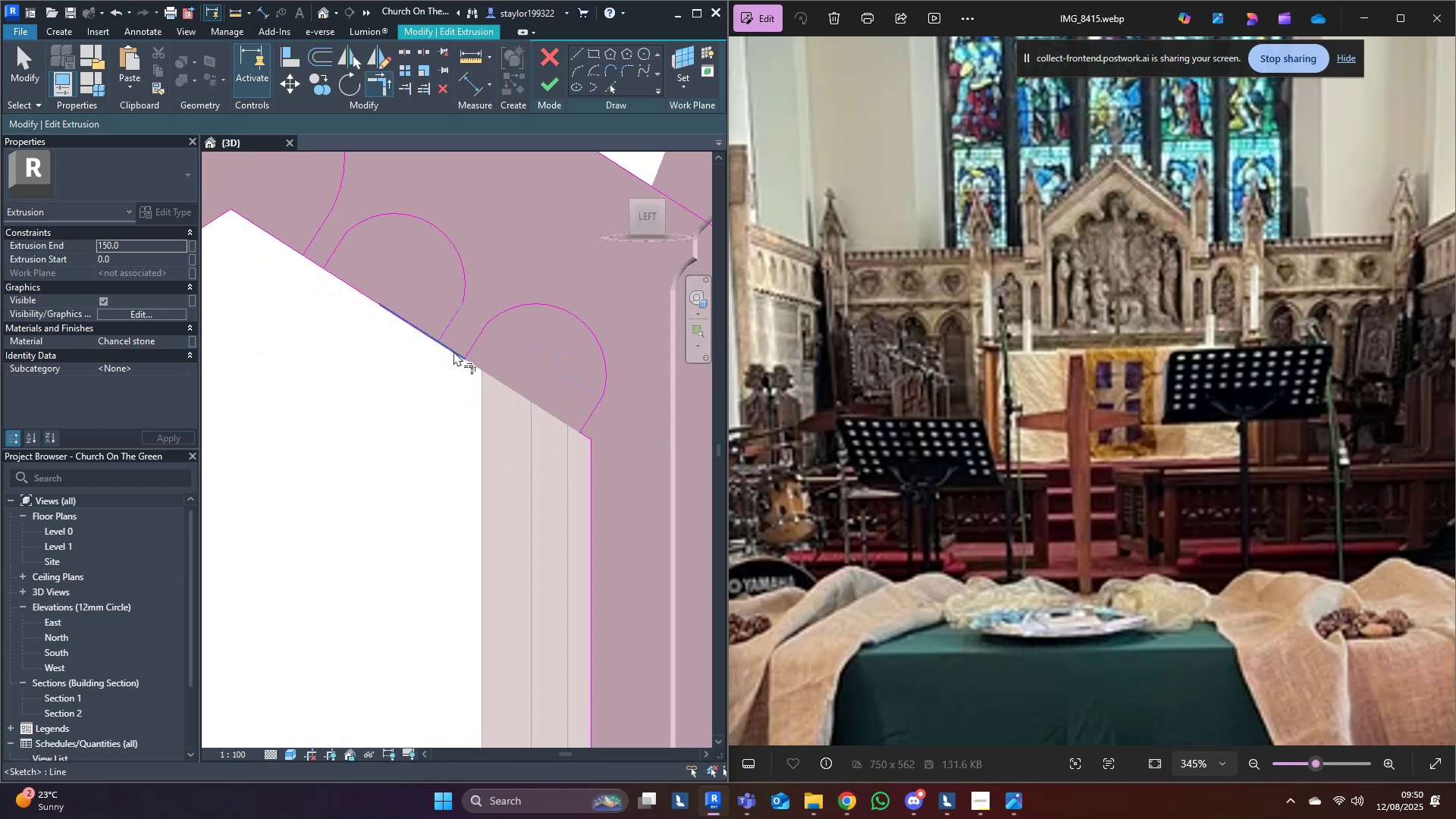 
triple_click([453, 351])
 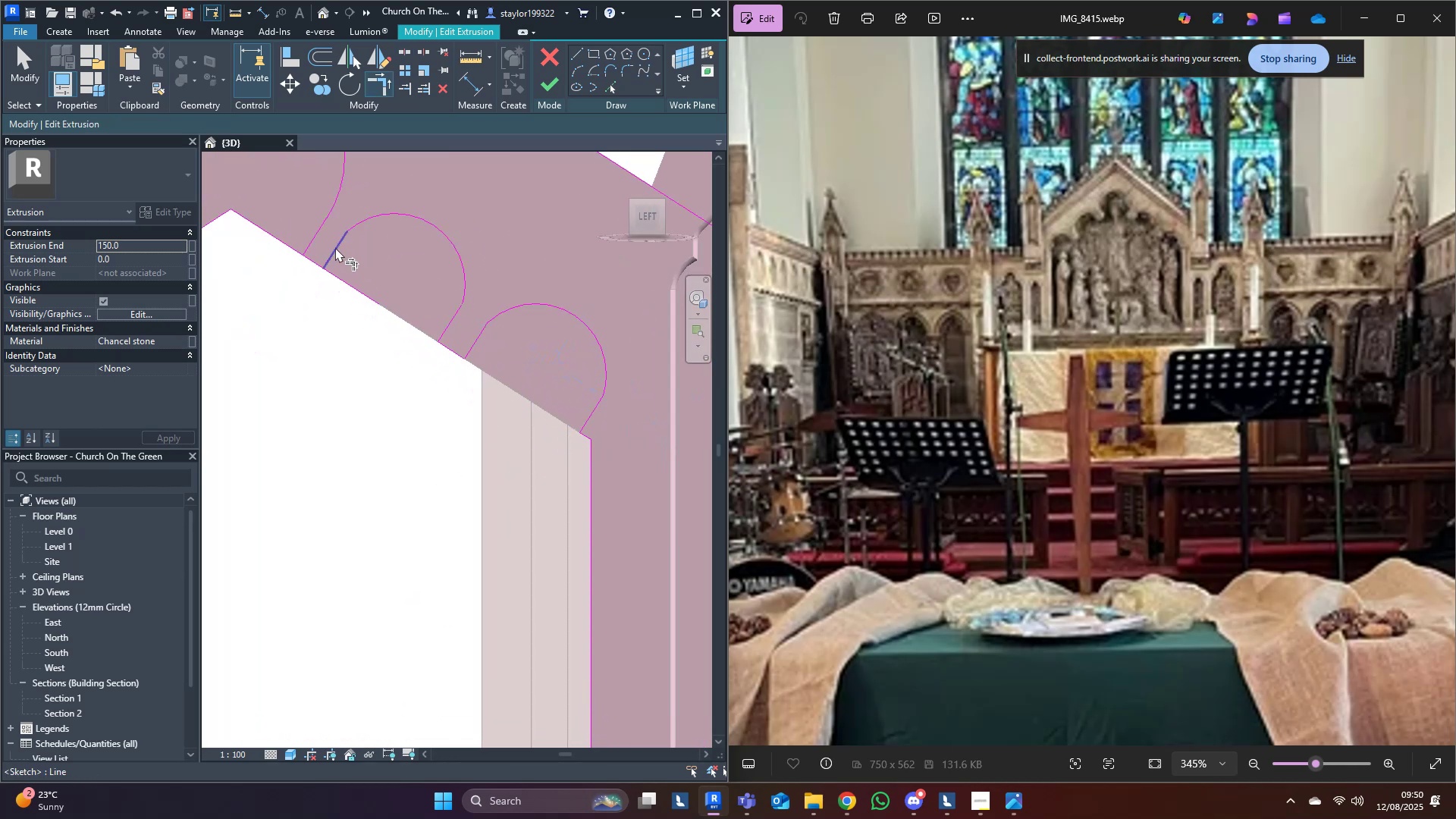 
left_click([335, 247])
 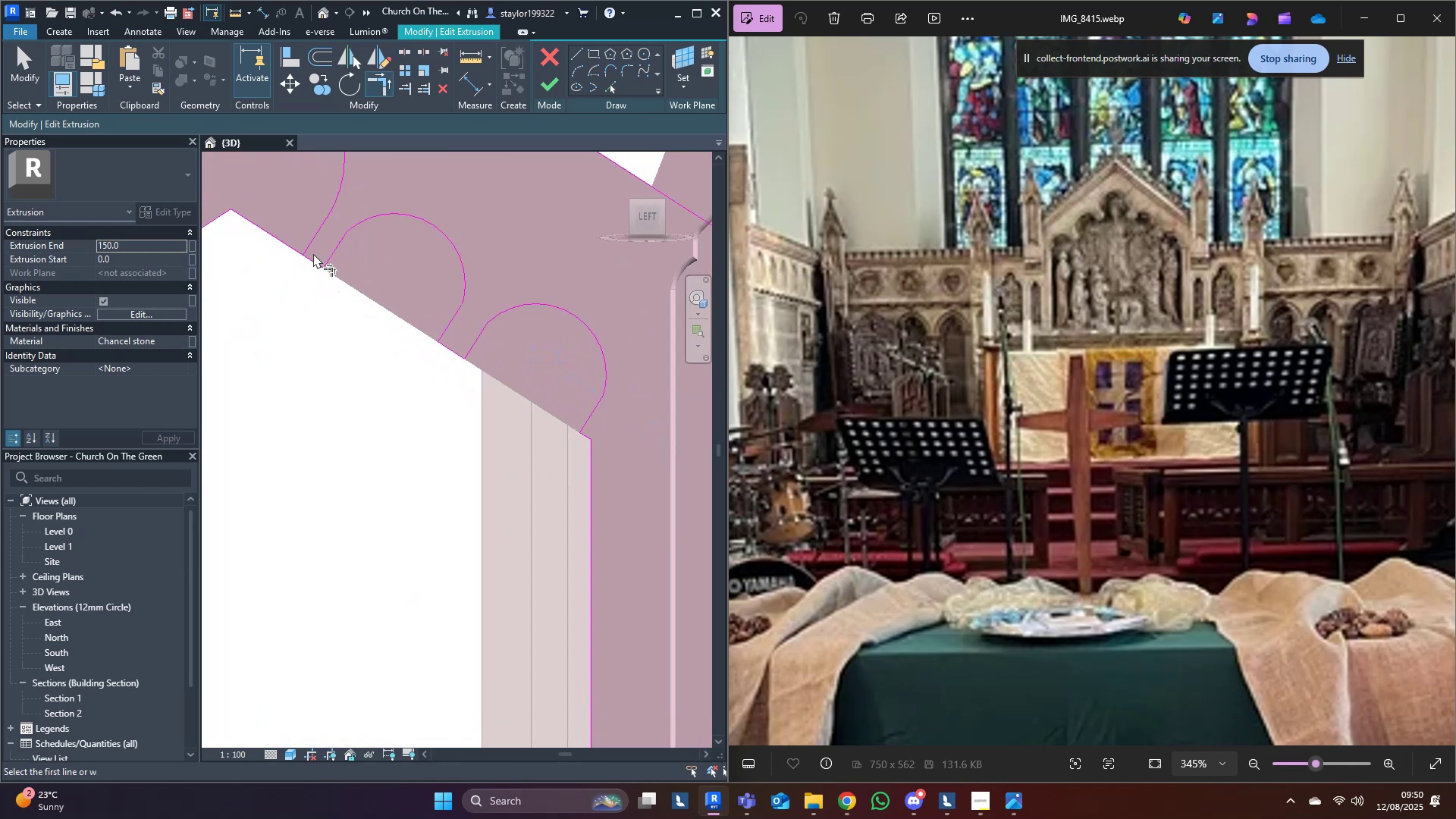 
triple_click([309, 234])
 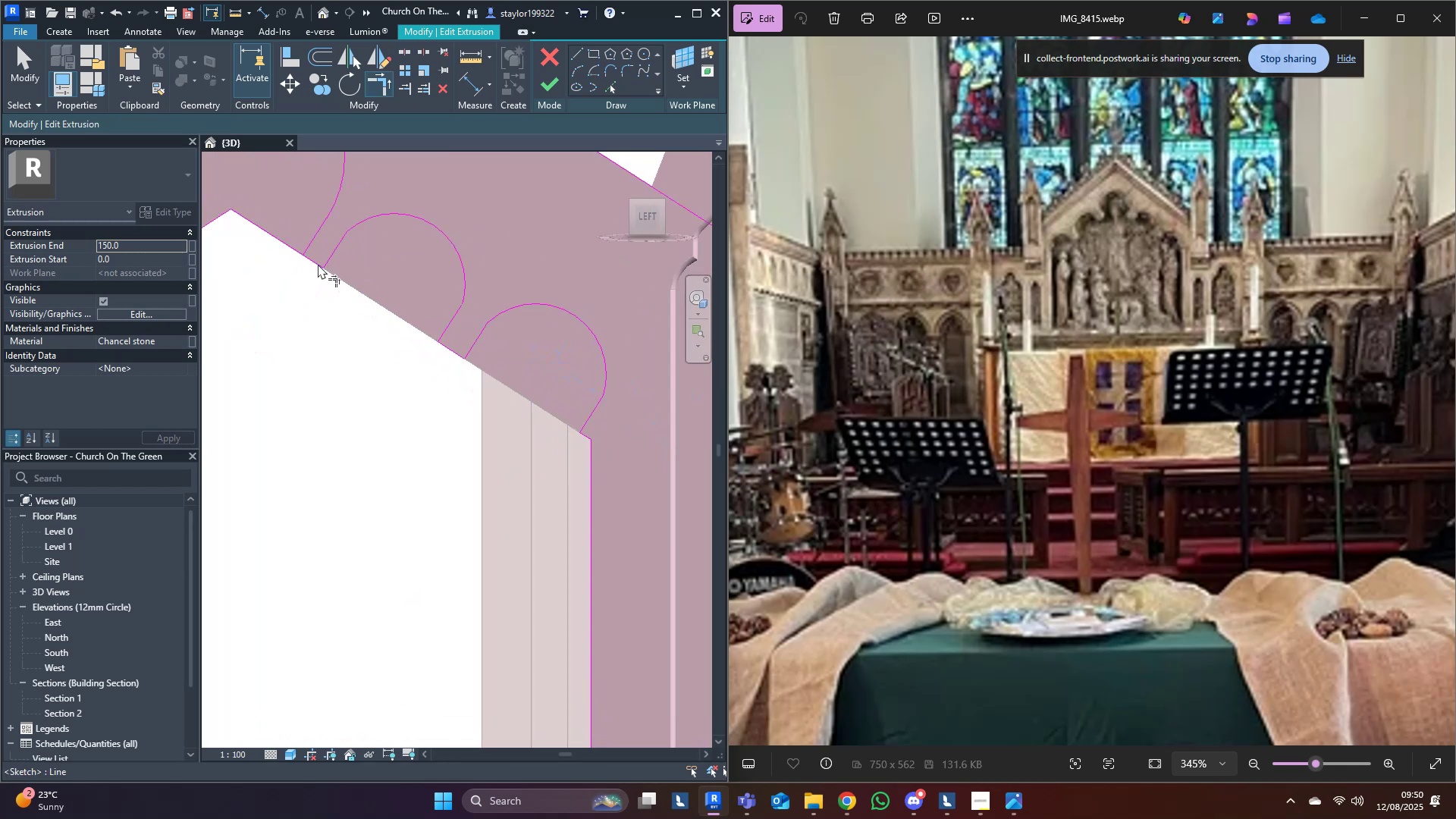 
double_click([317, 234])
 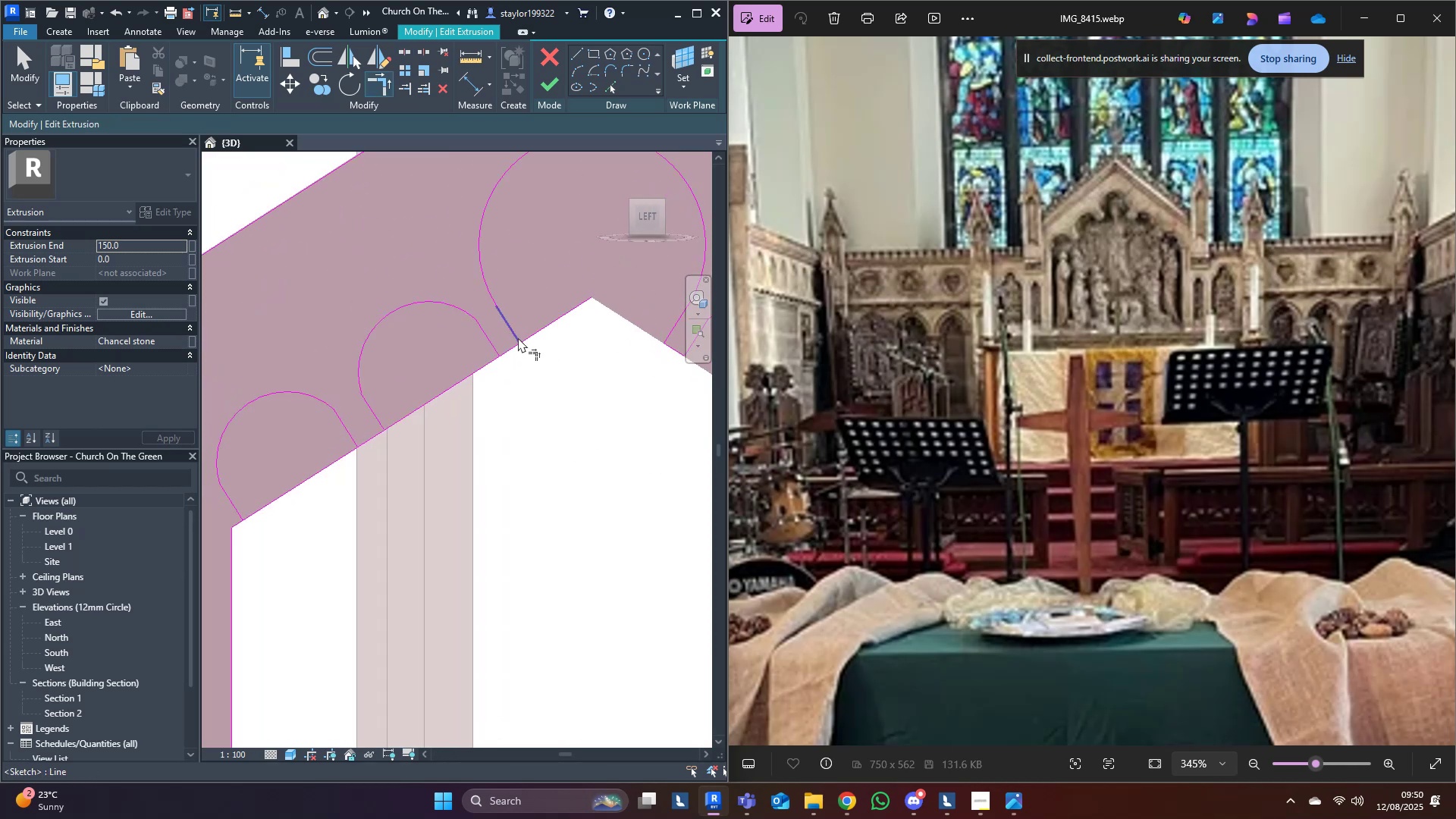 
double_click([516, 353])
 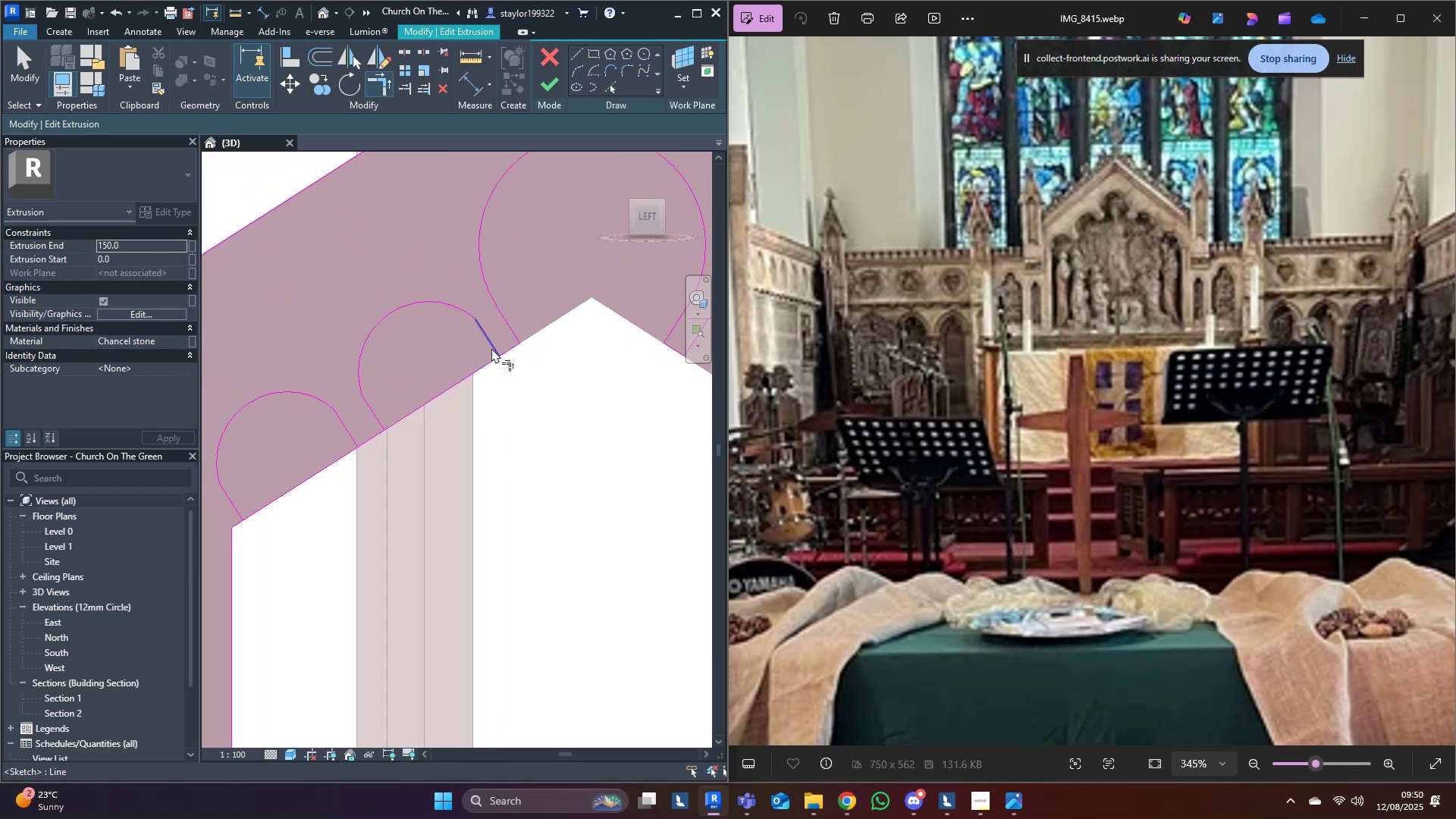 
triple_click([491, 347])
 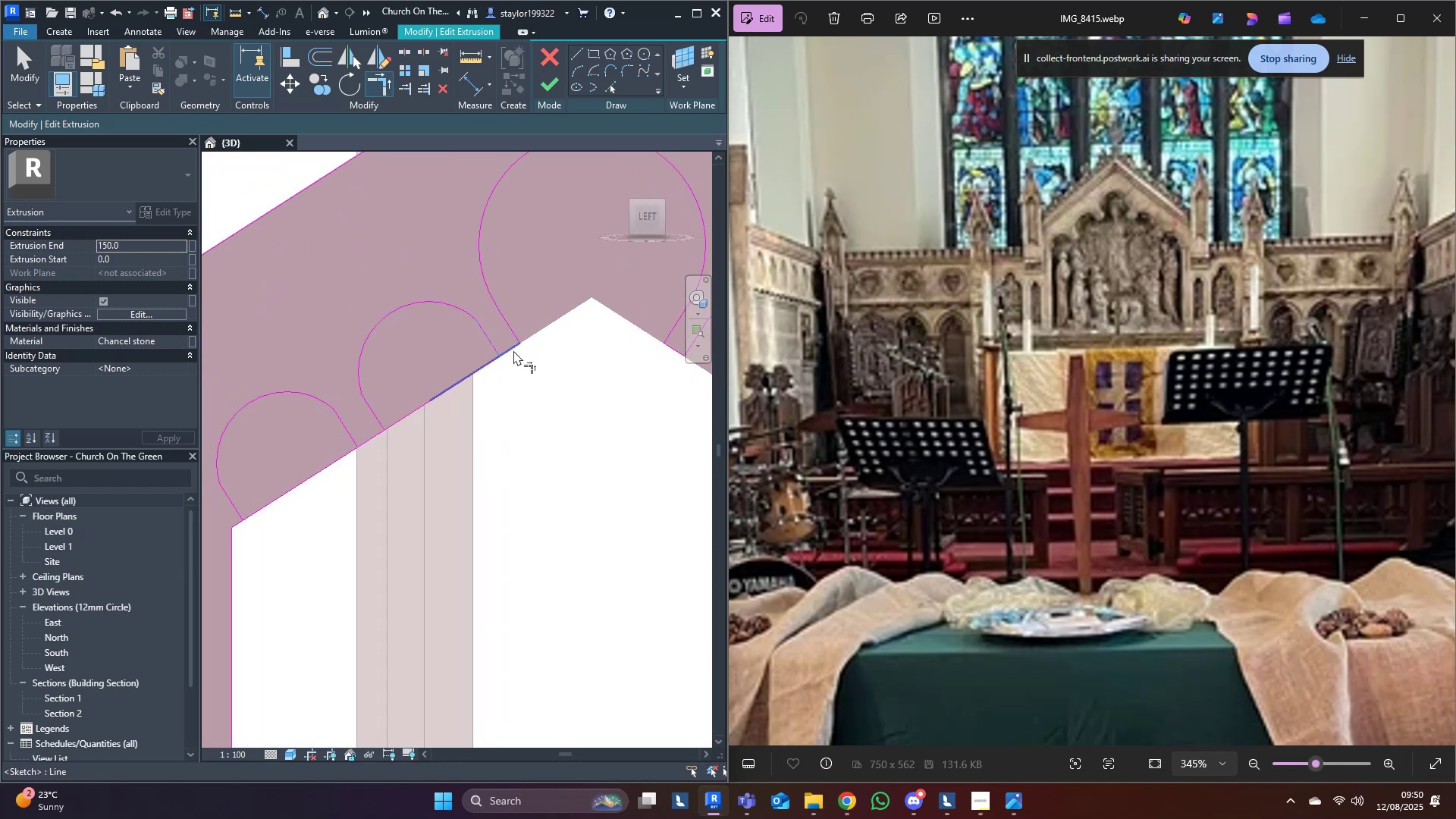 
triple_click([515, 352])
 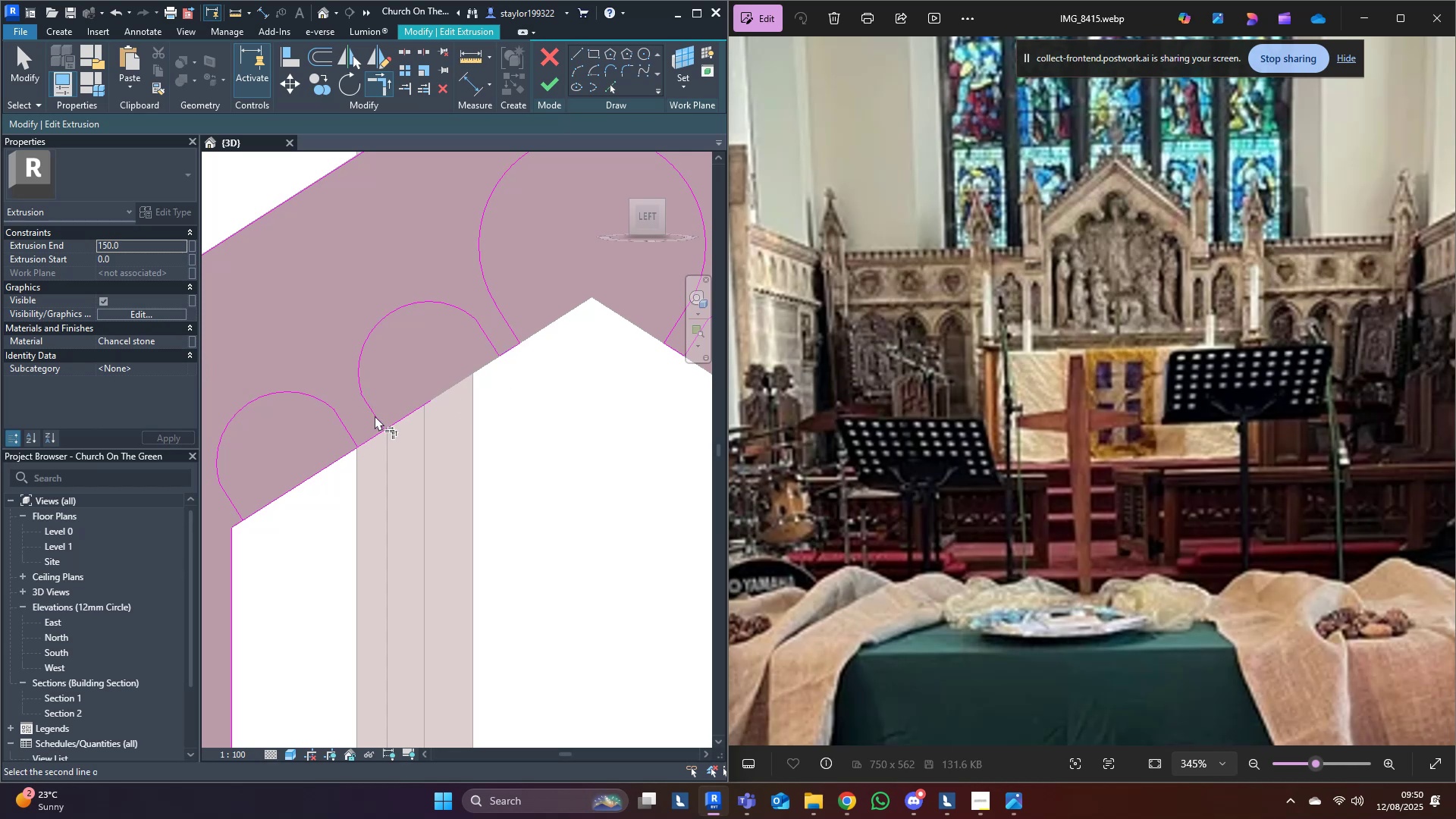 
double_click([373, 436])
 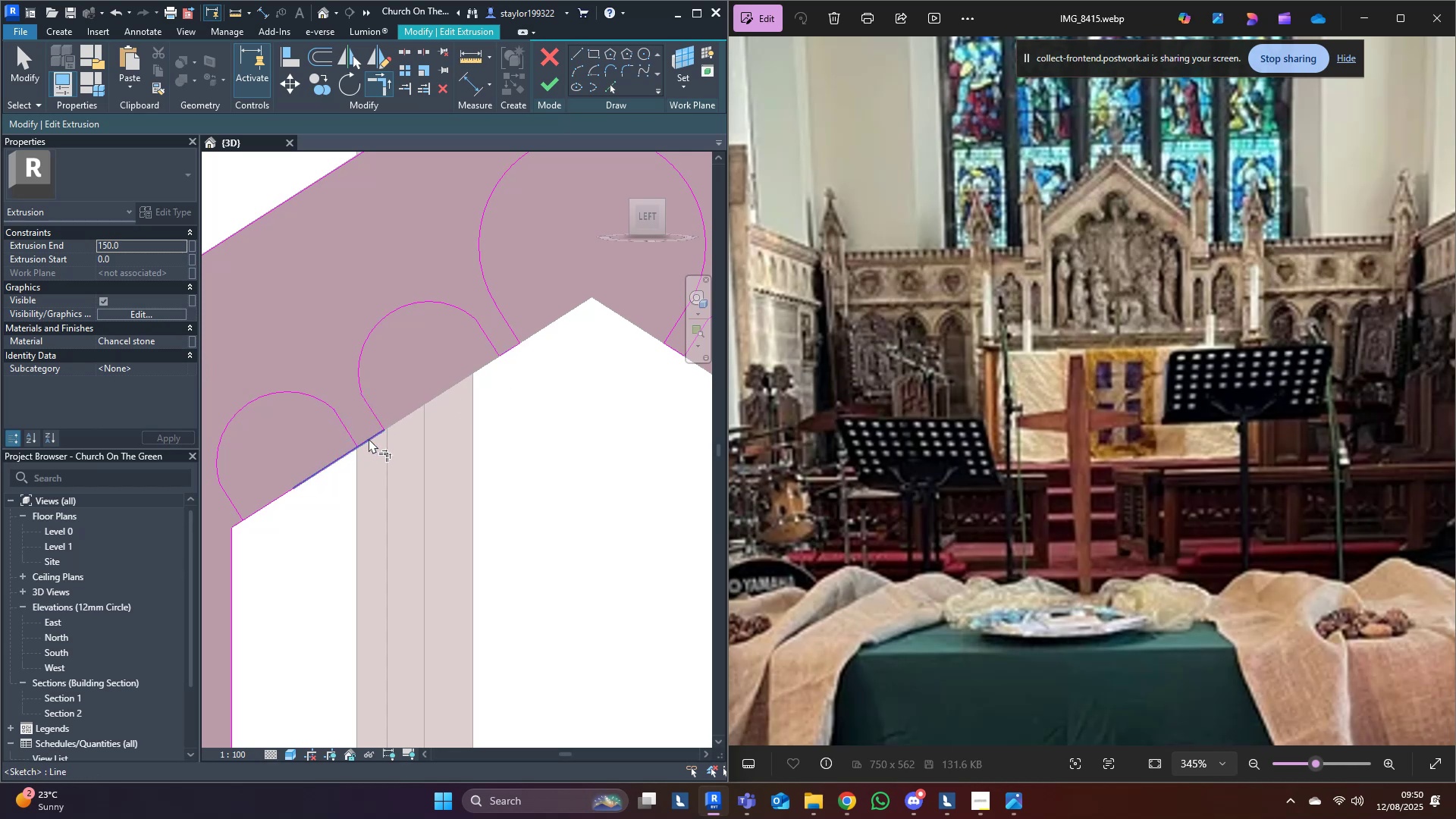 
left_click([373, 441])
 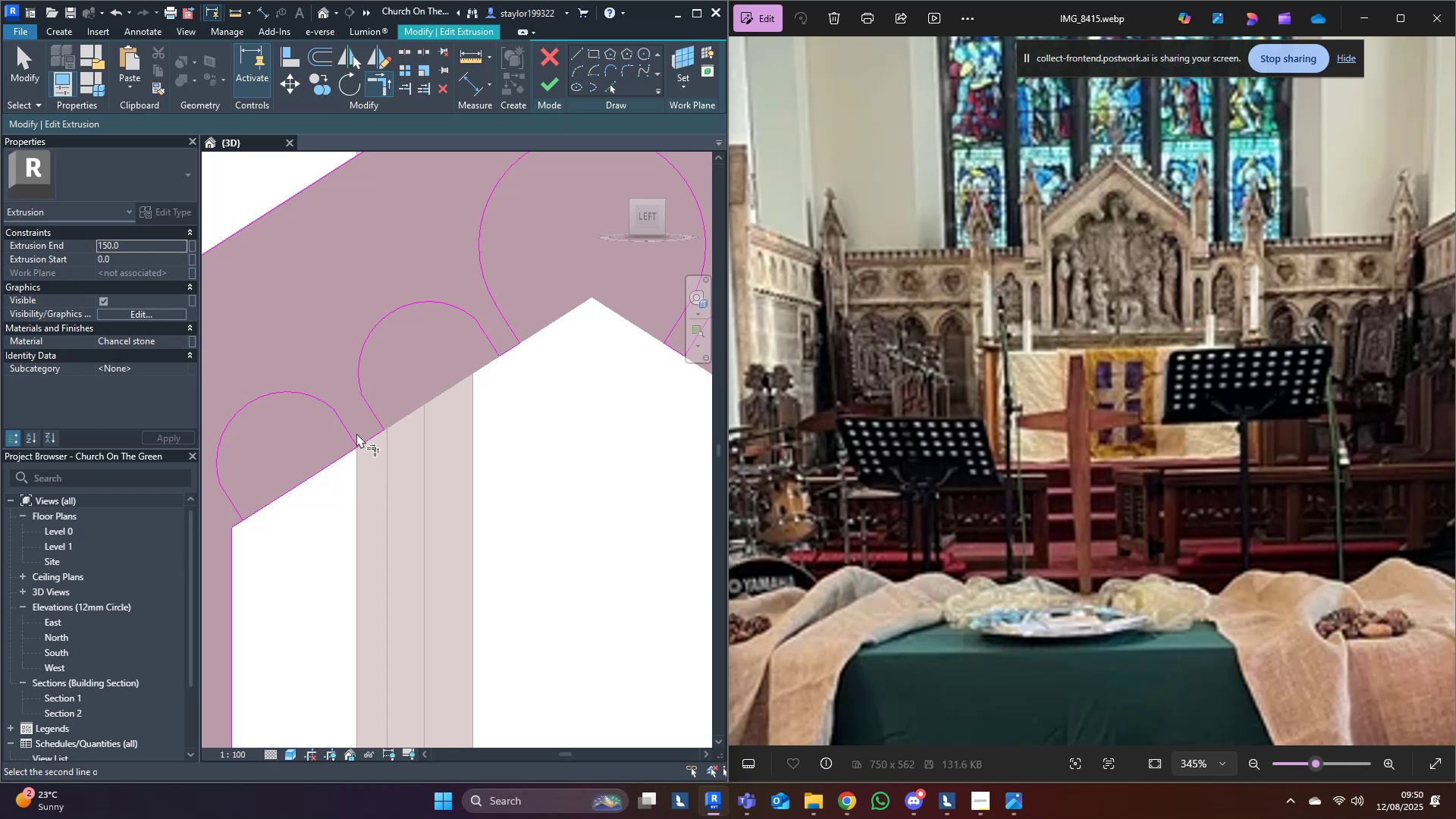 
left_click([347, 434])
 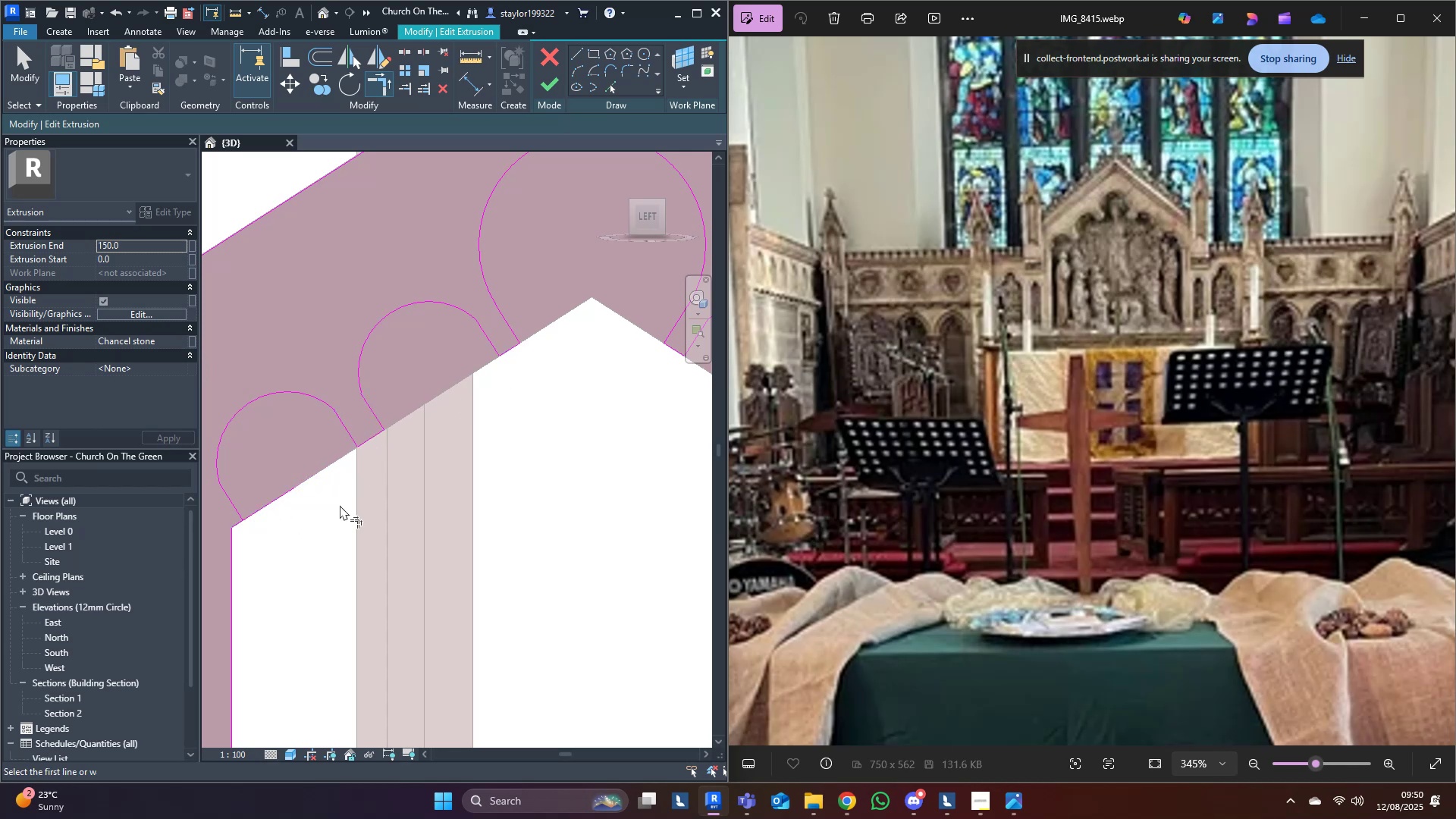 
left_click([339, 550])
 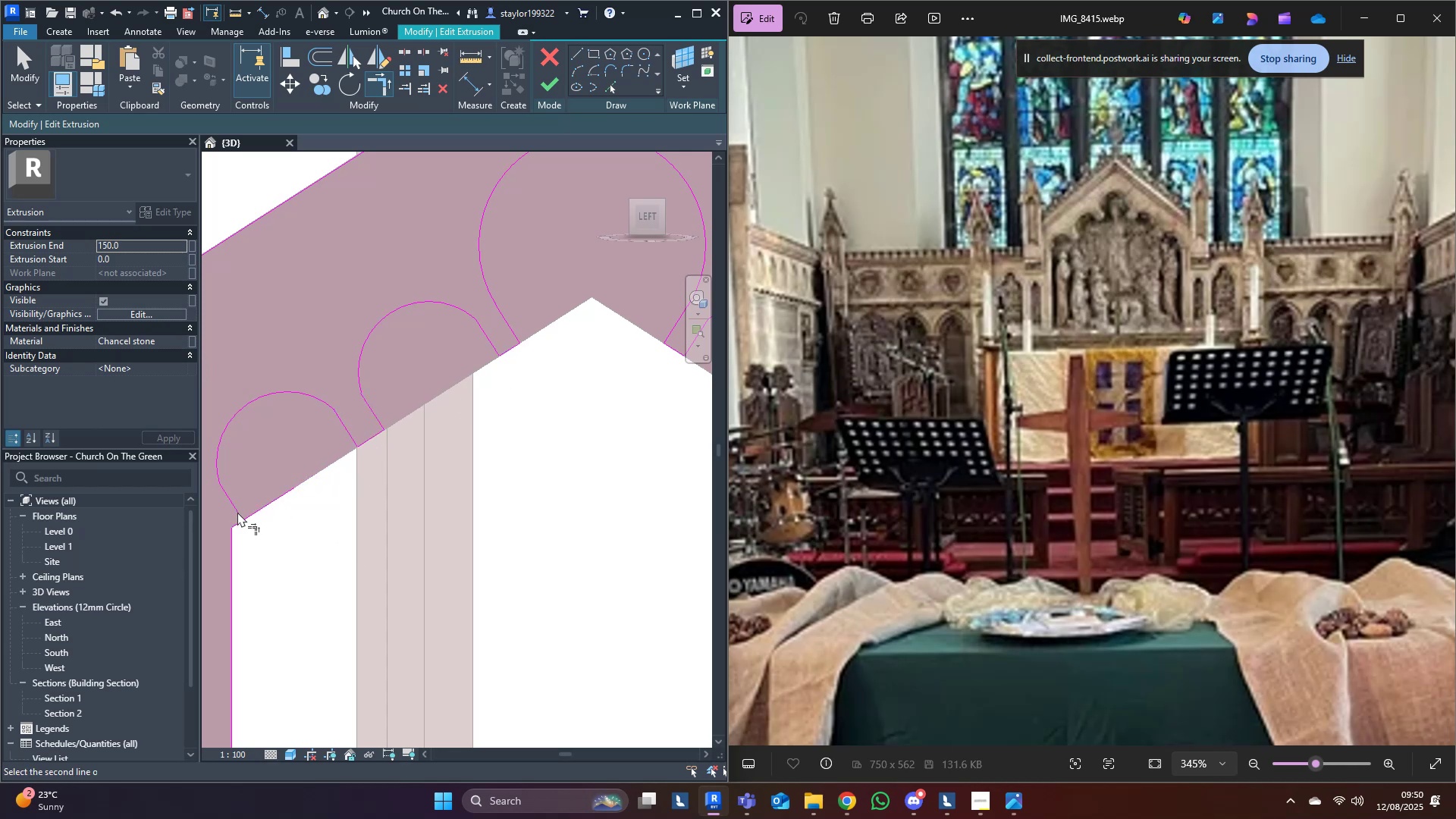 
double_click([238, 529])
 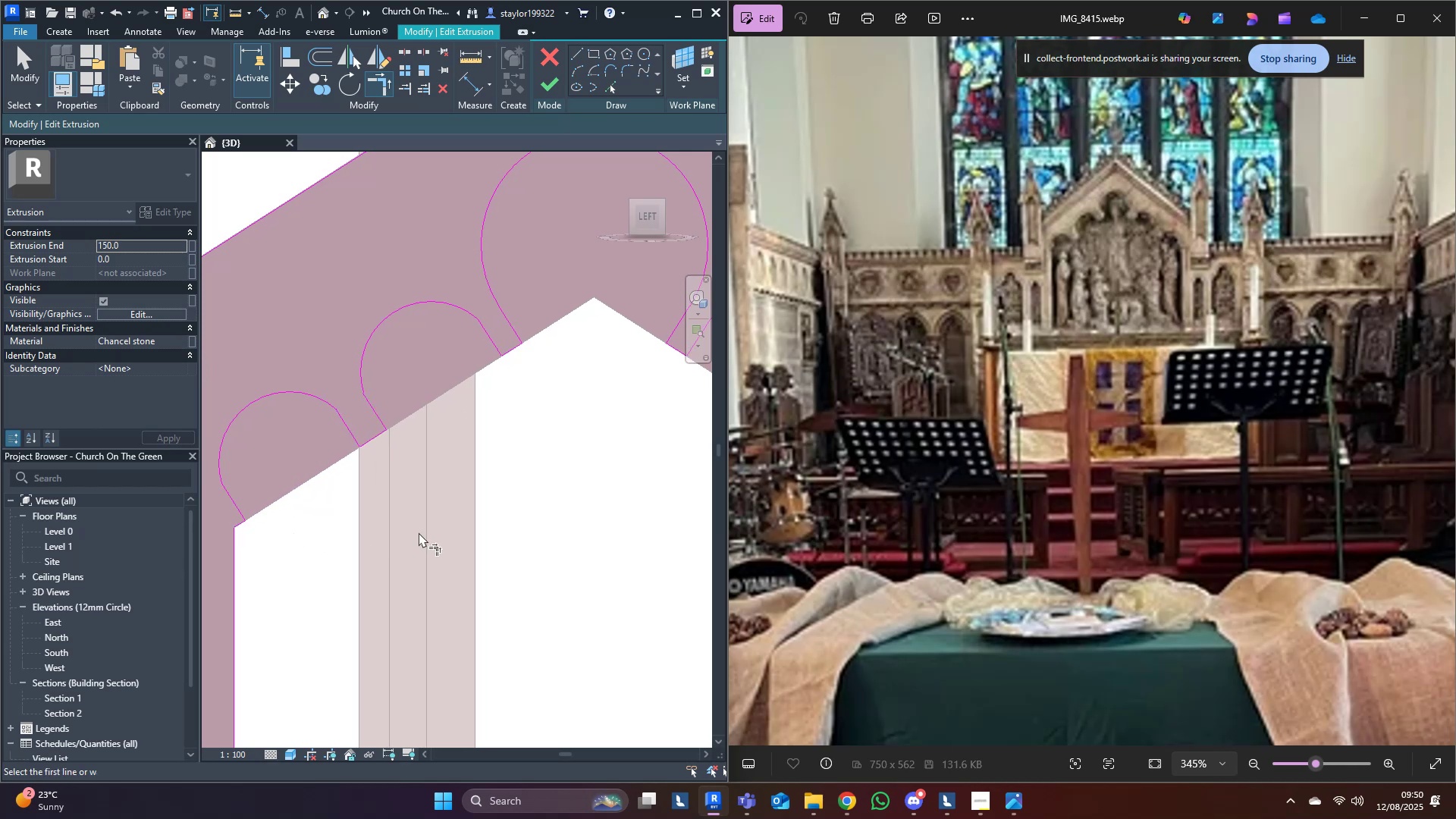 
key(D)
 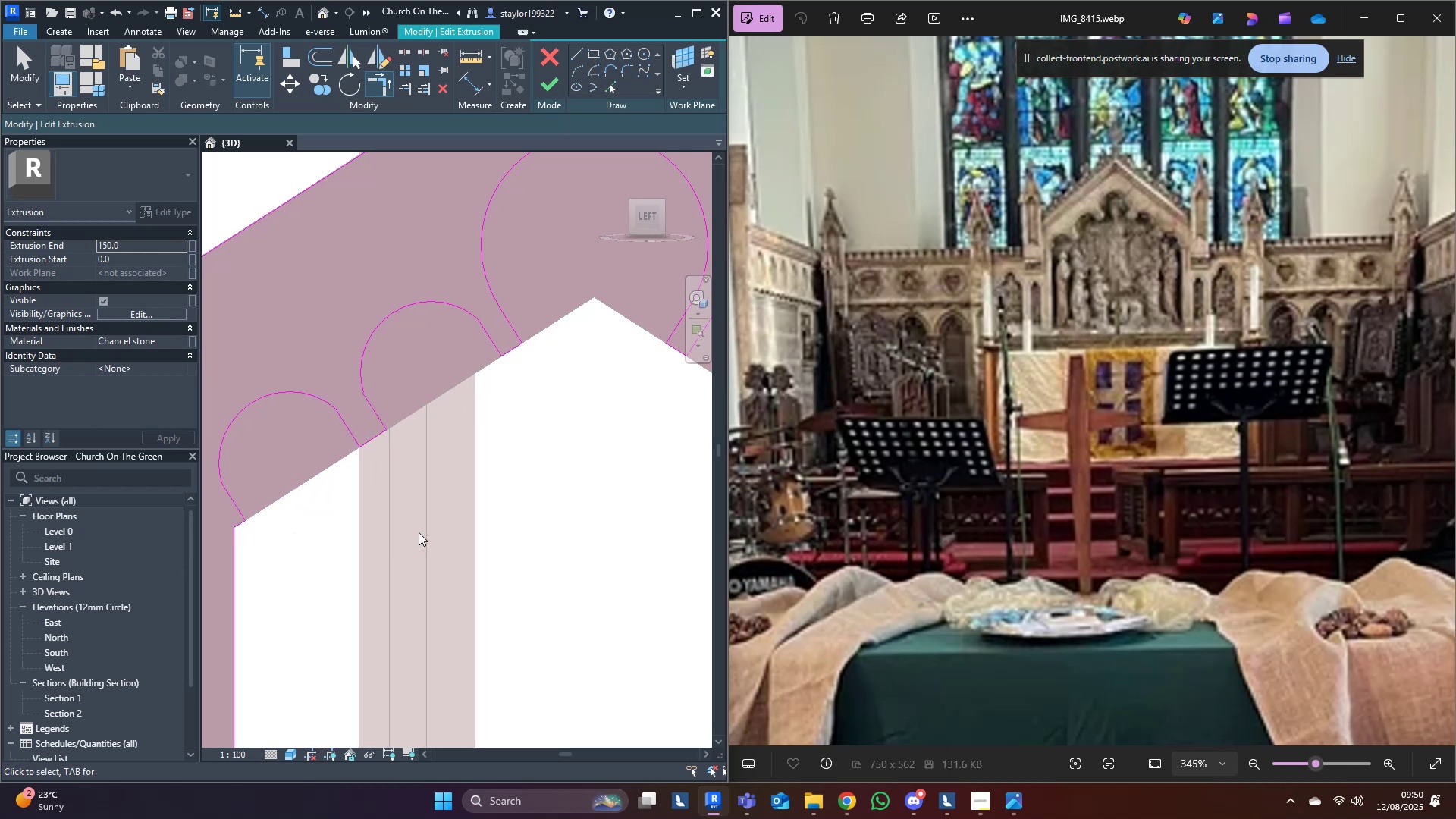 
left_click([419, 532])
 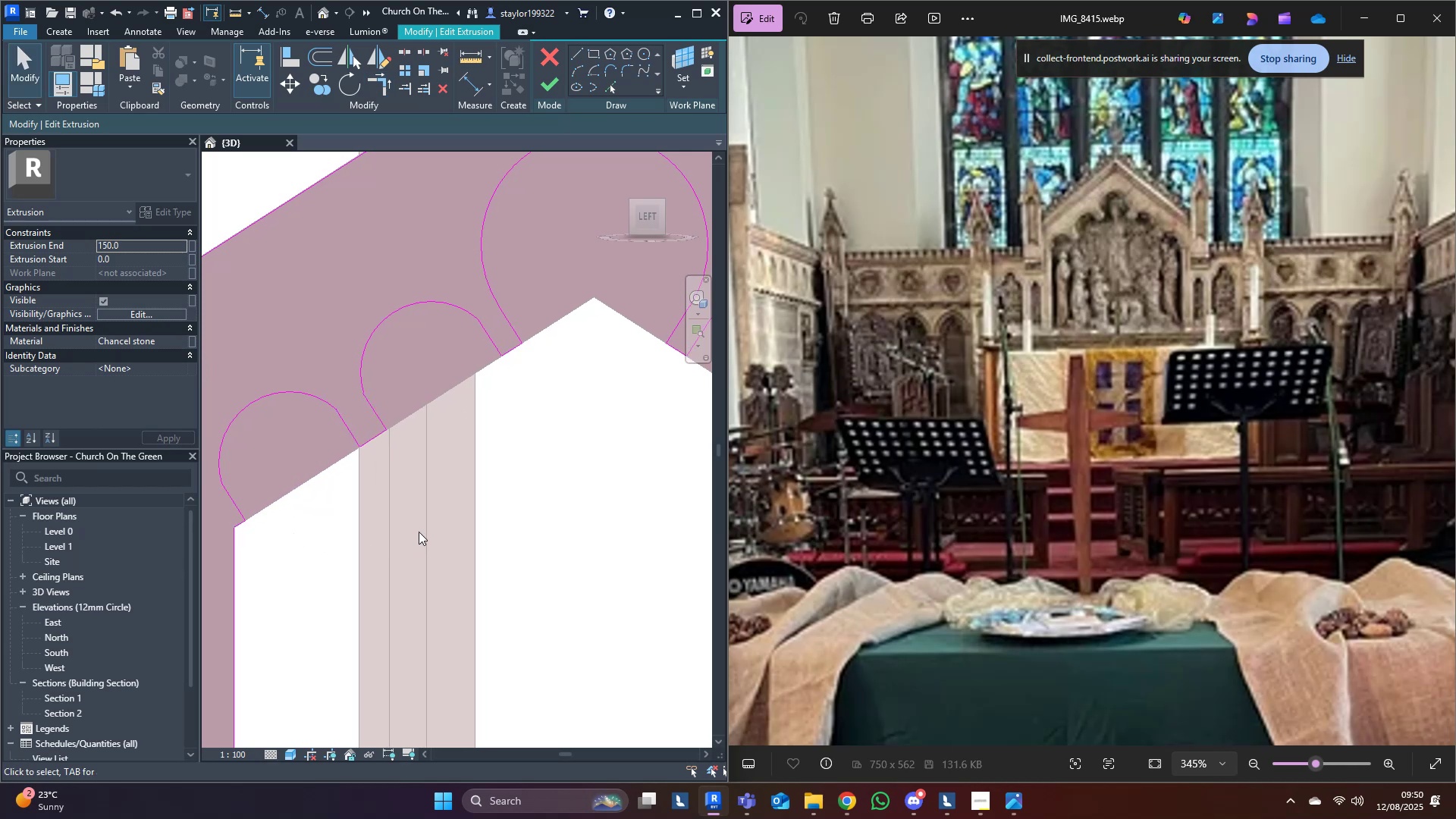 
scroll: coordinate [419, 526], scroll_direction: down, amount: 9.0
 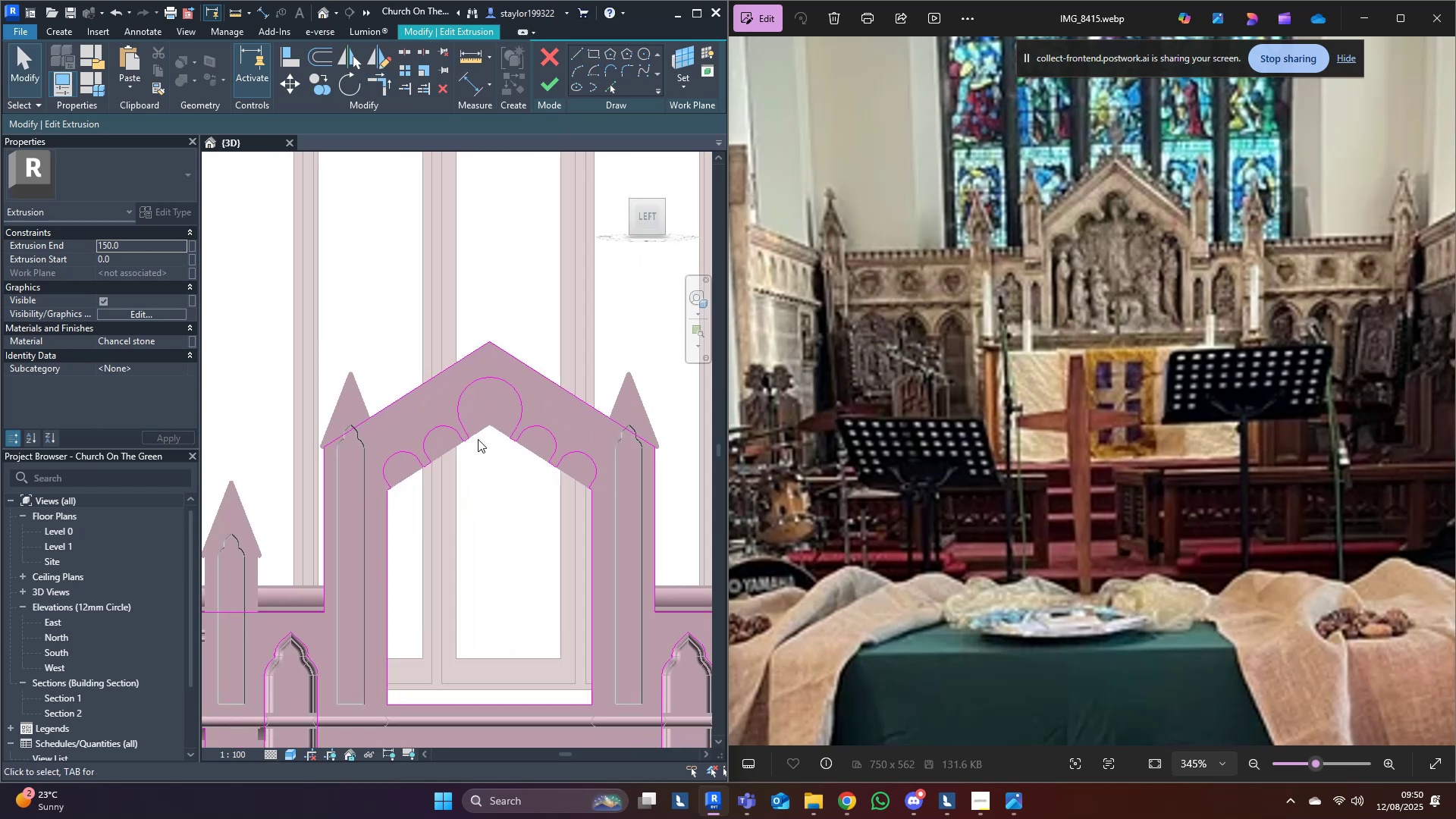 
scroll: coordinate [473, 439], scroll_direction: up, amount: 3.0
 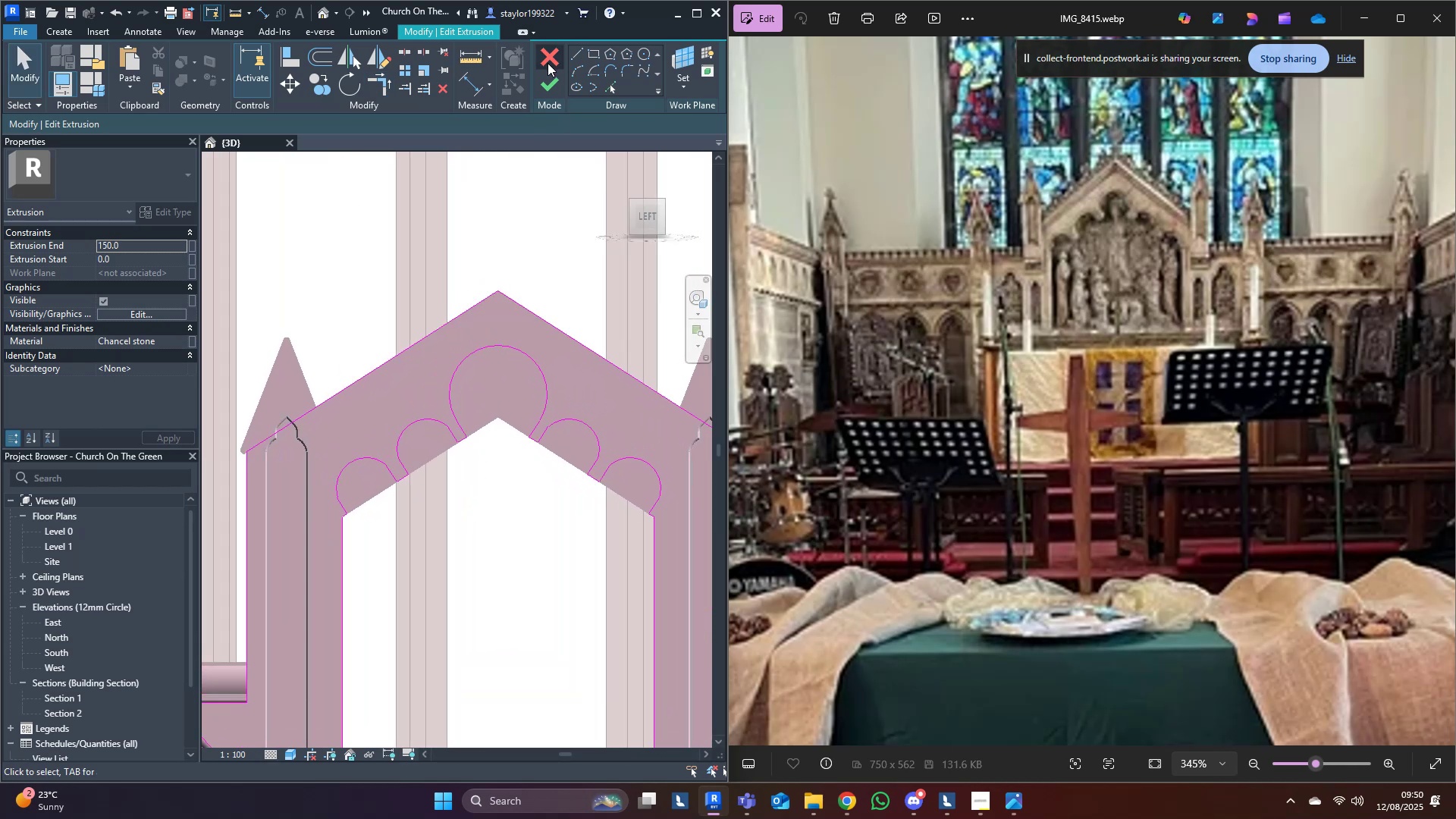 
left_click([554, 82])
 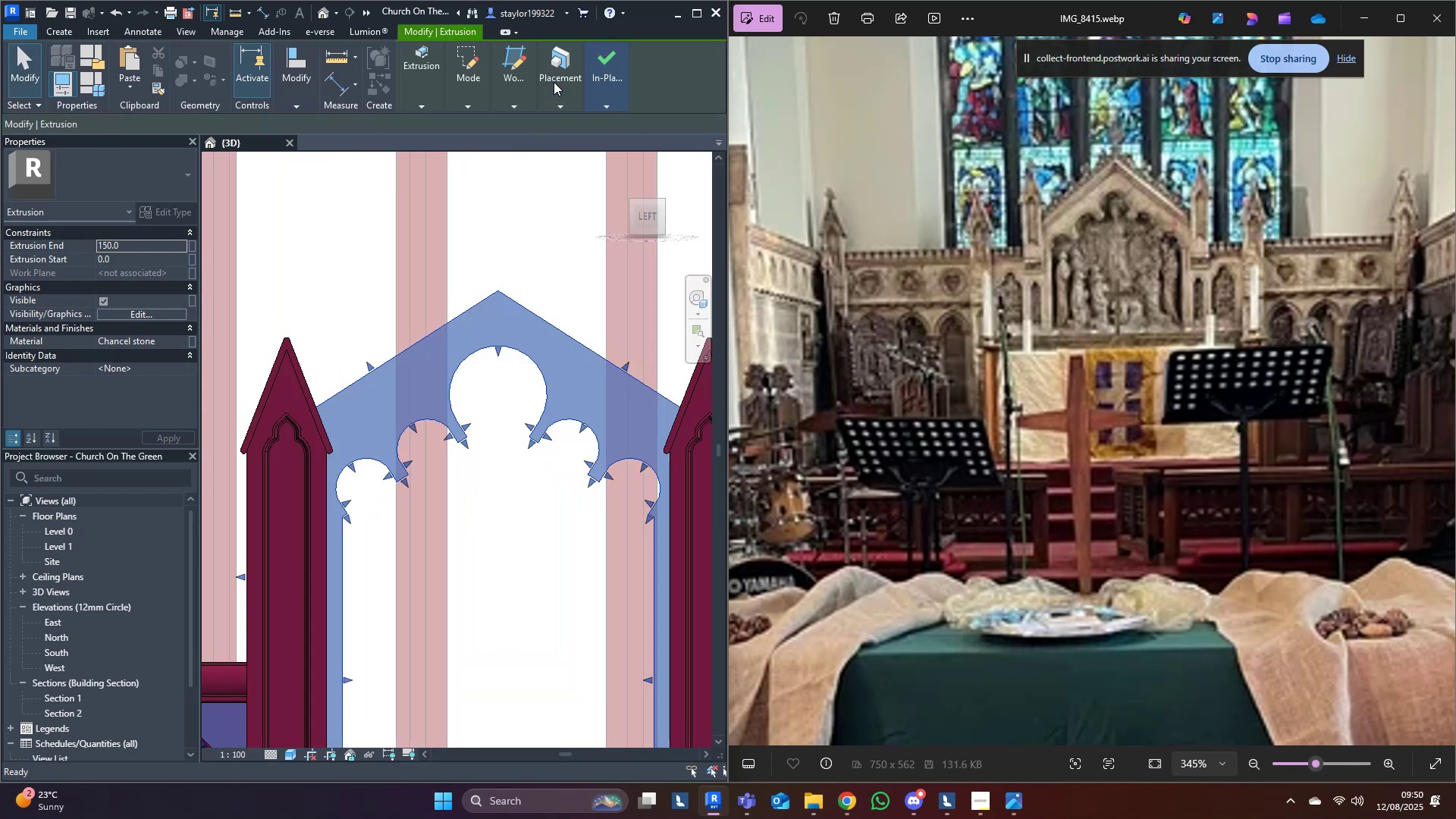 
key(Escape)
 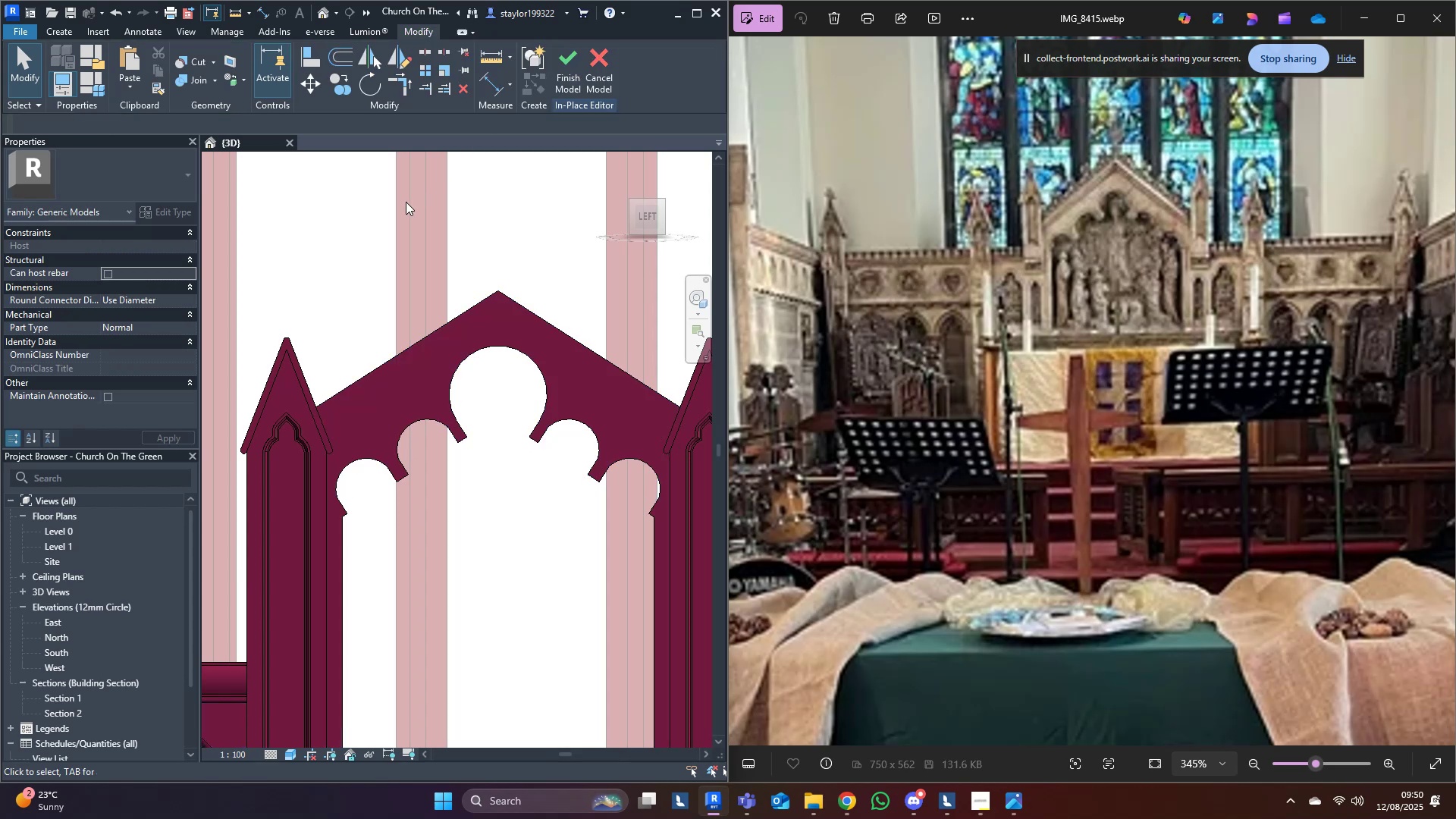 
scroll: coordinate [350, 301], scroll_direction: down, amount: 5.0
 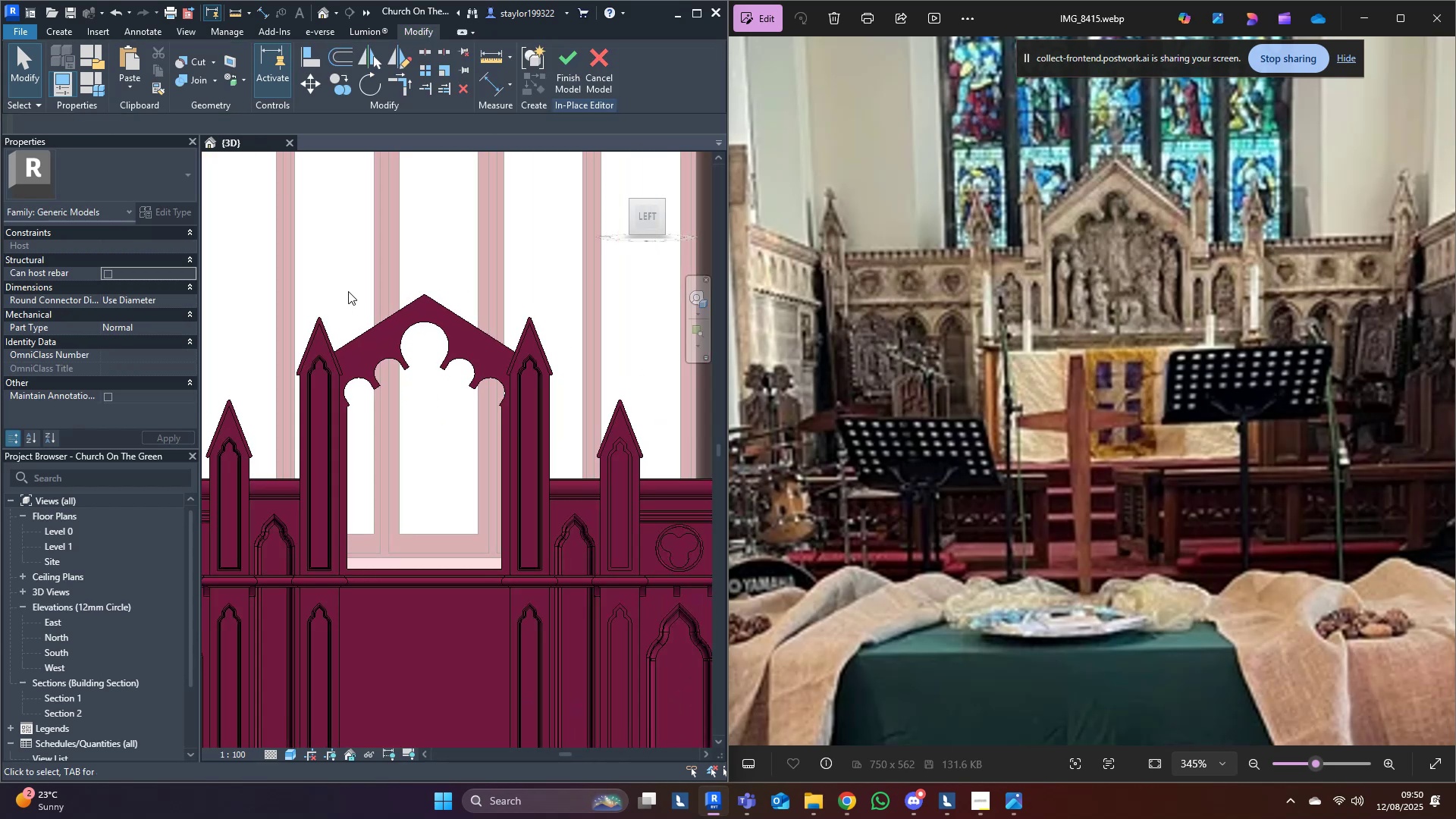 
scroll: coordinate [398, 343], scroll_direction: up, amount: 10.0
 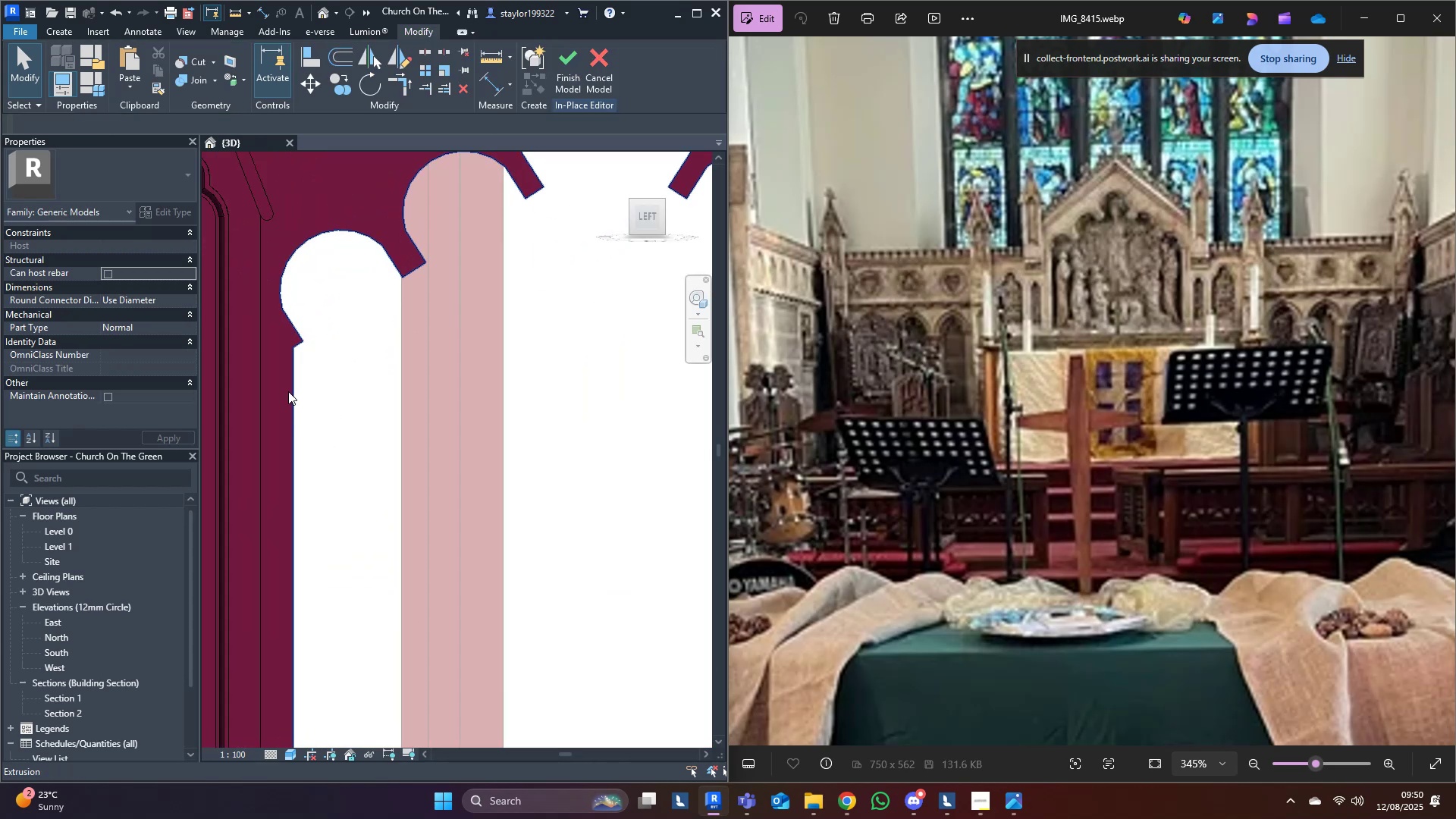 
scroll: coordinate [298, 377], scroll_direction: down, amount: 9.0
 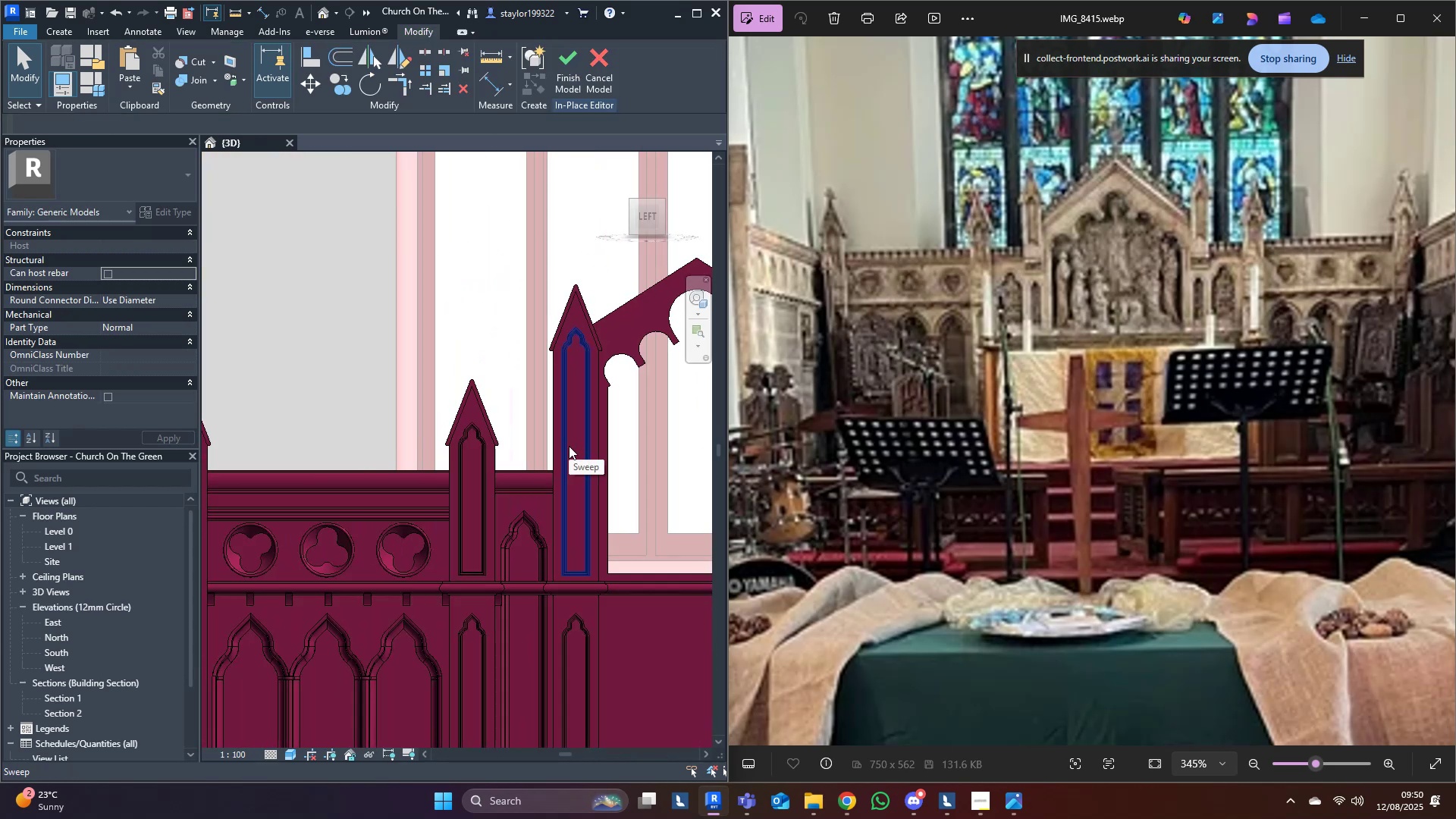 
scroll: coordinate [382, 632], scroll_direction: up, amount: 13.0
 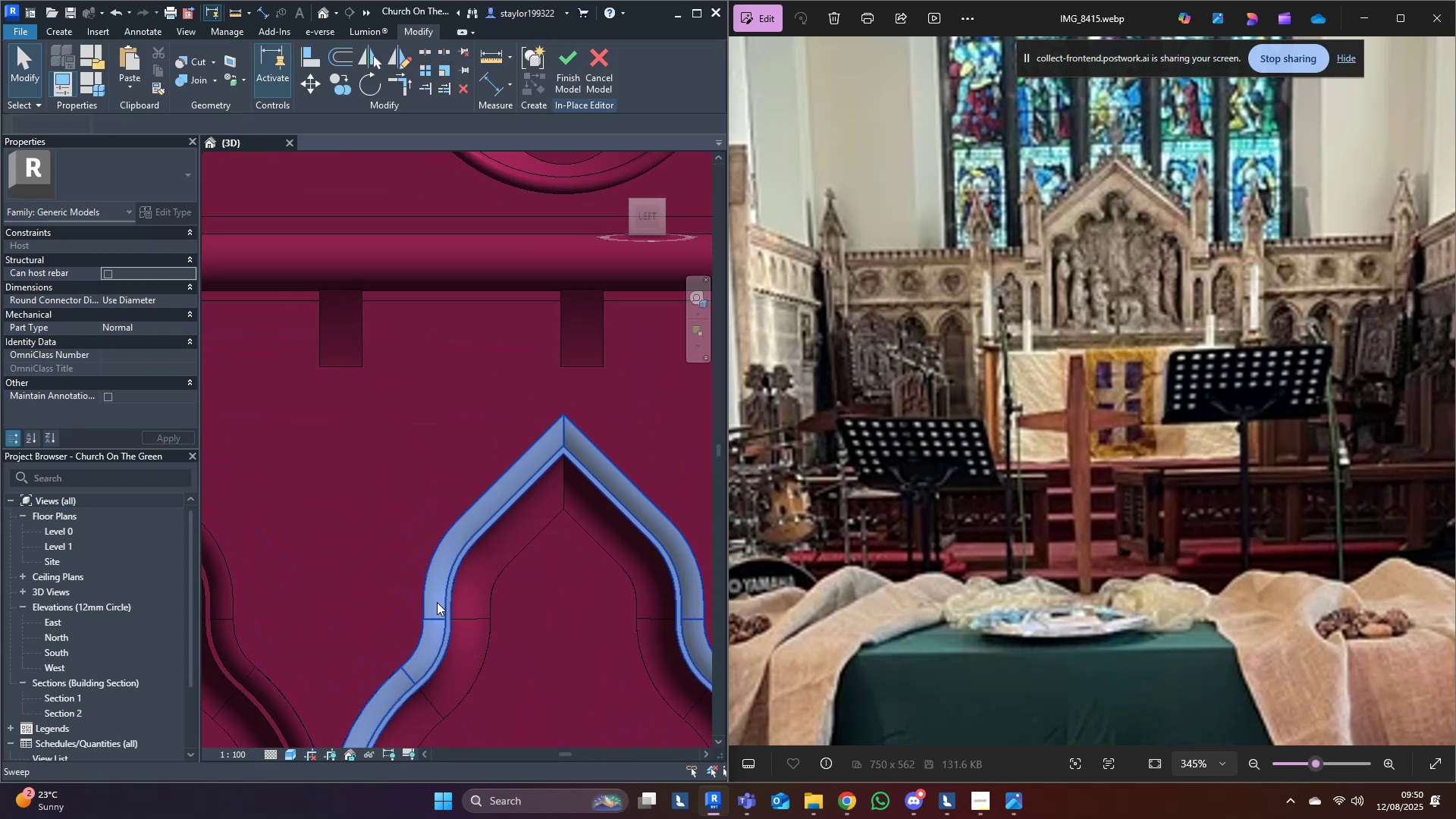 
scroll: coordinate [437, 602], scroll_direction: down, amount: 12.0
 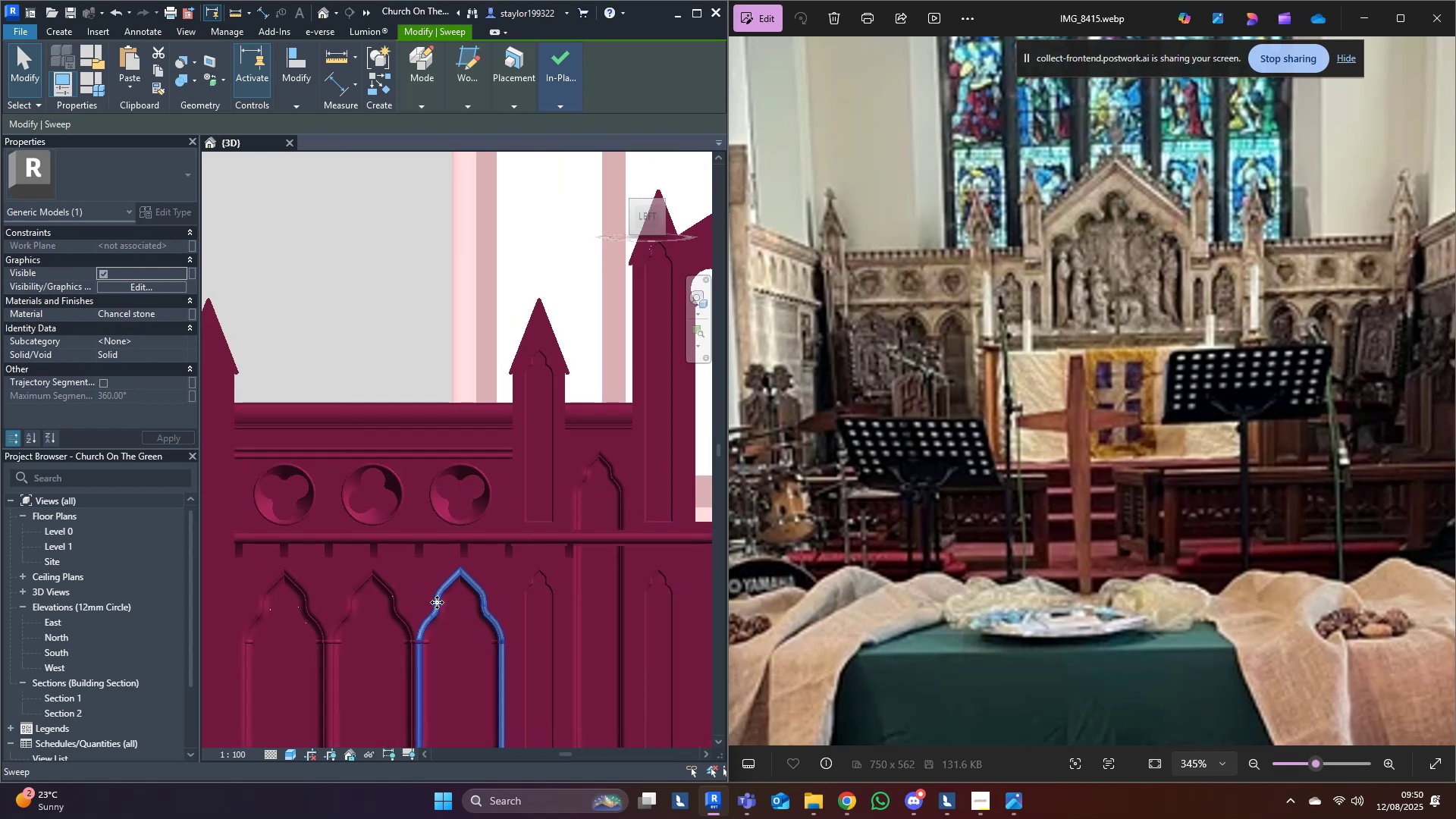 
hold_key(key=ControlLeft, duration=0.77)
left_click_drag(start_coordinate=[437, 602], to_coordinate=[710, 368])
 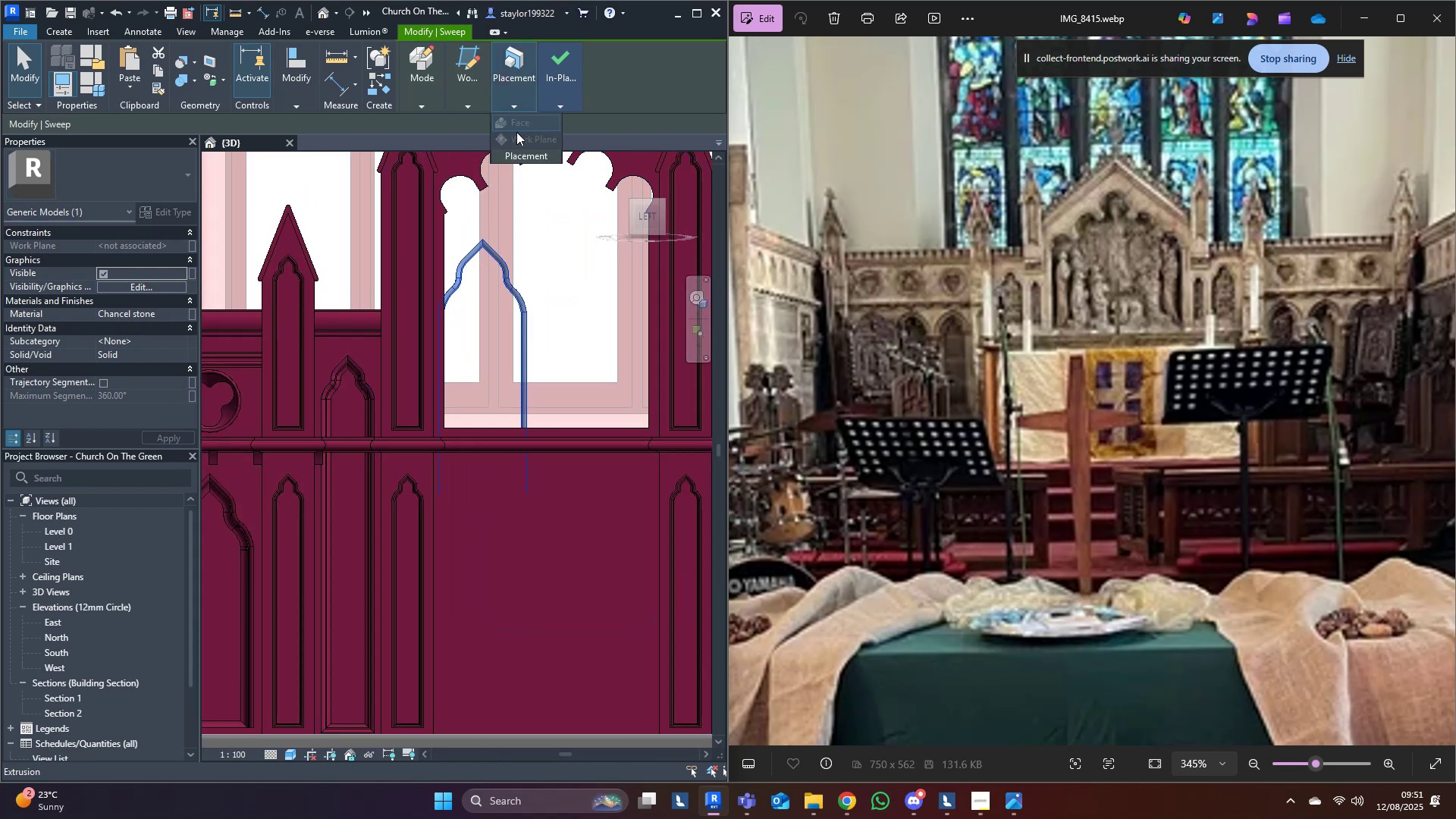 
left_click([692, 7])
 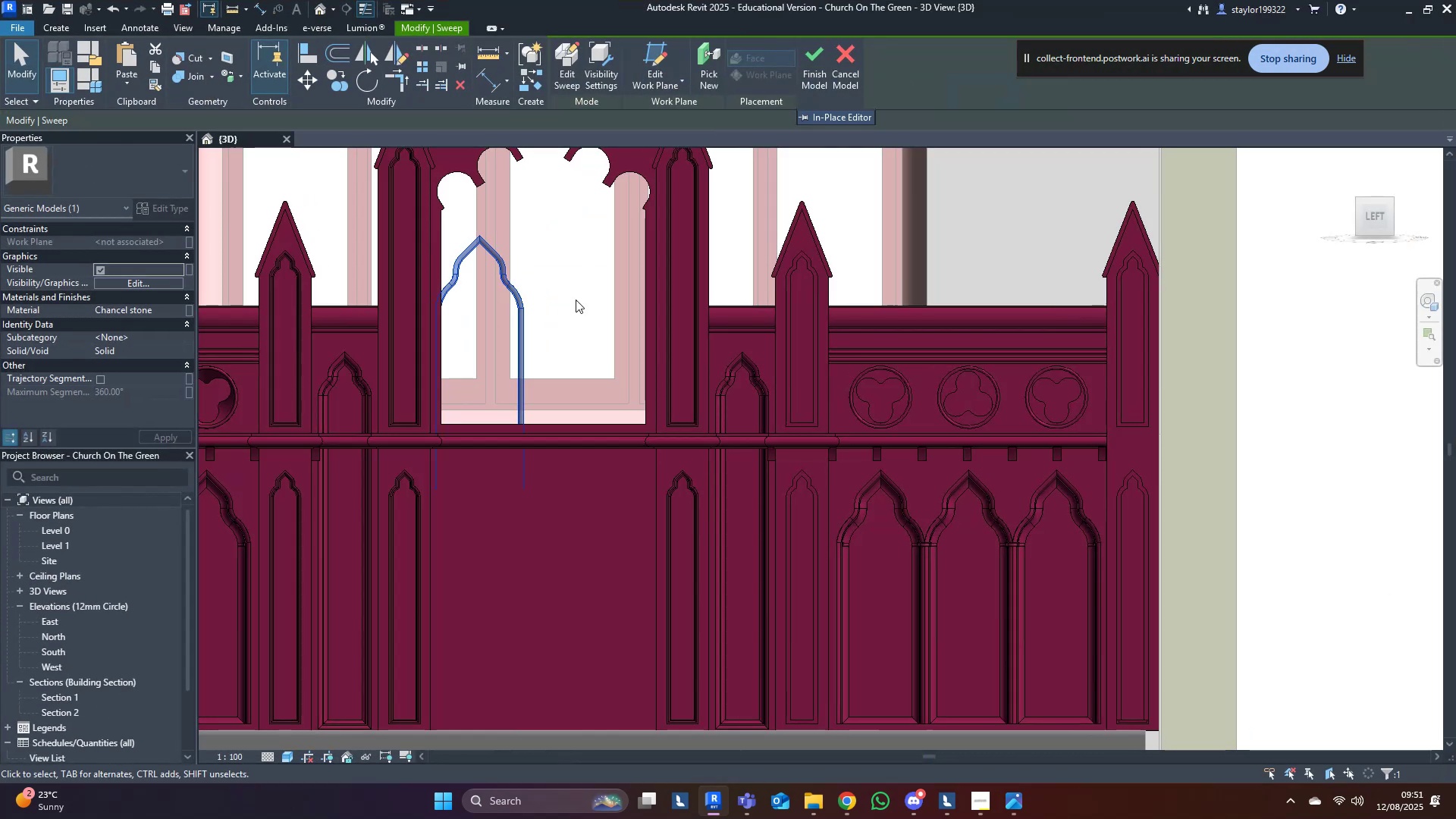 
middle_click([592, 287])
 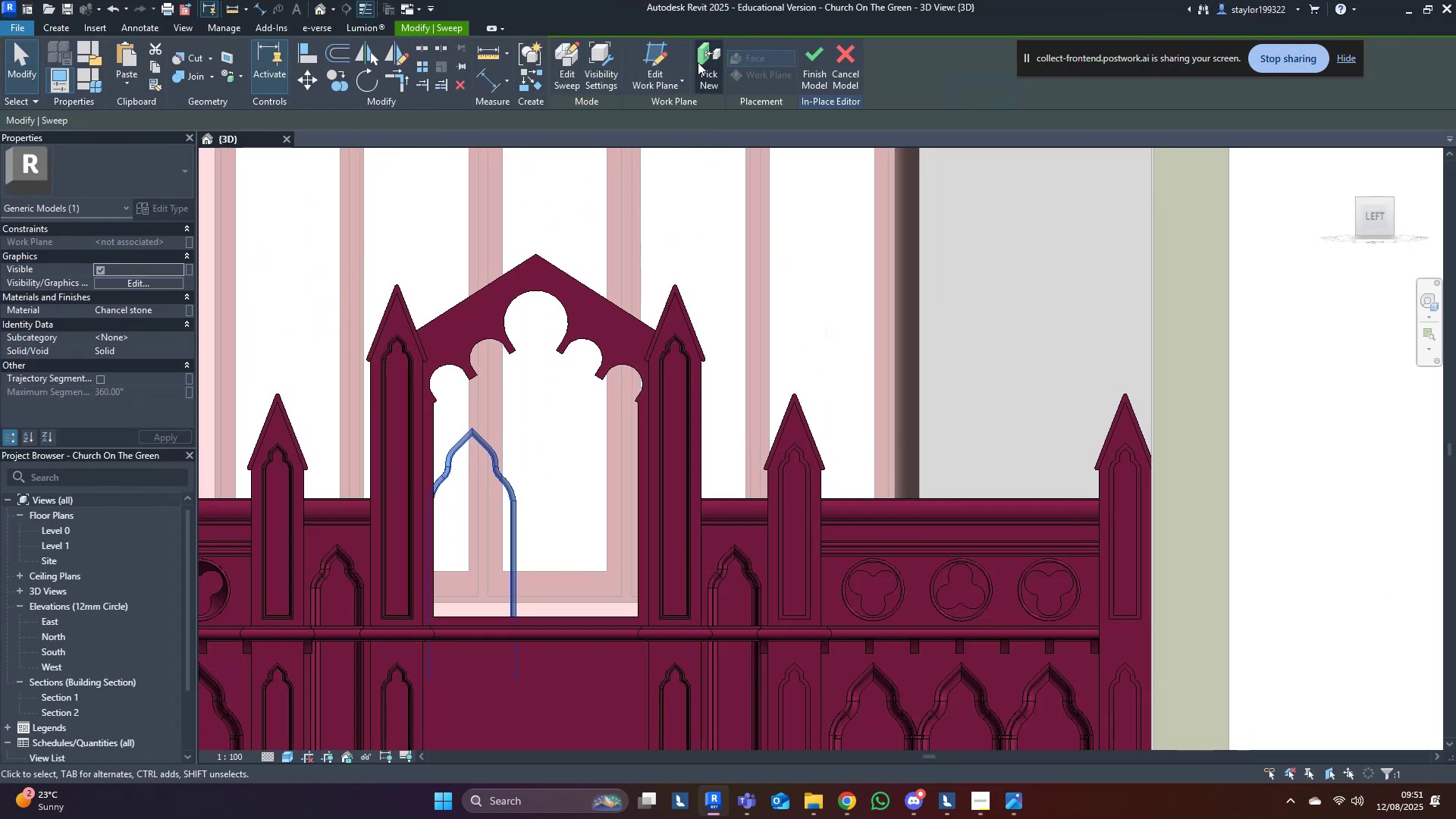 
left_click([718, 51])
 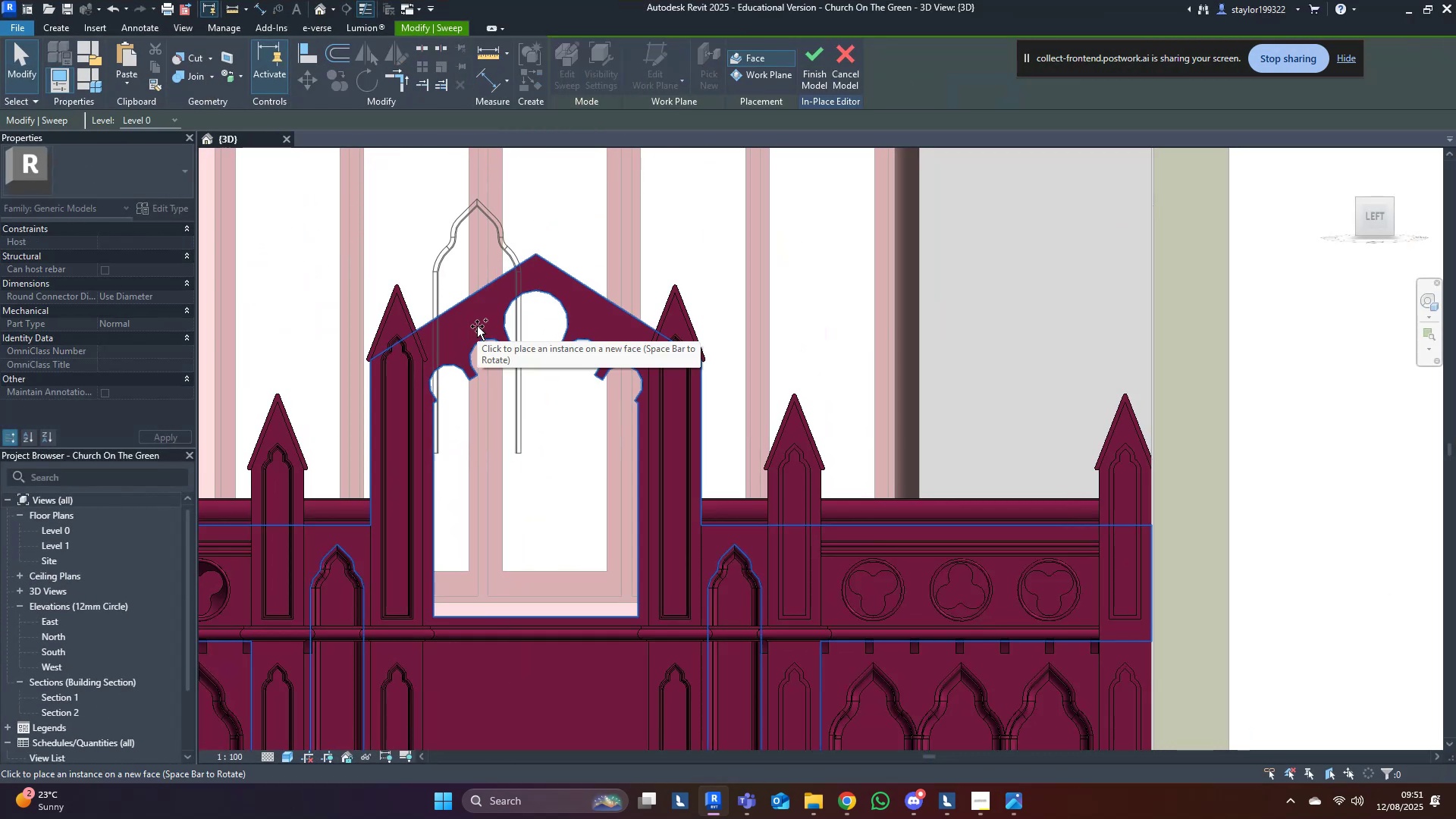 
left_click([482, 328])
 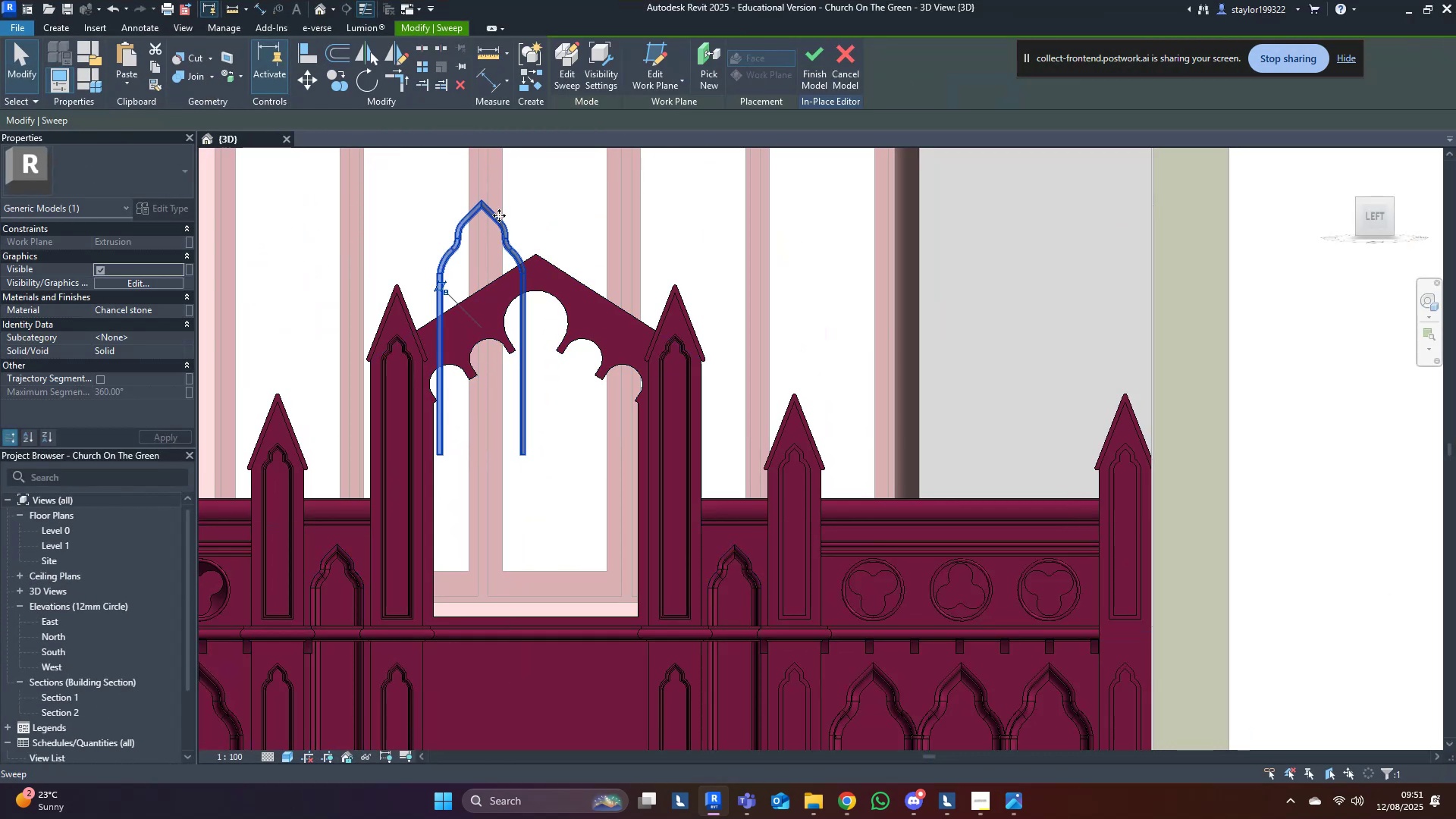 
double_click([502, 214])
 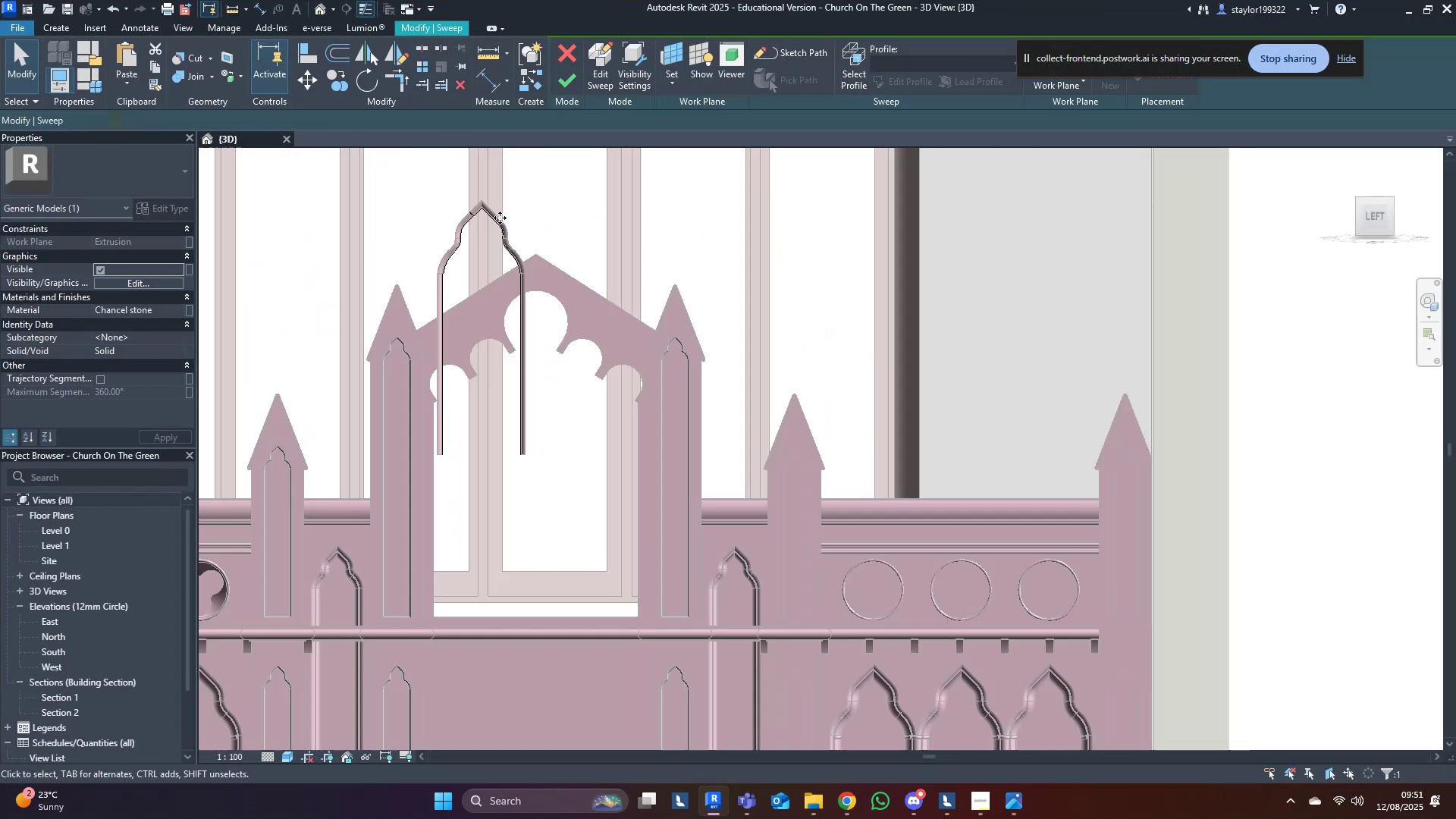 
triple_click([500, 218])
 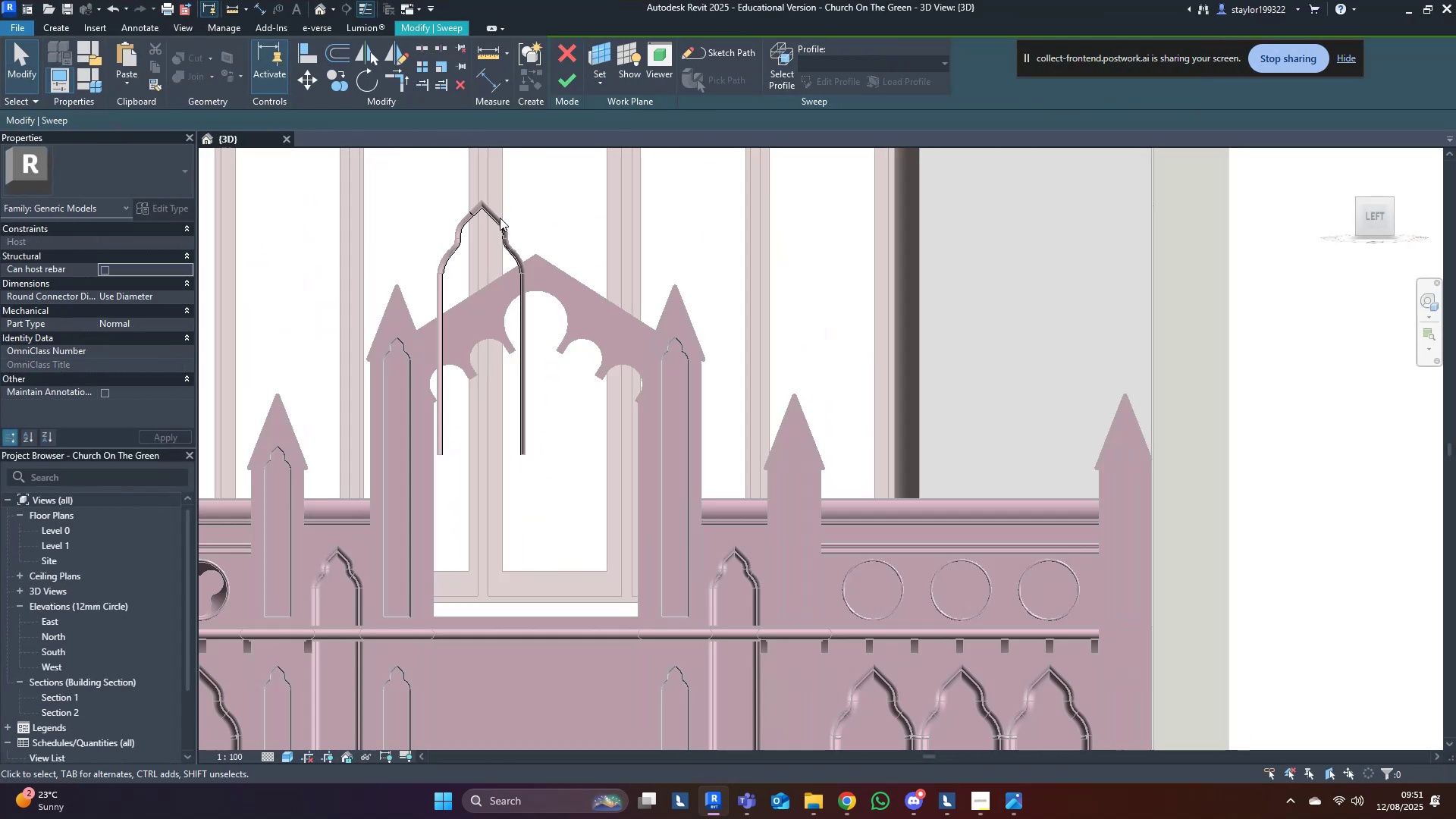 
triple_click([500, 218])
 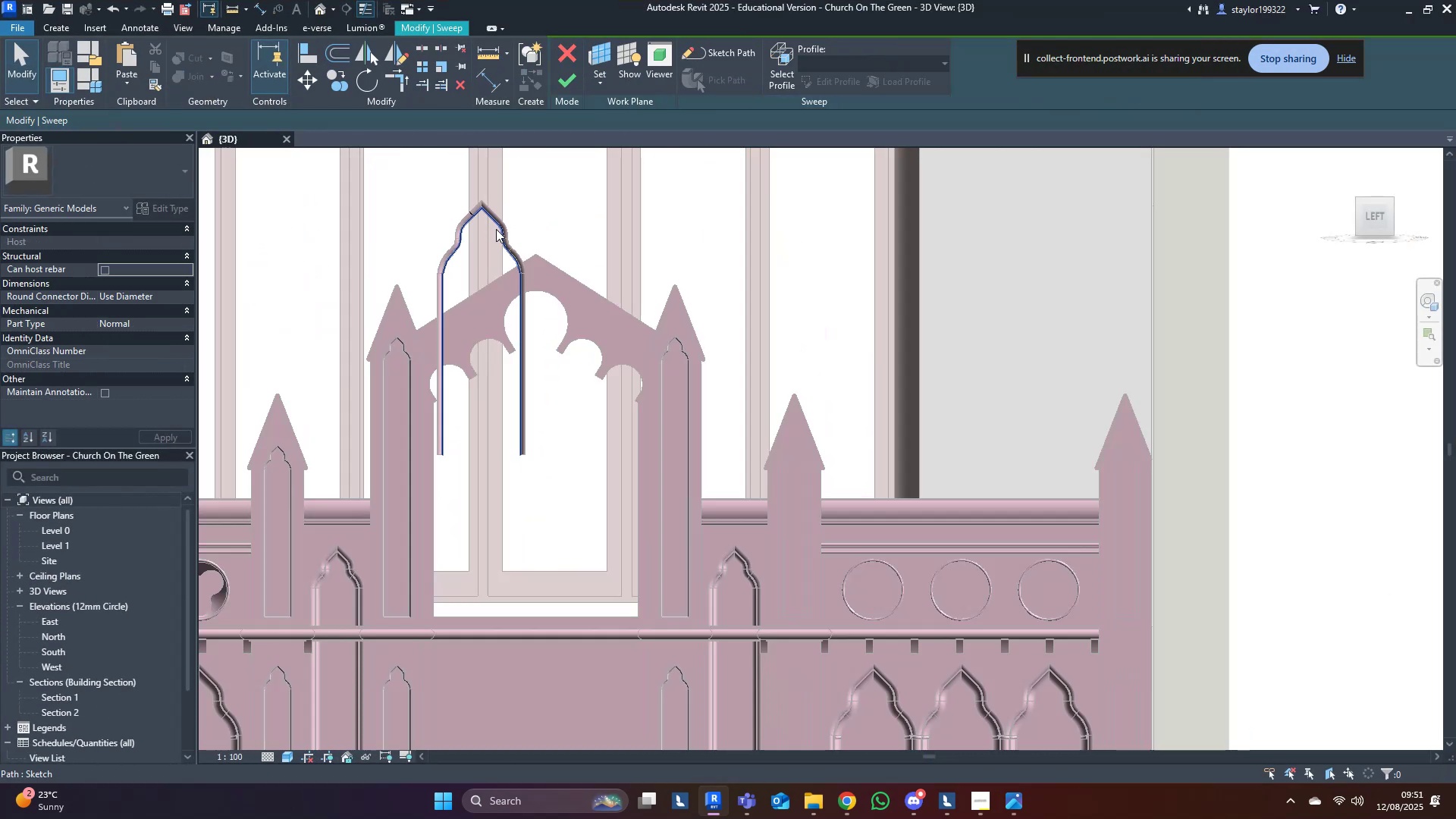 
triple_click([495, 229])
 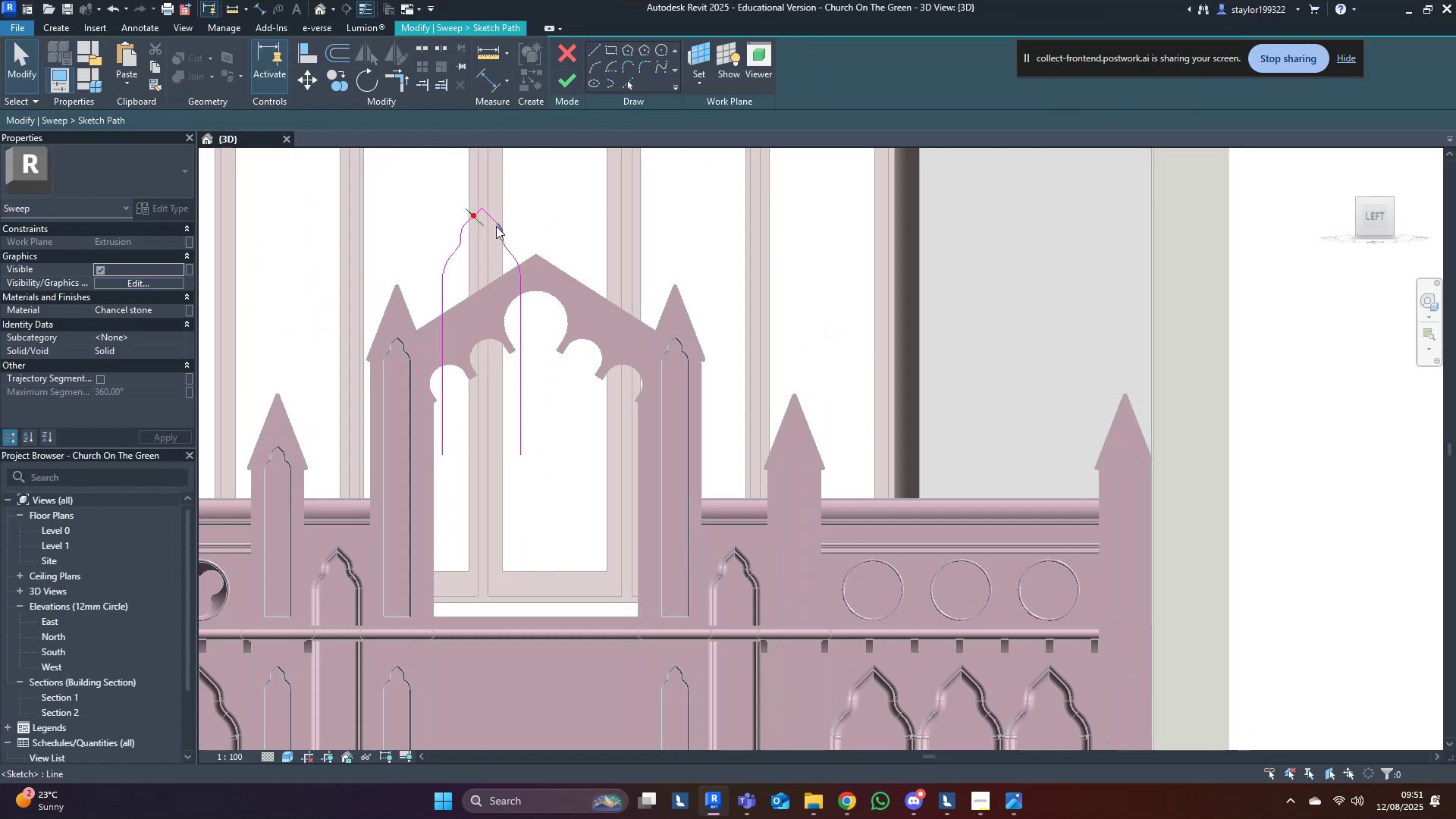 
key(Tab)
 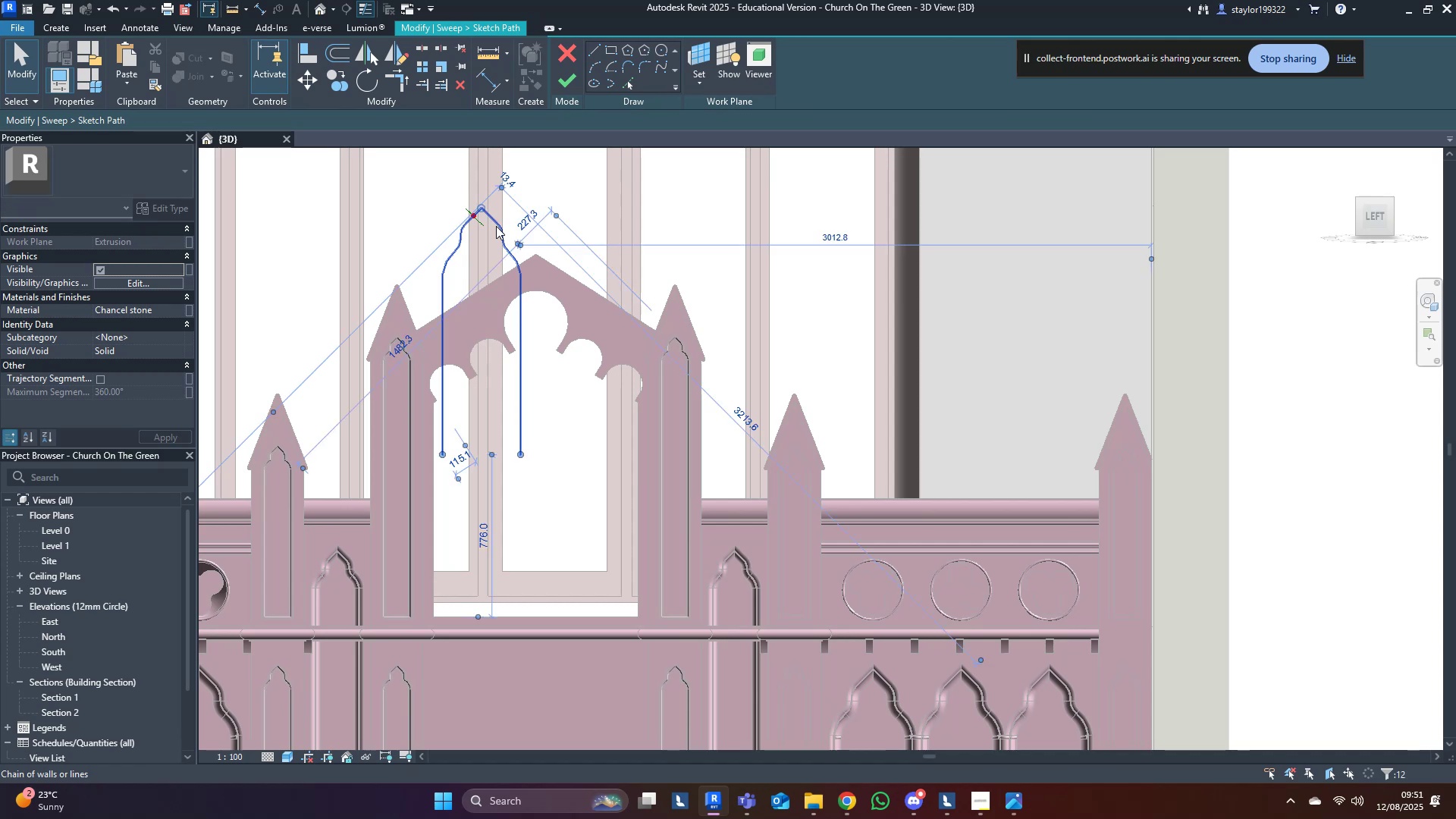 
left_click([496, 226])
 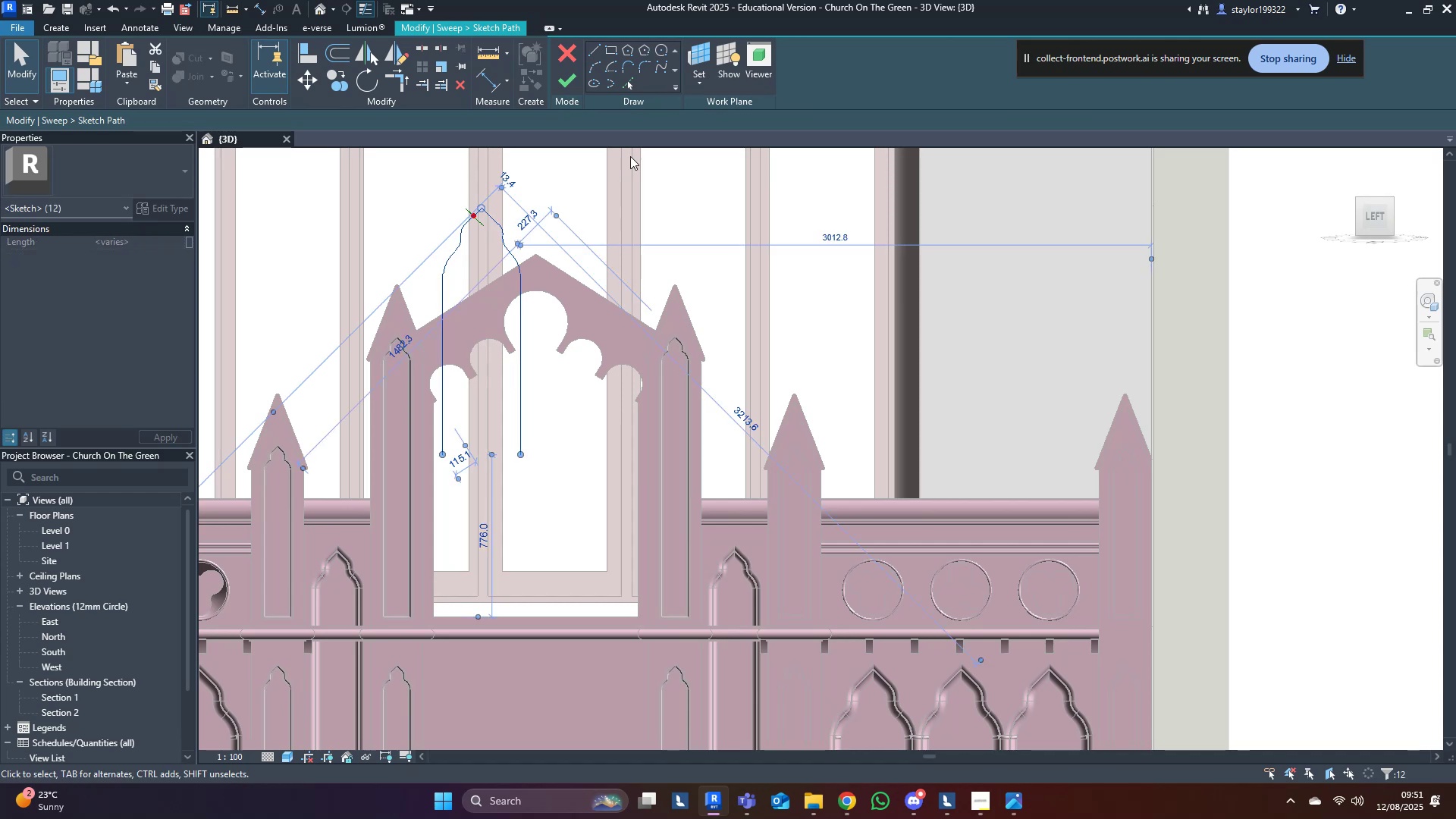 
key(Delete)
 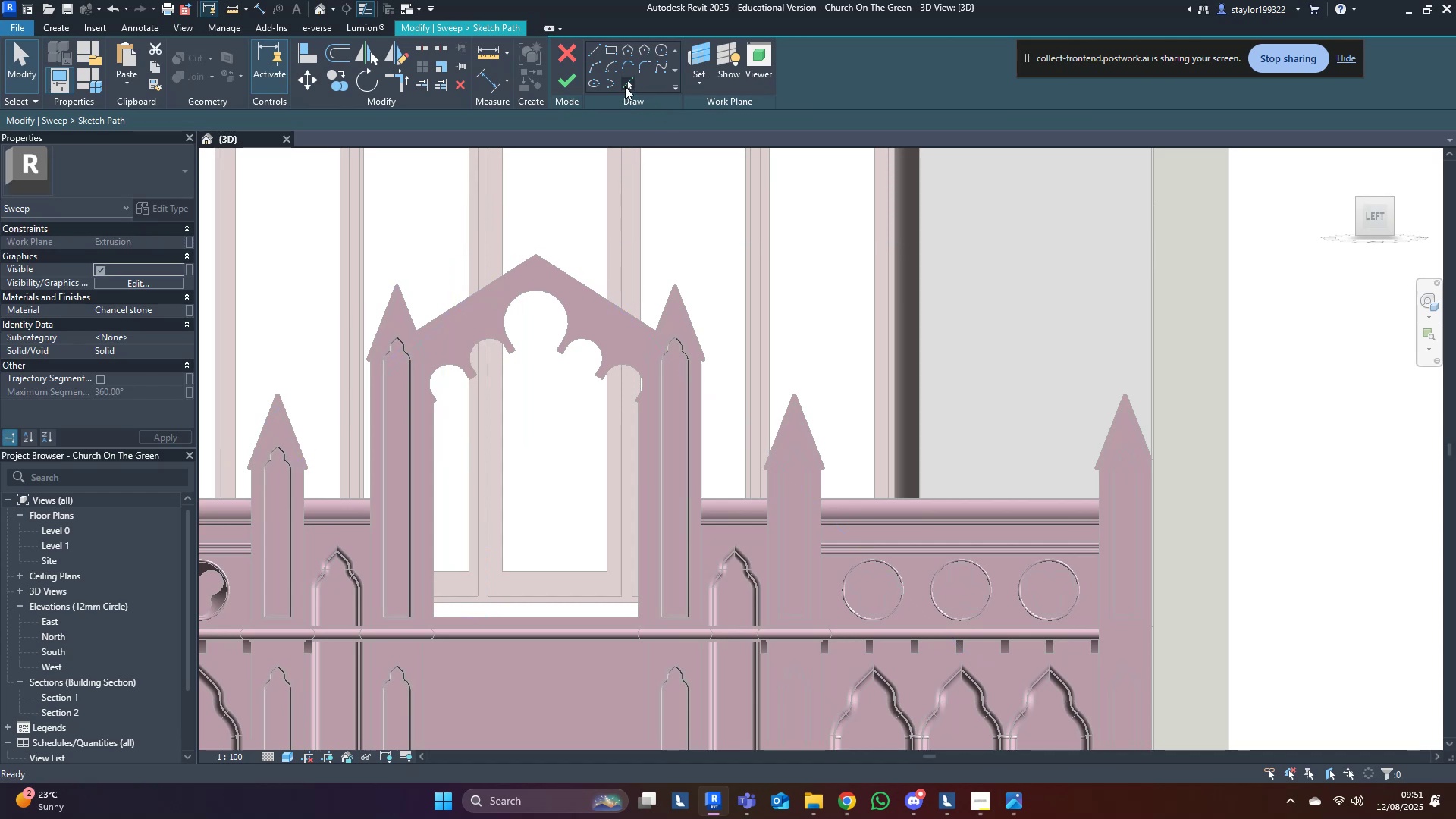 
left_click([625, 86])
 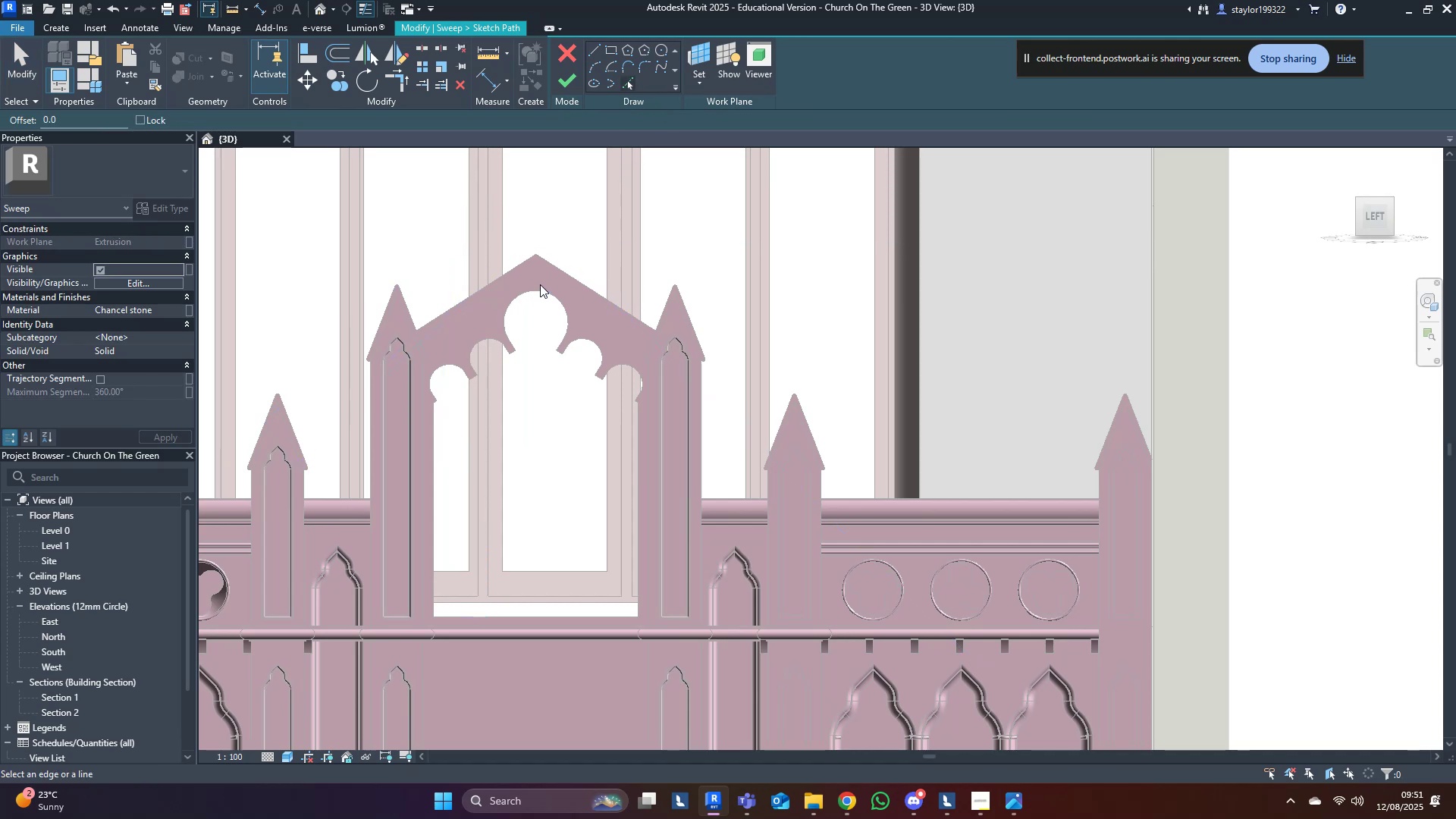 
key(Tab)
 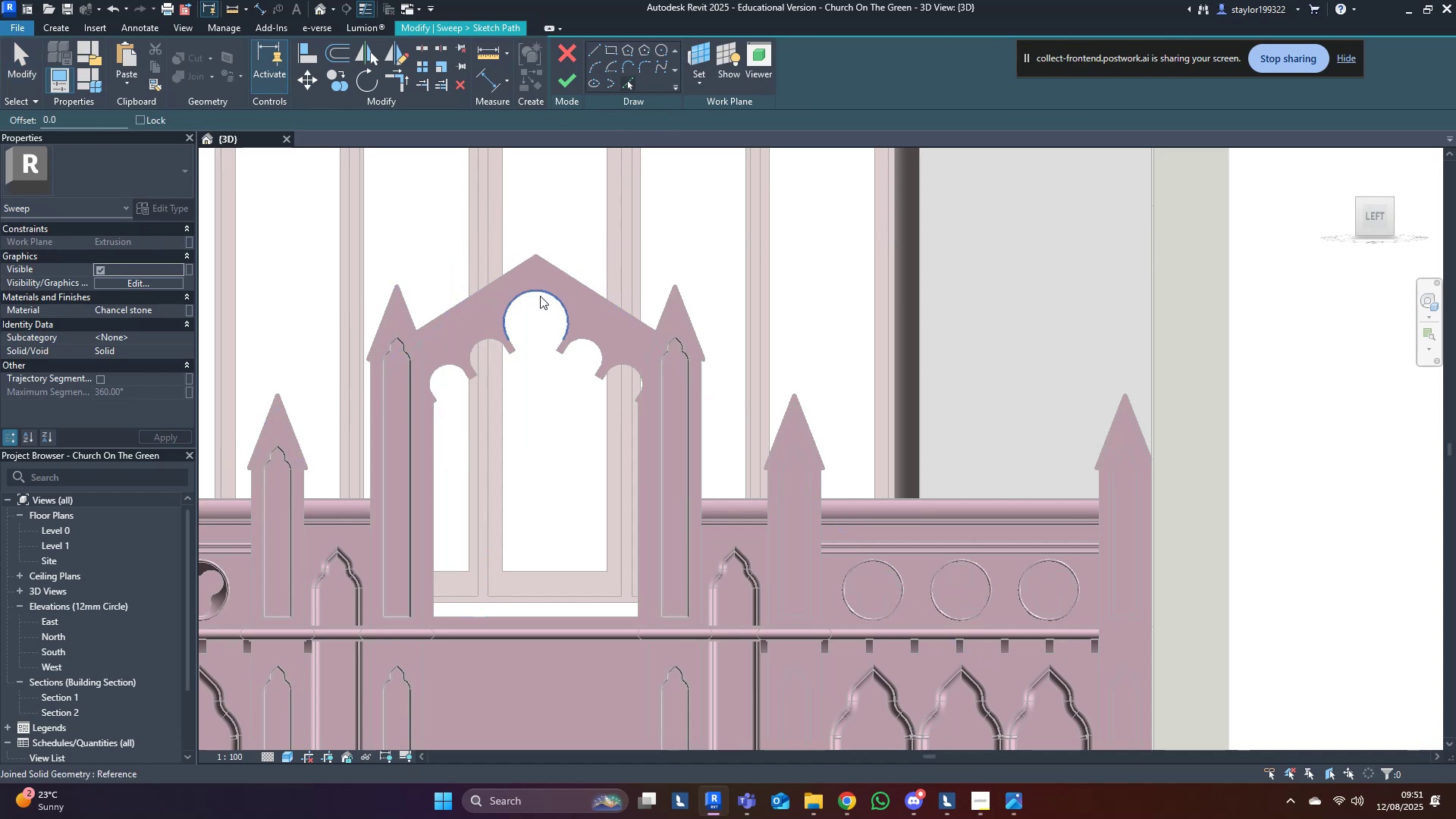 
key(Tab)
 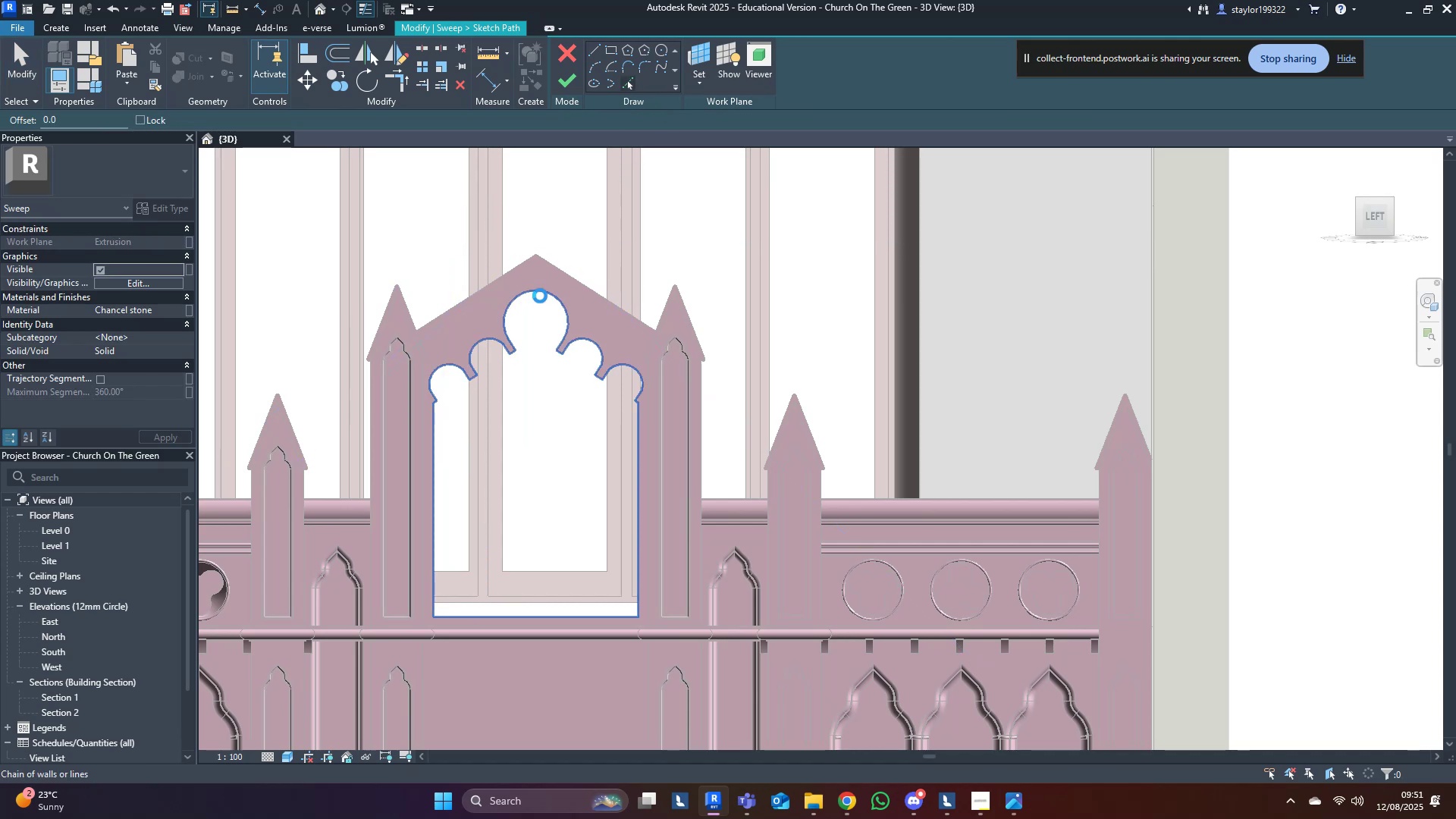 
left_click([540, 296])
 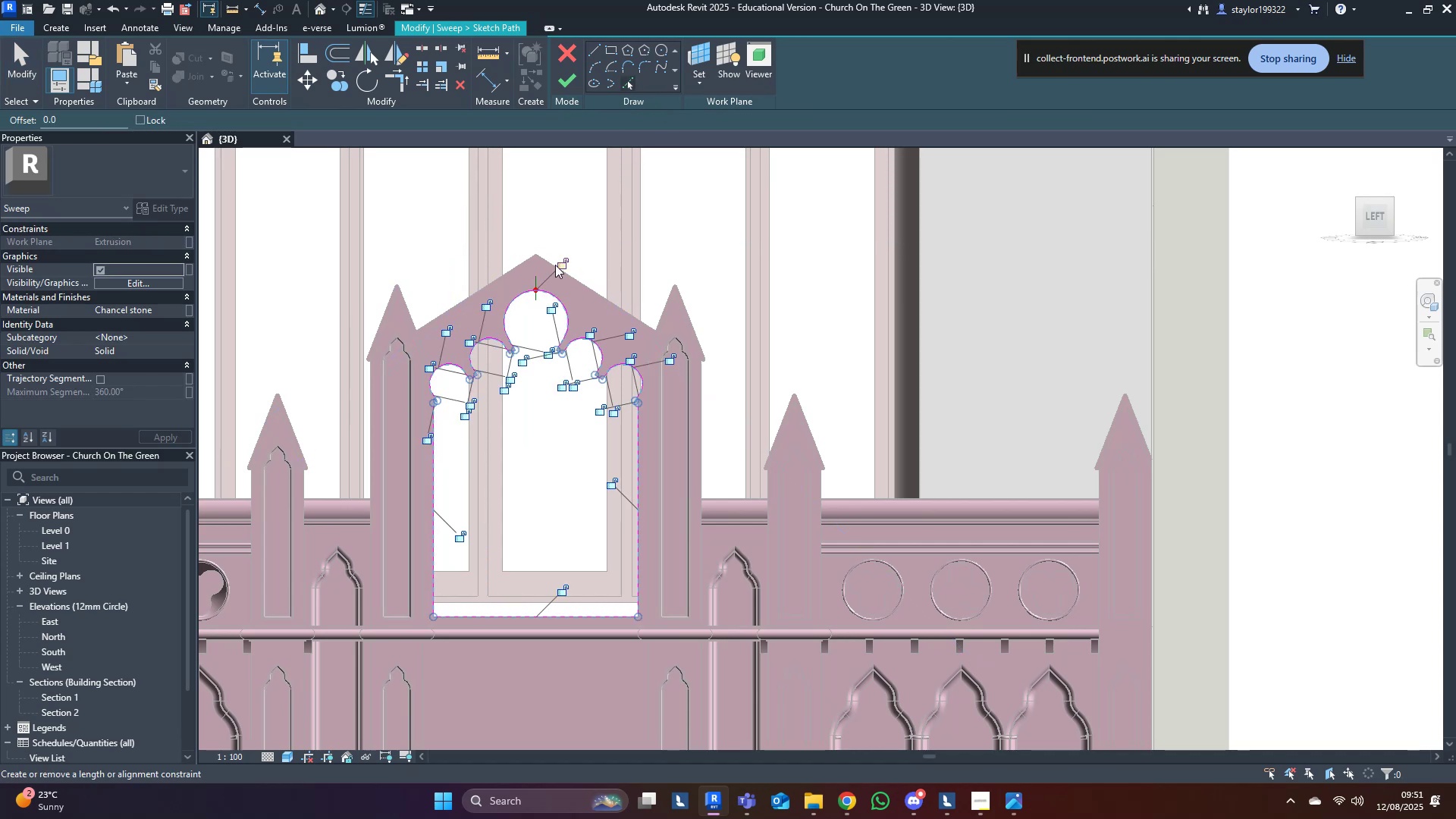 
middle_click([555, 265])
 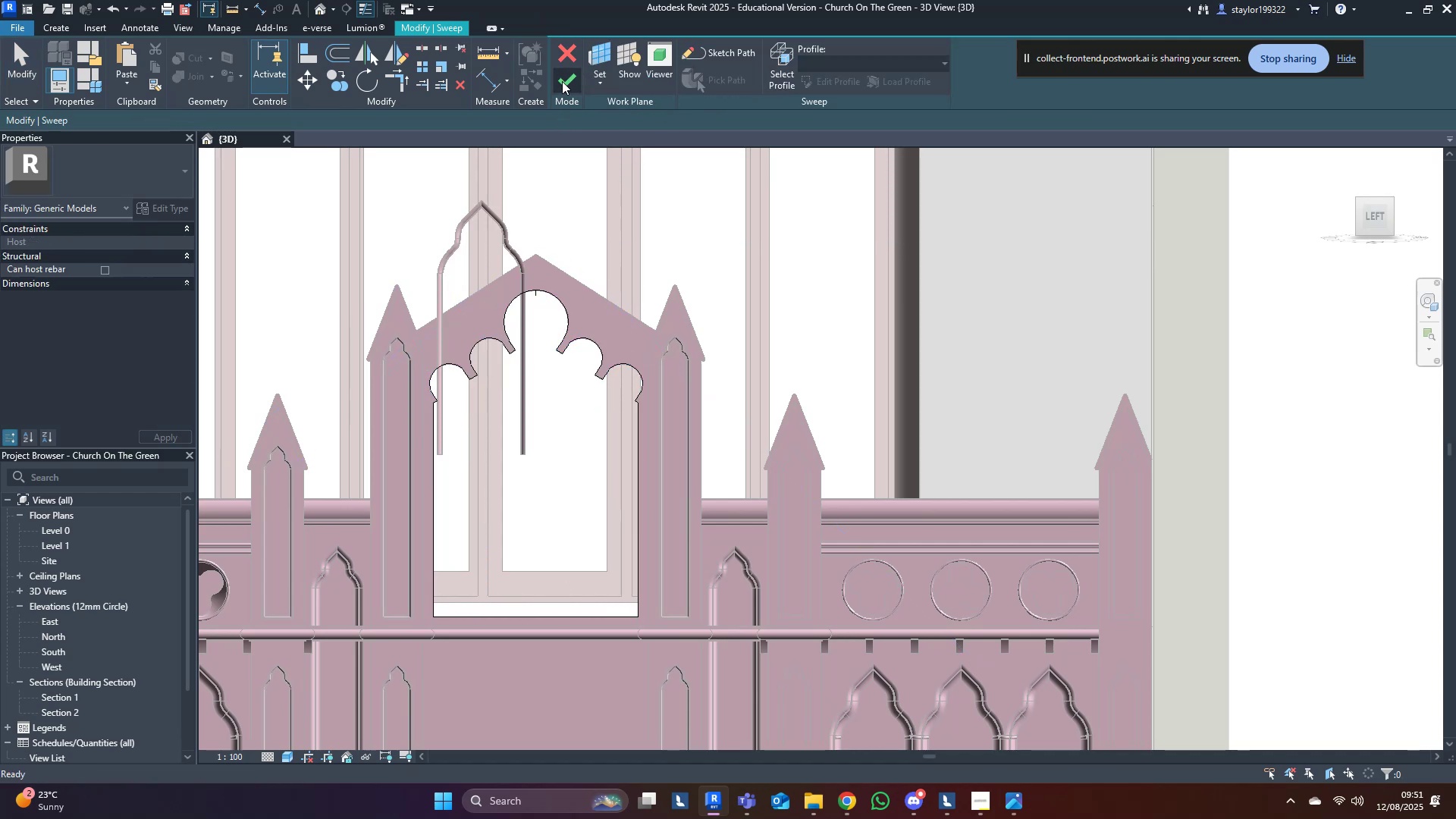 
double_click([562, 81])
 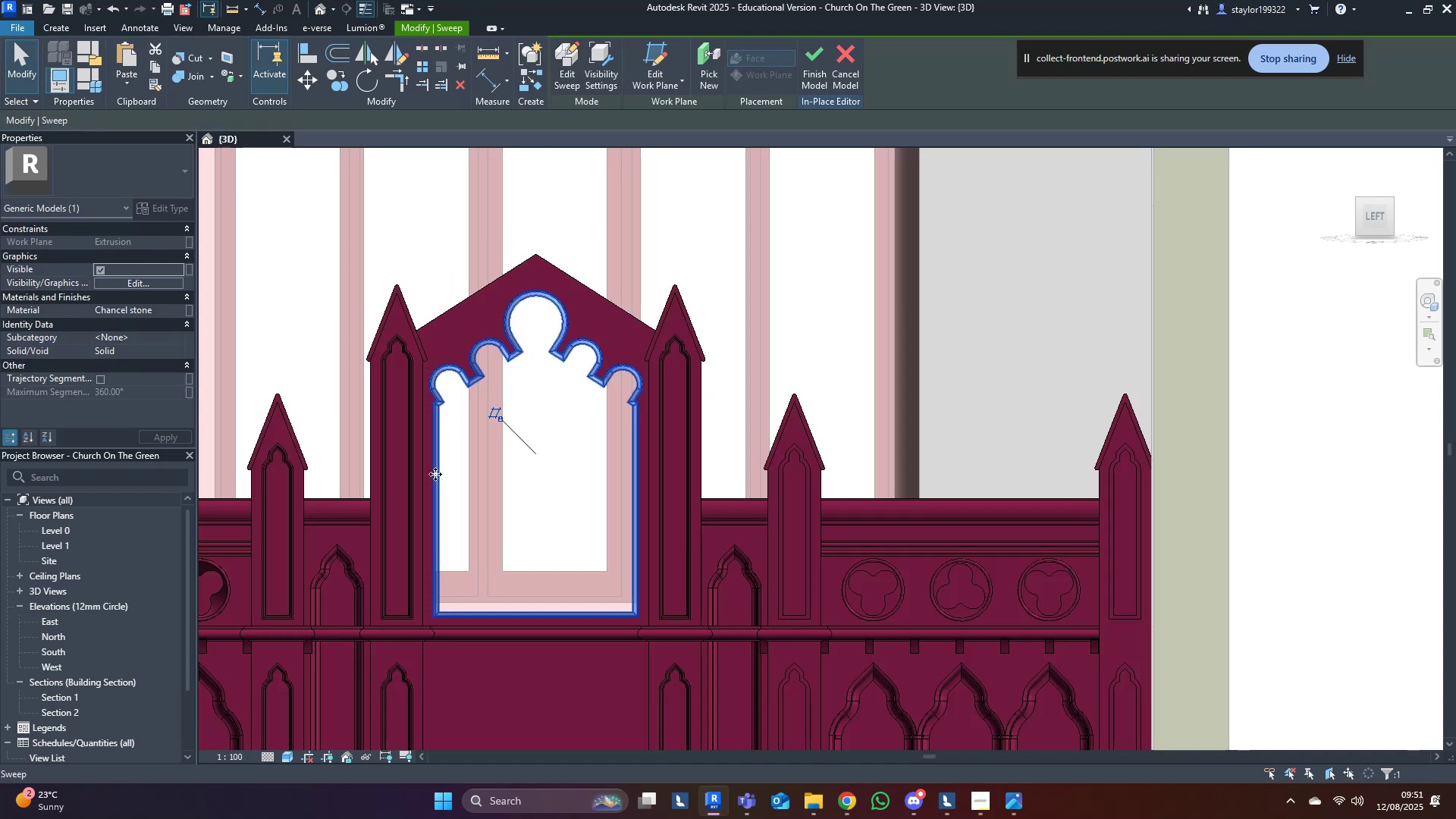 
scroll: coordinate [466, 366], scroll_direction: up, amount: 4.0
 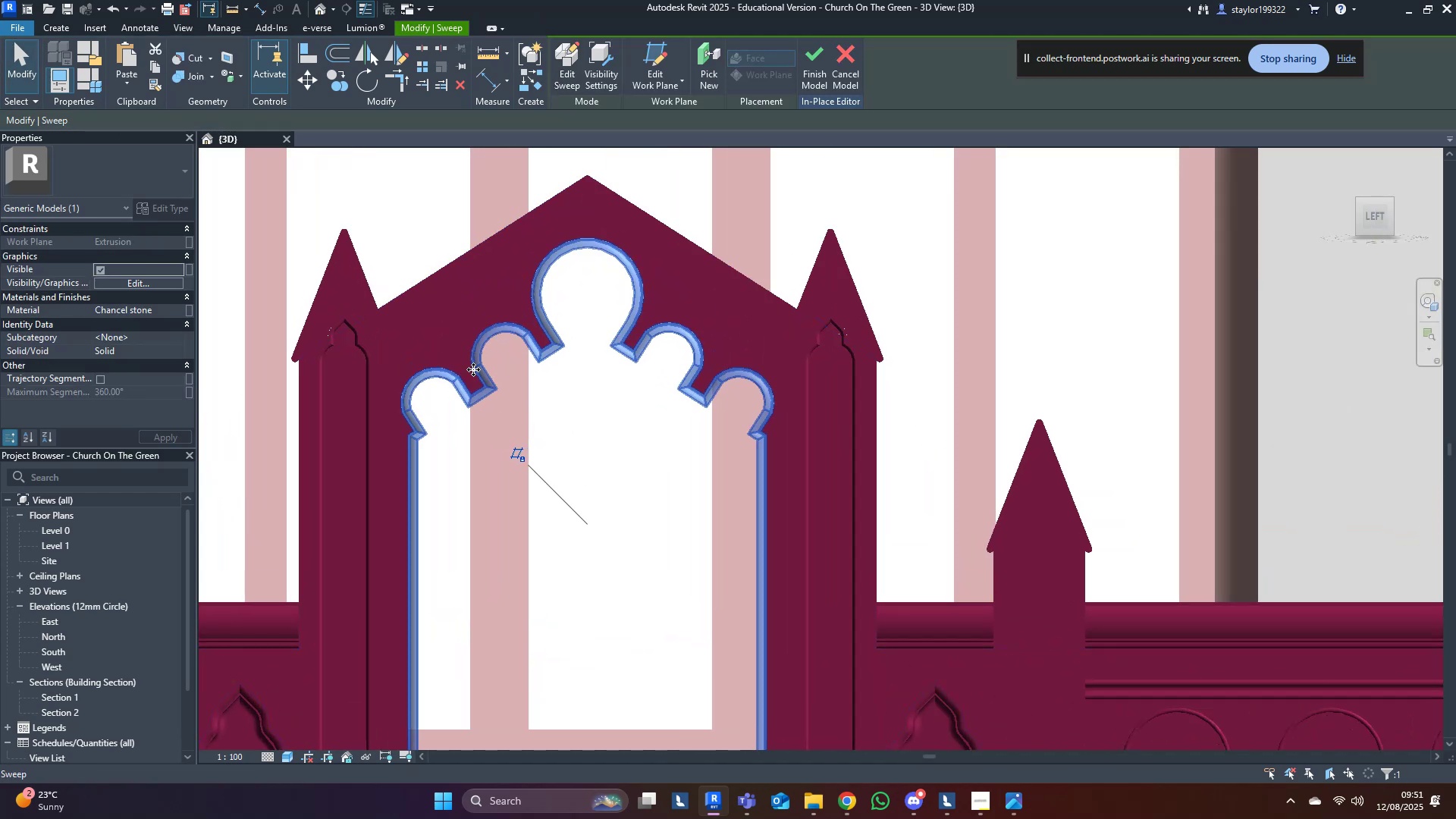 
hold_key(key=ShiftLeft, duration=0.48)
 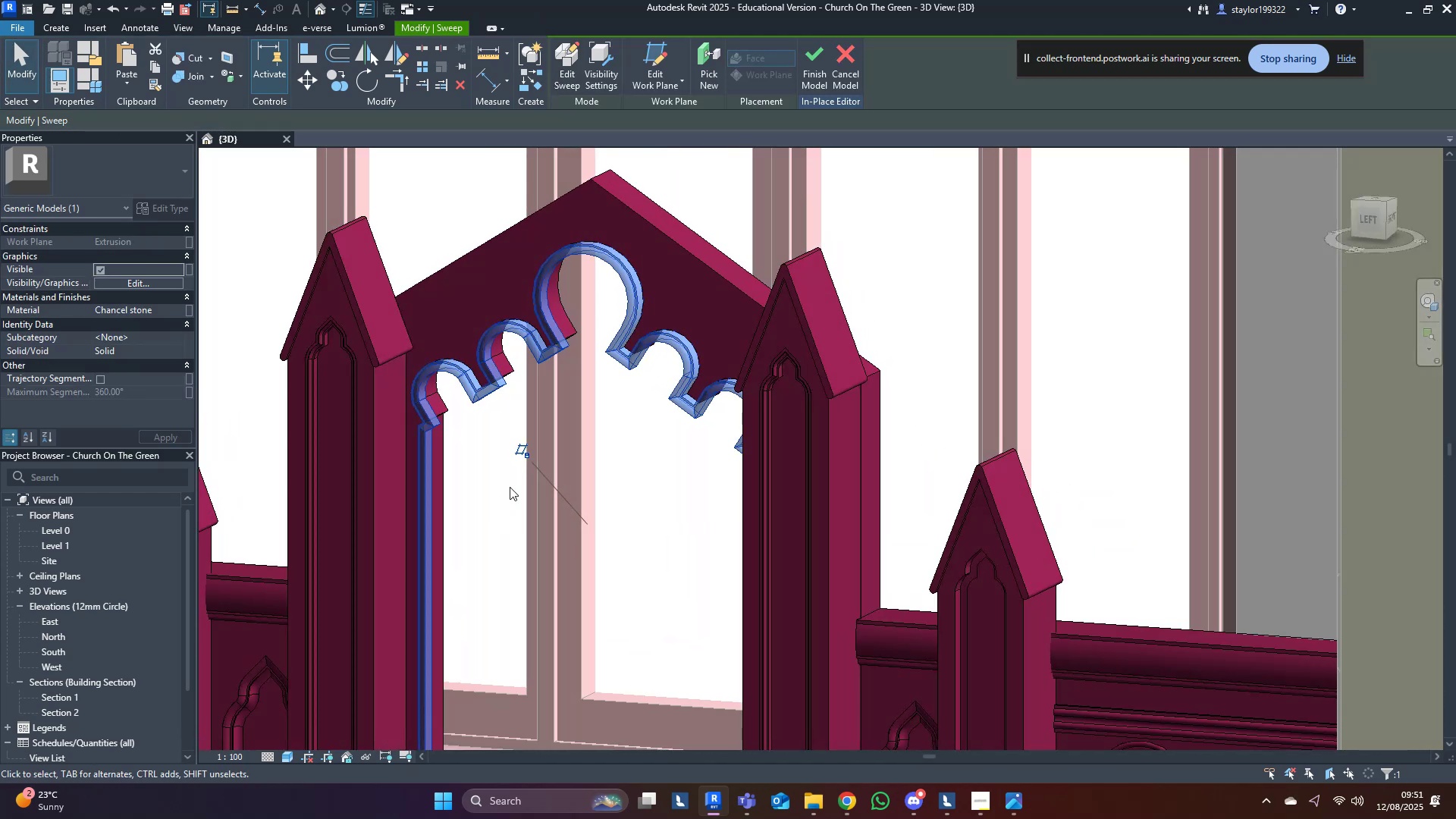 
scroll: coordinate [643, 356], scroll_direction: up, amount: 1.0
 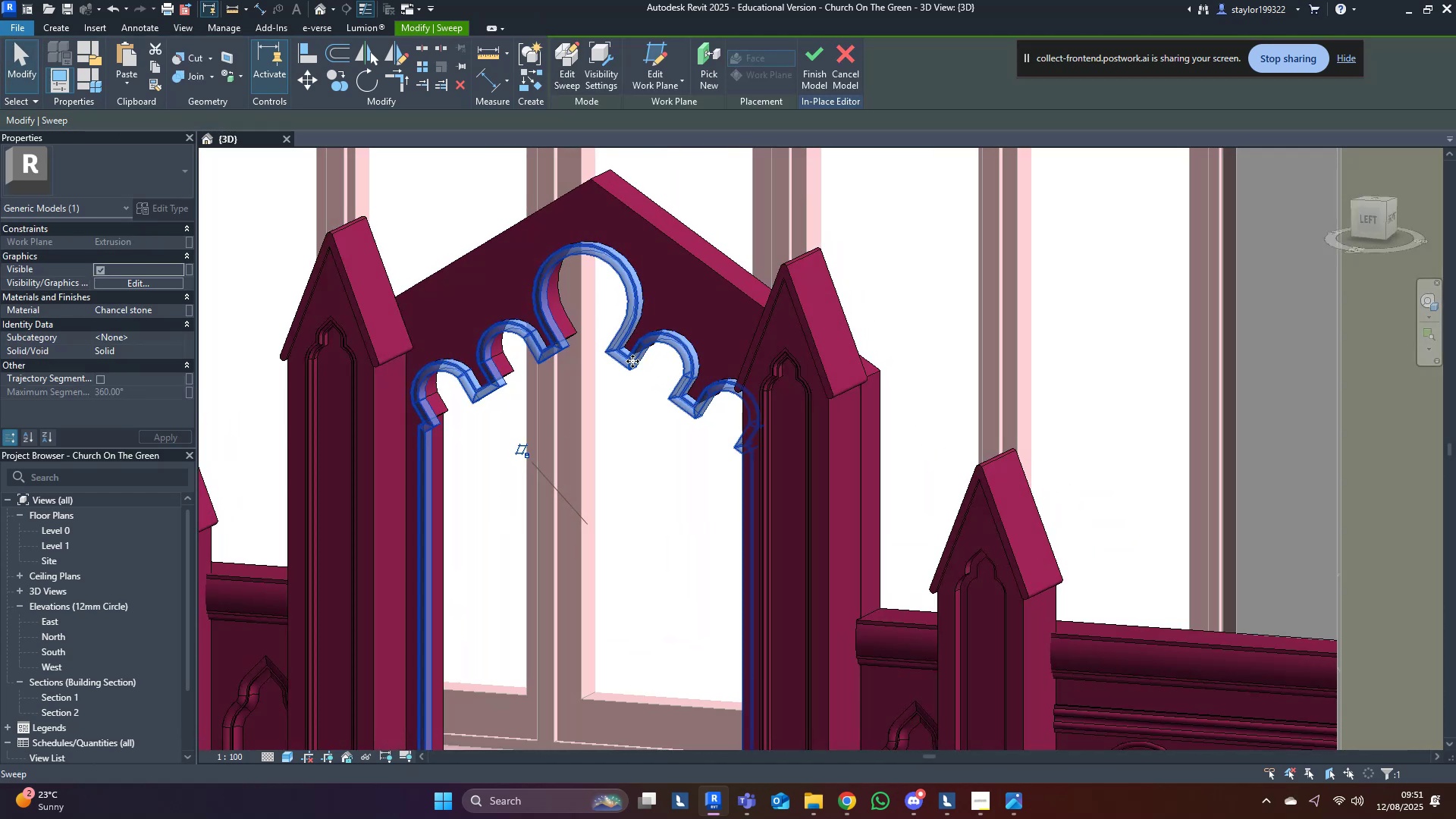 
key(Shift+ShiftLeft)
 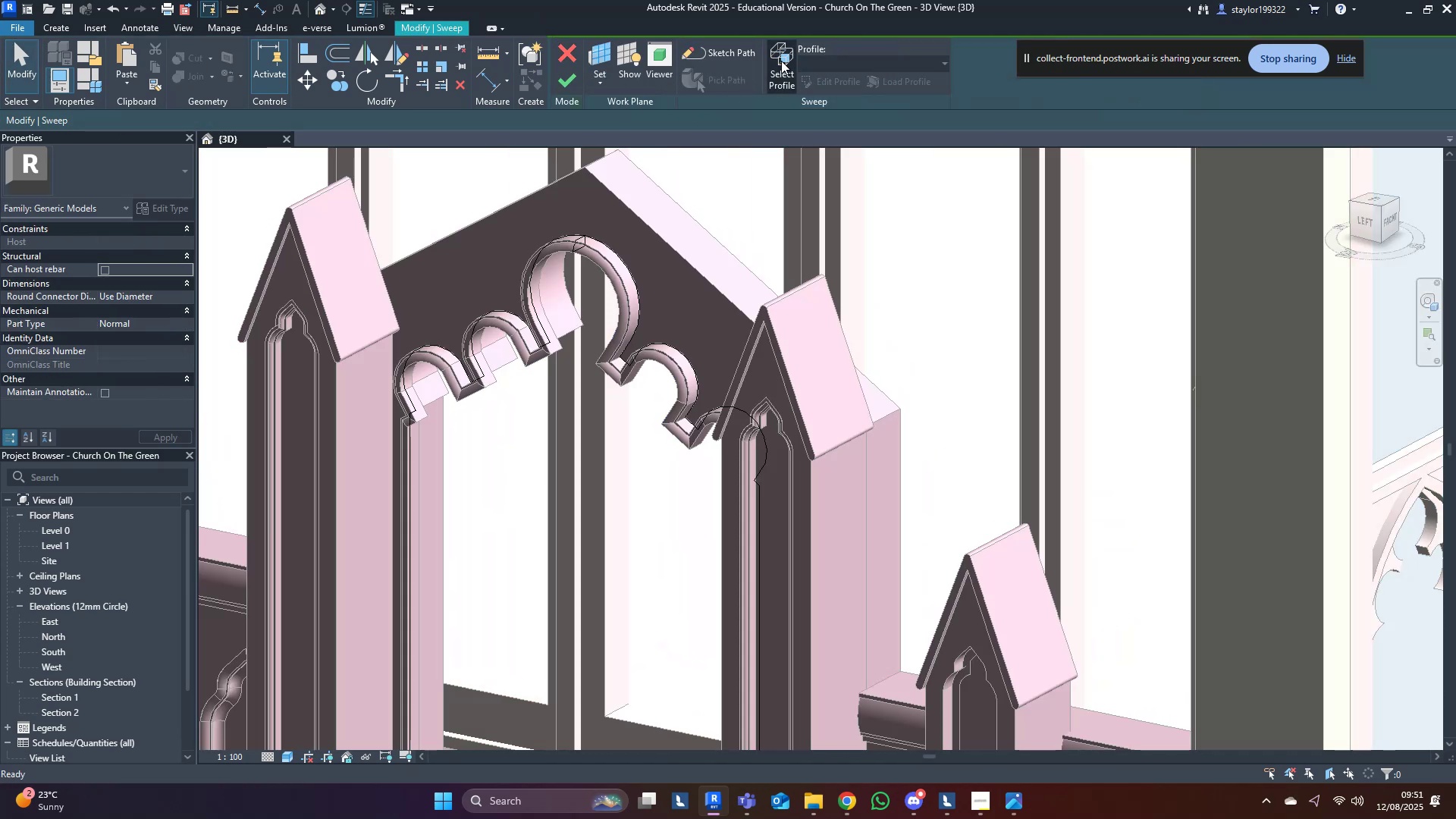 
left_click([825, 87])
 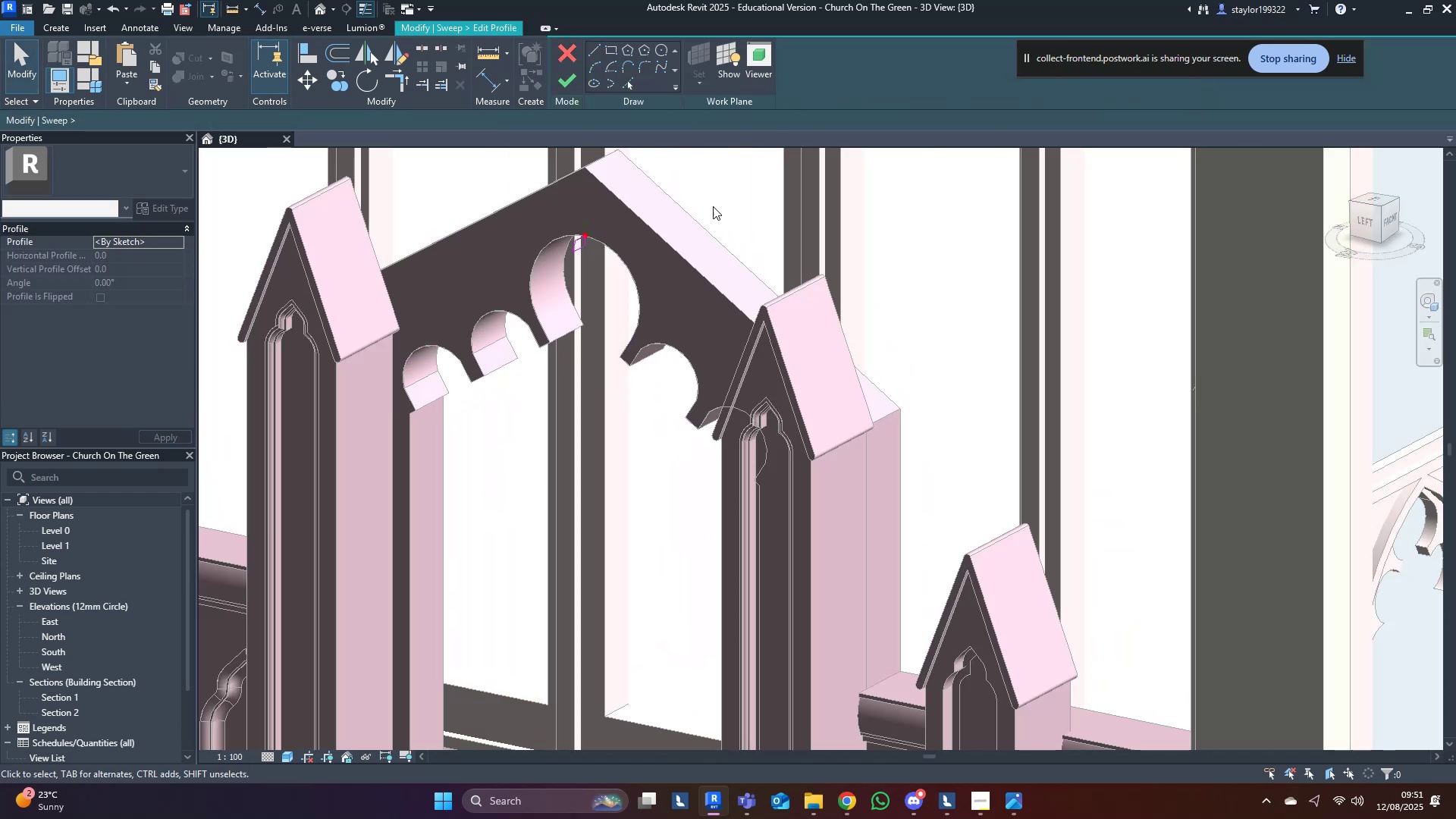 
key(Shift+ShiftLeft)
 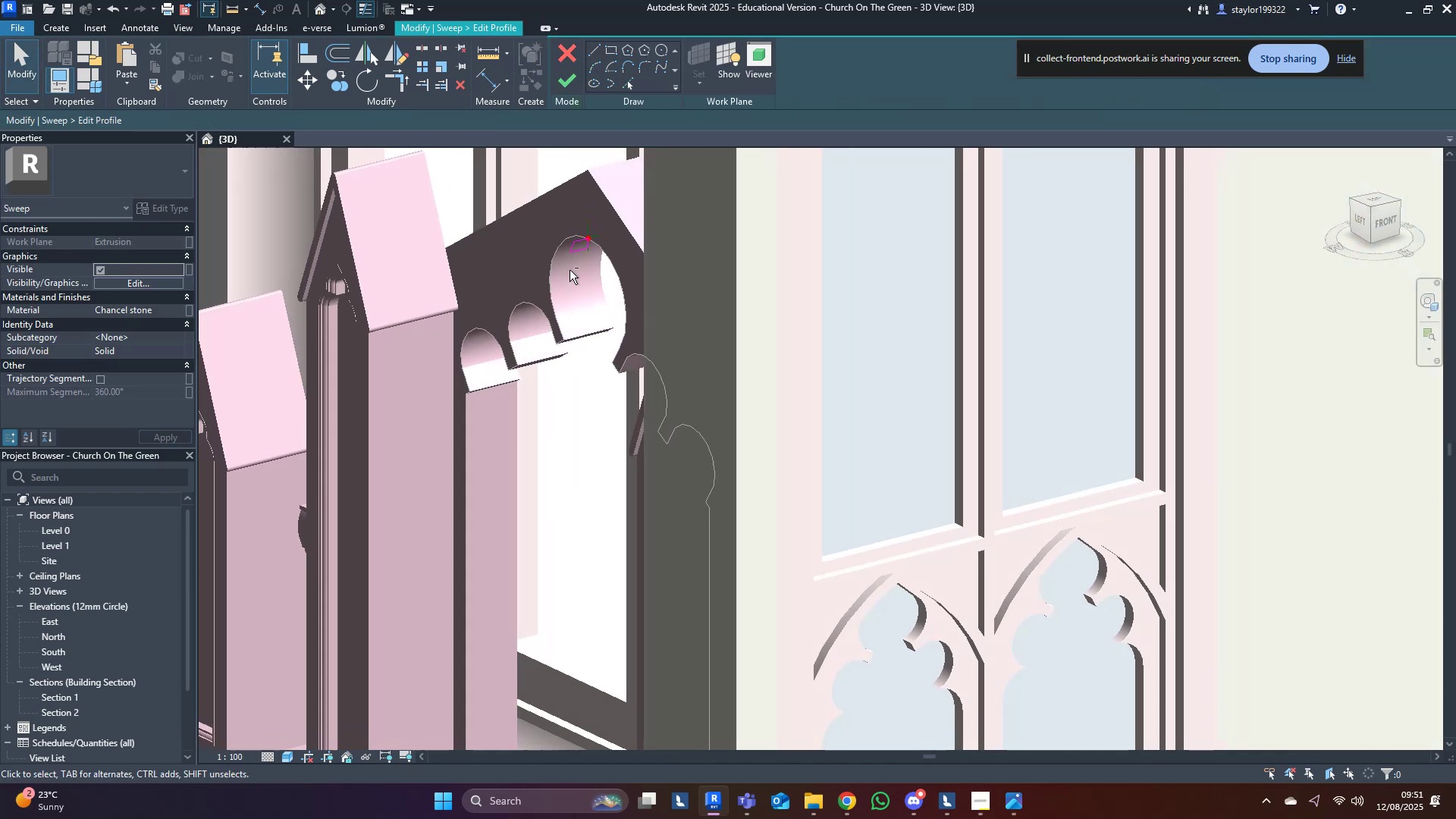 
scroll: coordinate [587, 244], scroll_direction: up, amount: 7.0
 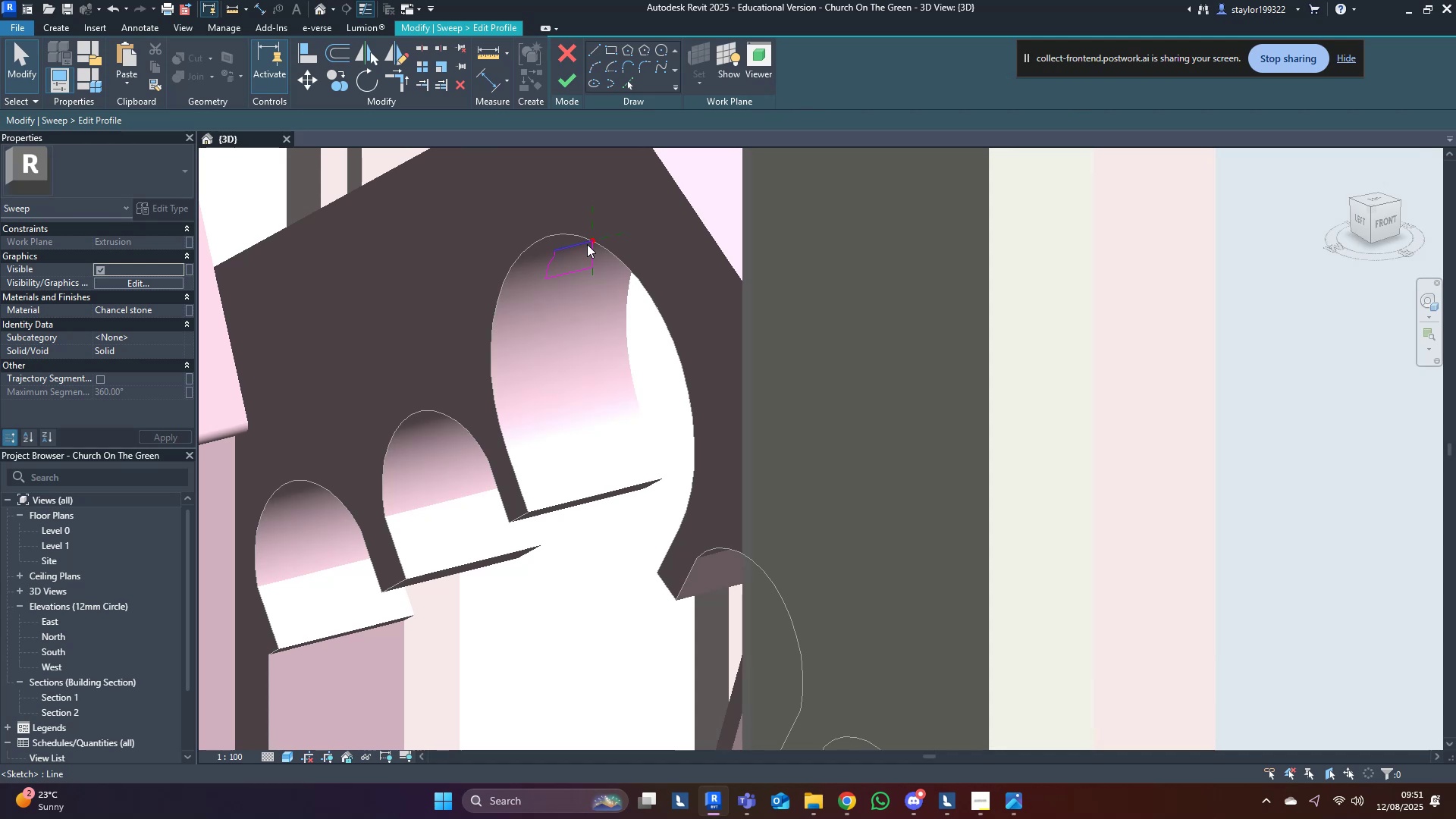 
key(Tab)
 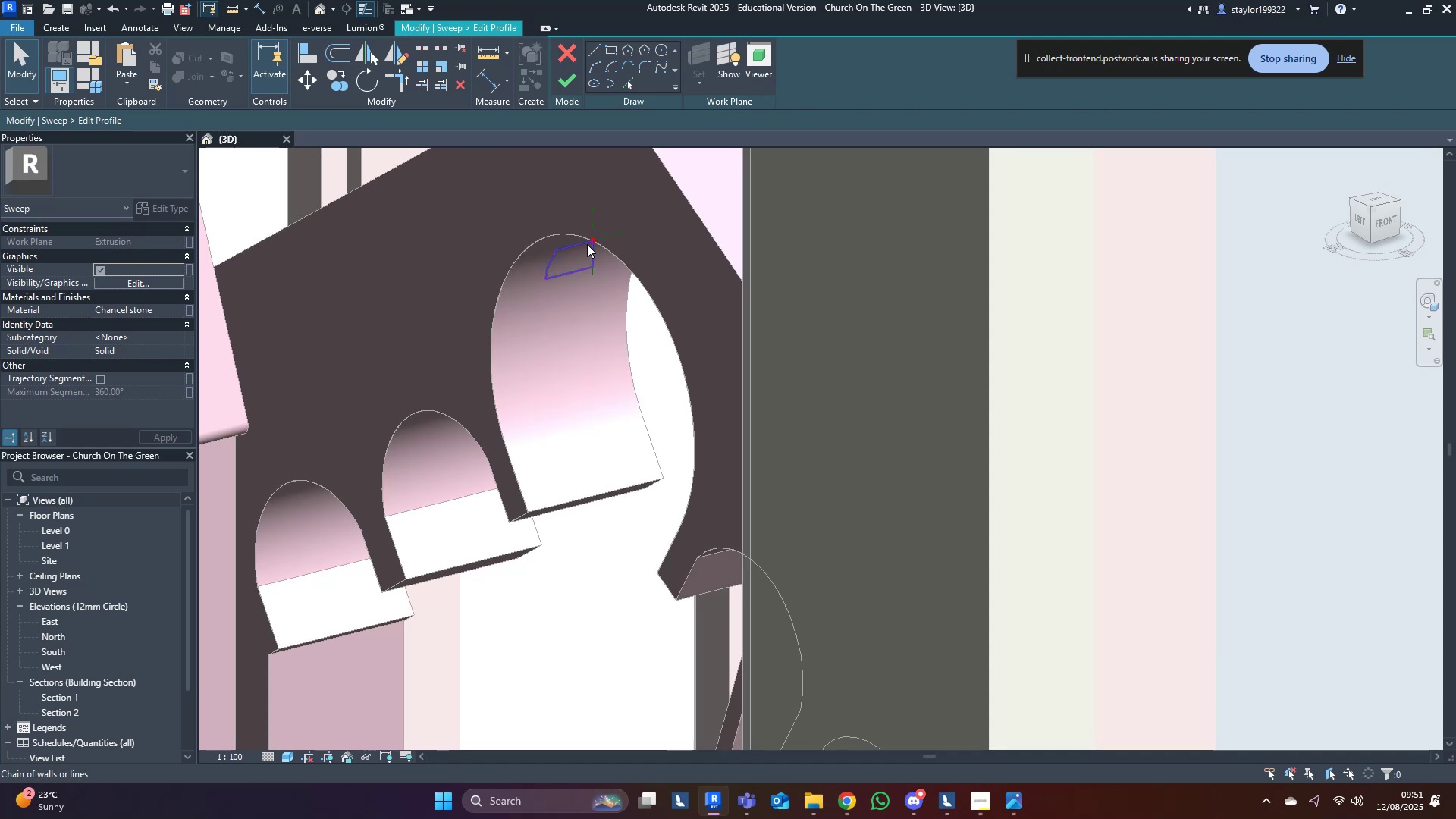 
left_click([587, 244])
 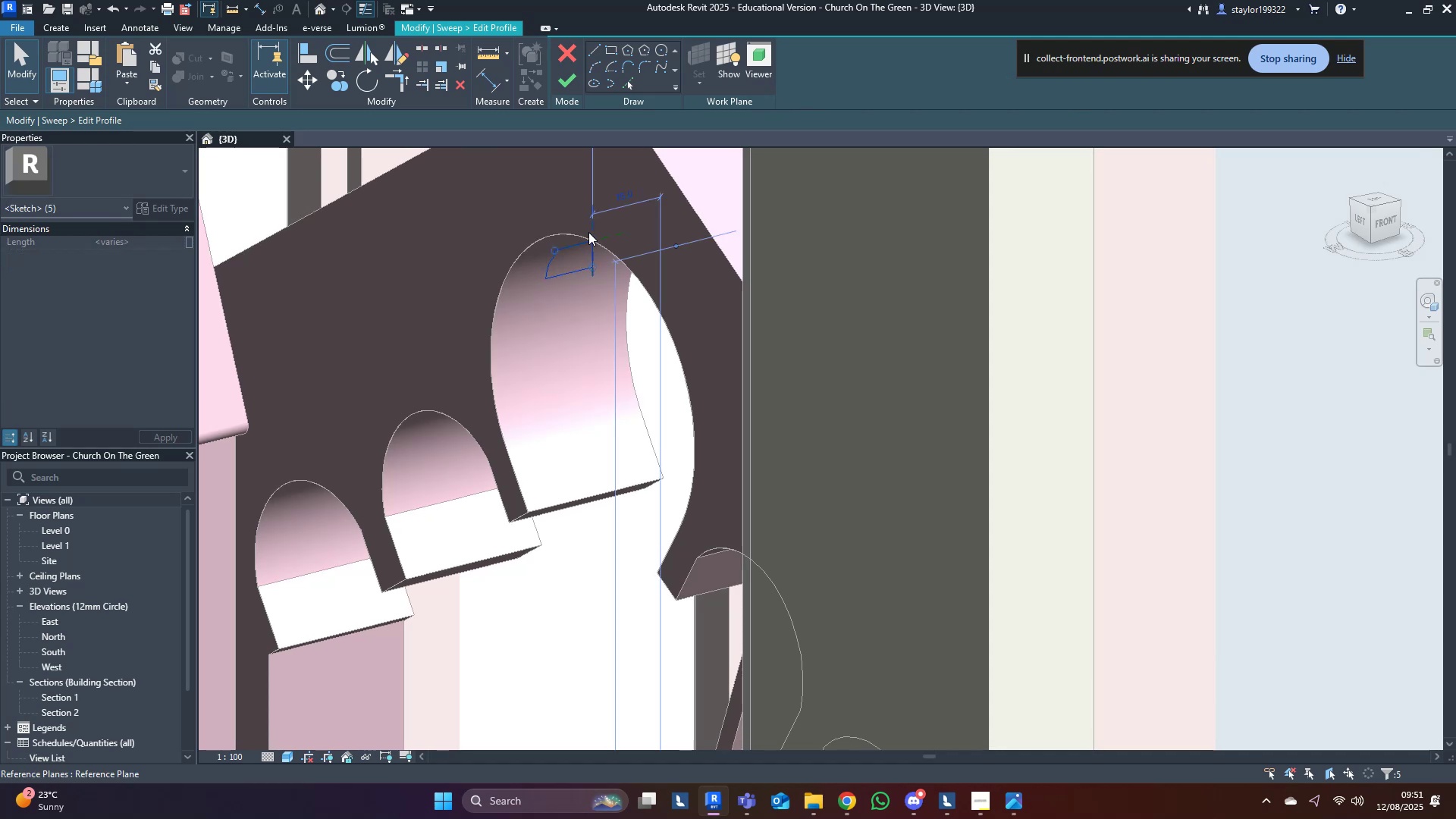 
scroll: coordinate [588, 232], scroll_direction: up, amount: 5.0
 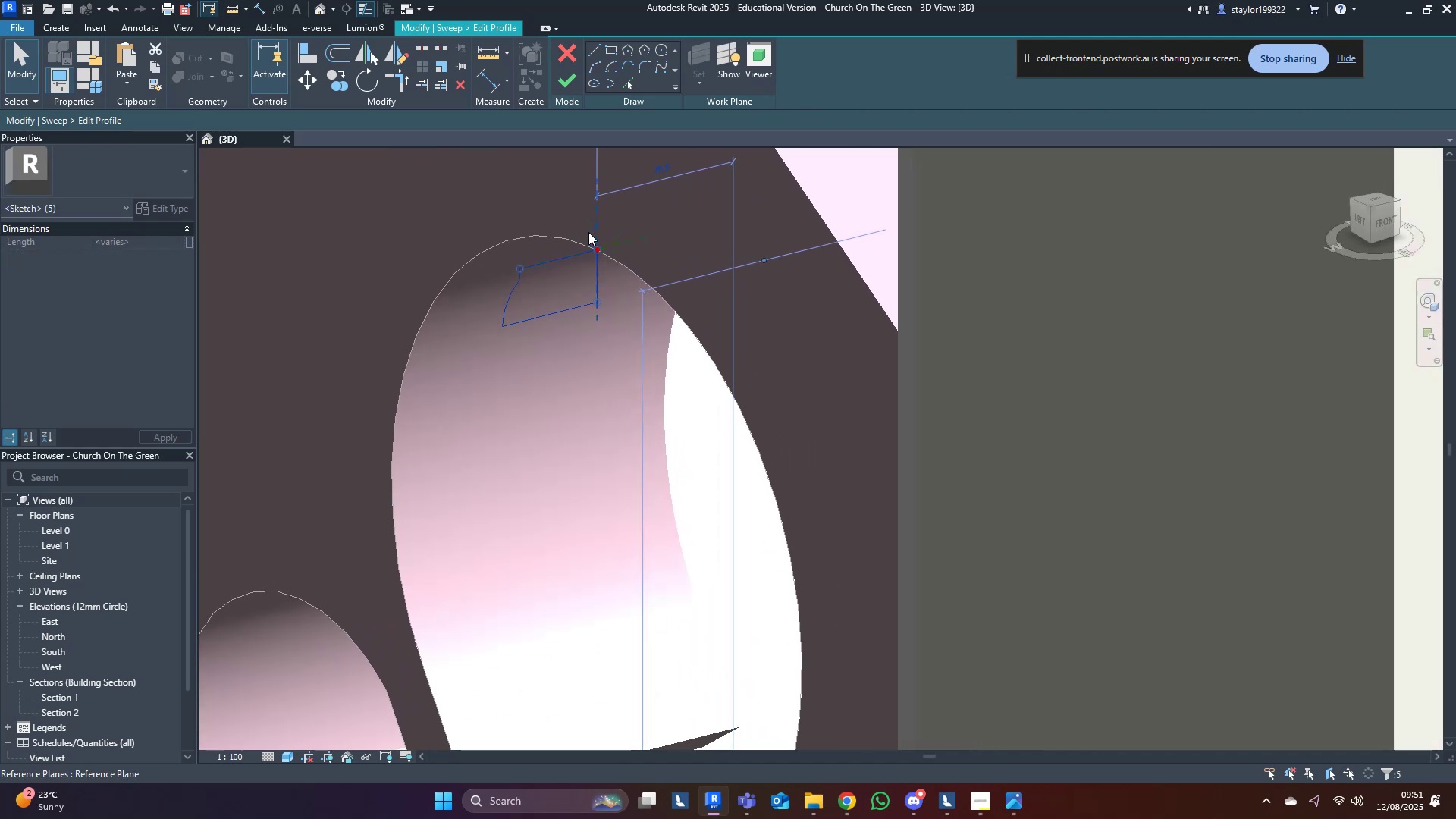 
type(dm)
 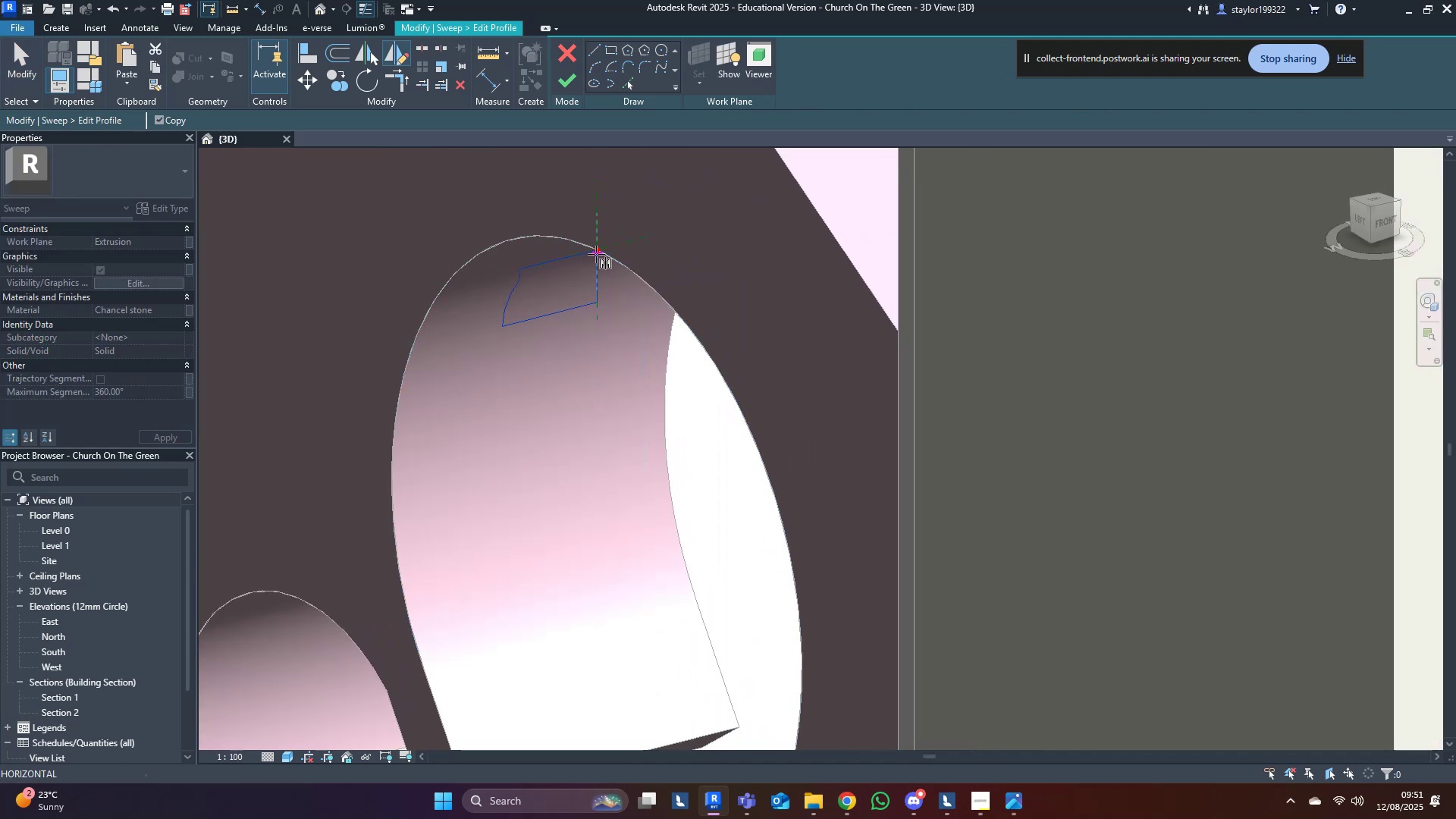 
hold_key(key=ControlLeft, duration=0.93)
left_click([541, 263])
 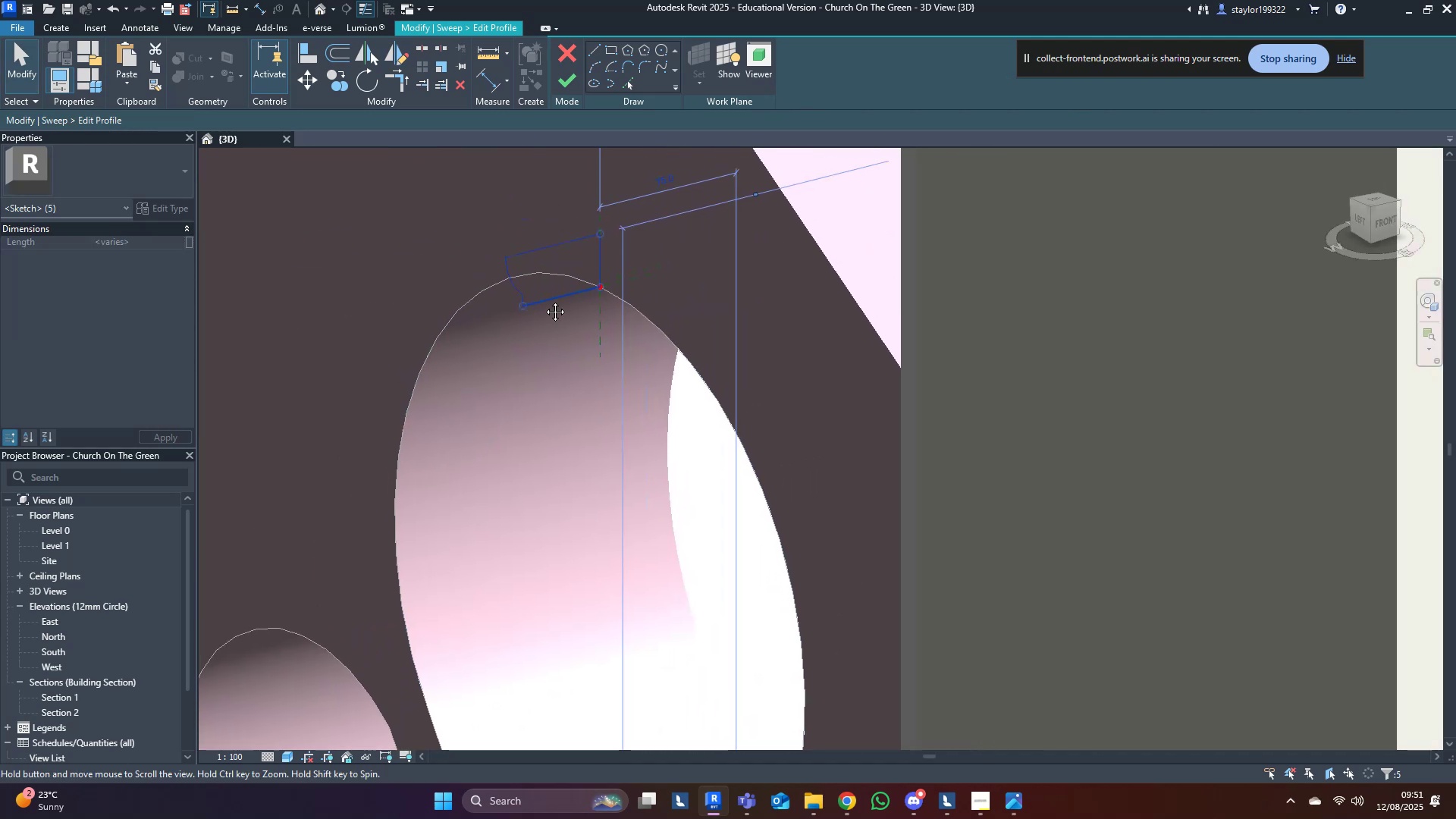 
key(M)
 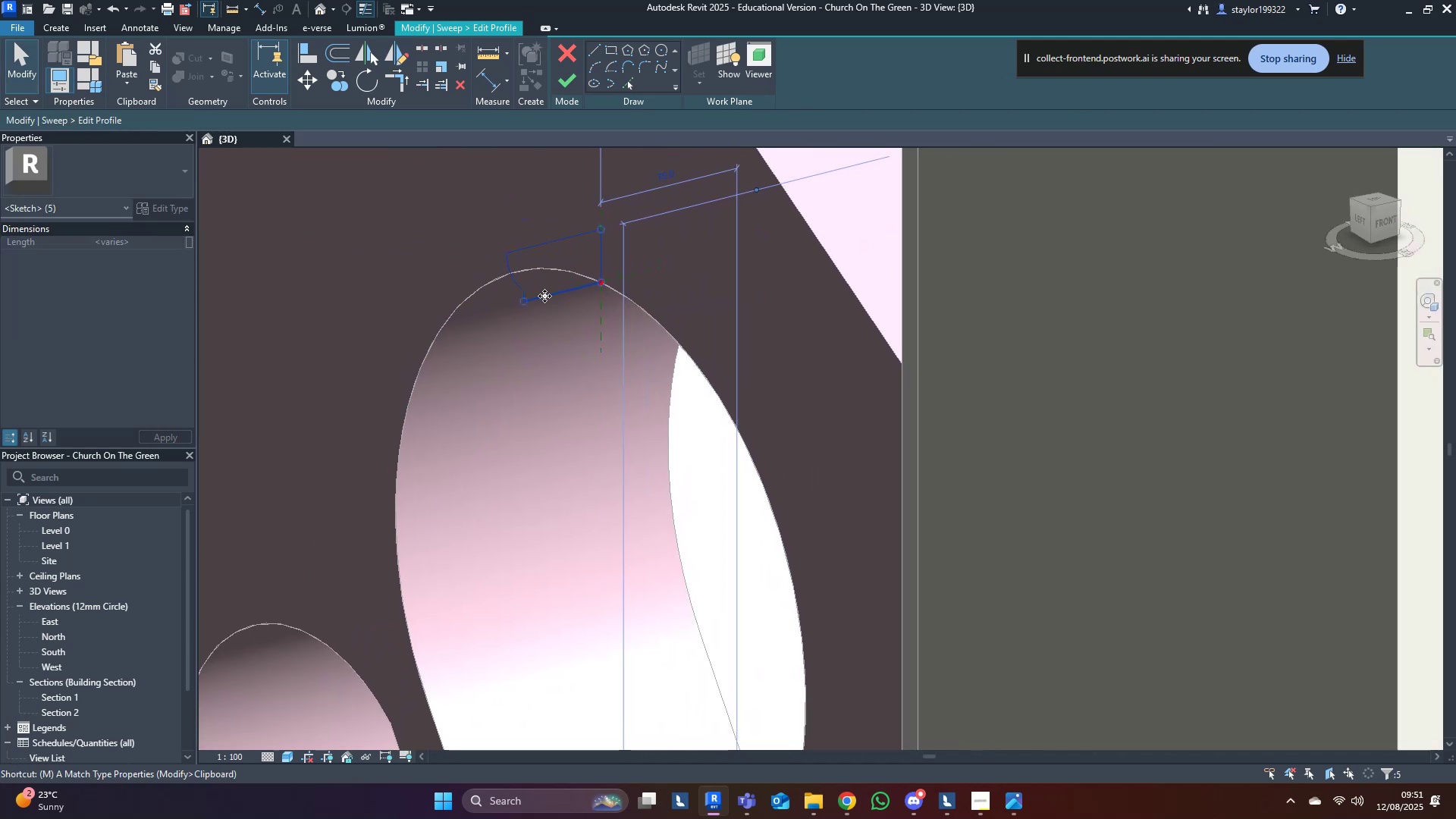 
hold_key(key=V, duration=7.46)
 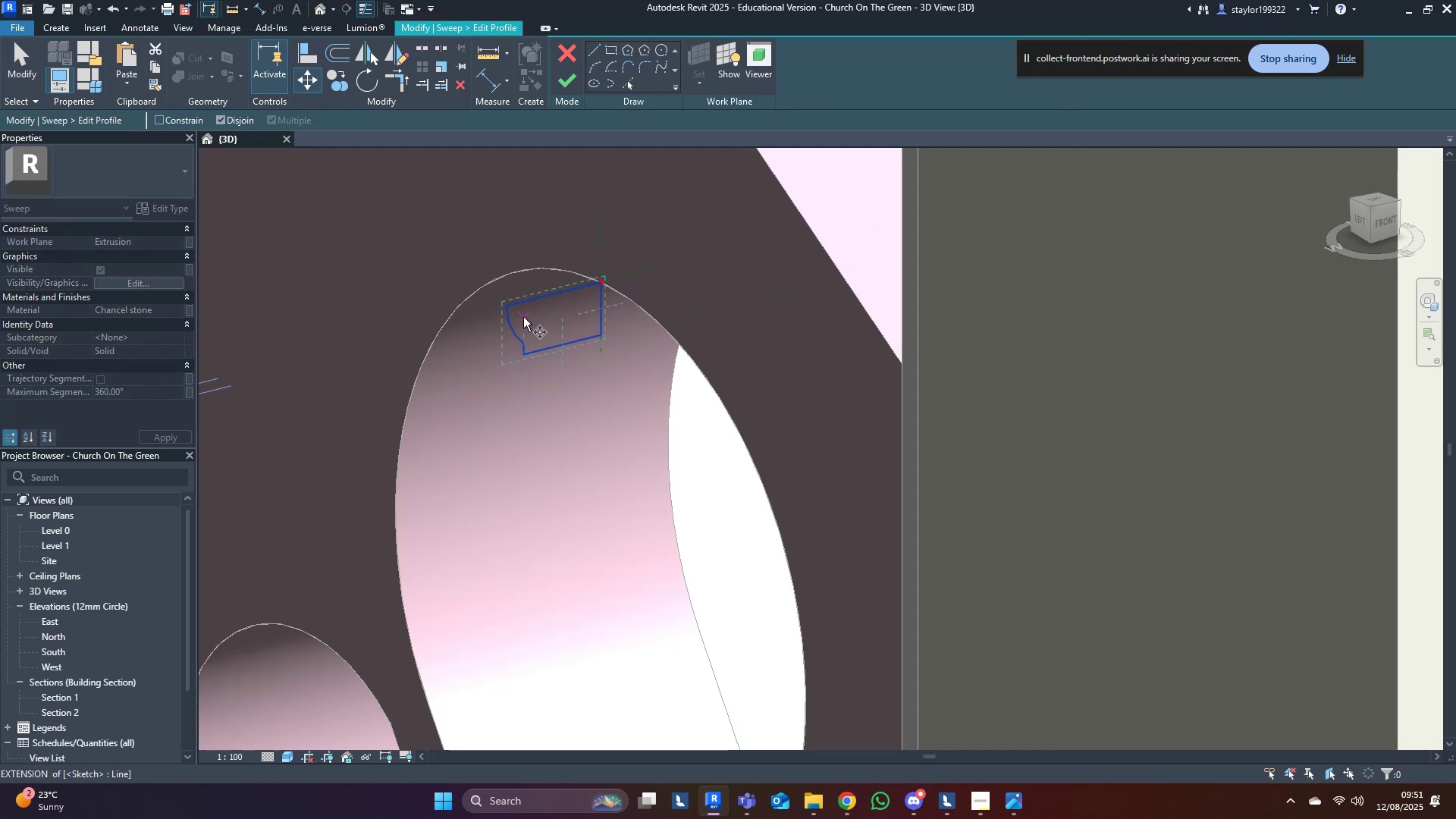 
left_click([600, 231])
 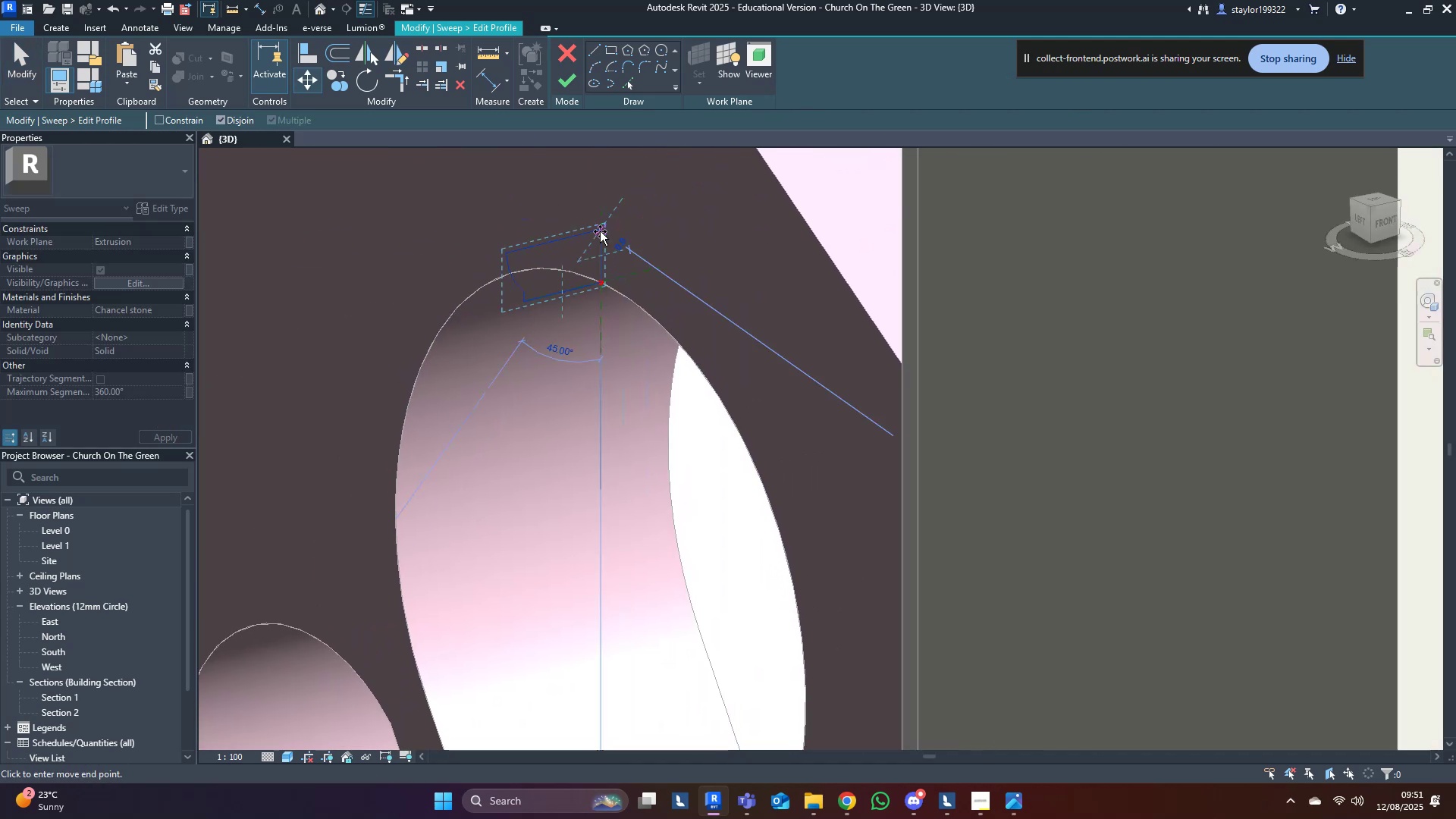 
hold_key(key=ShiftLeft, duration=0.94)
left_click([601, 281])
 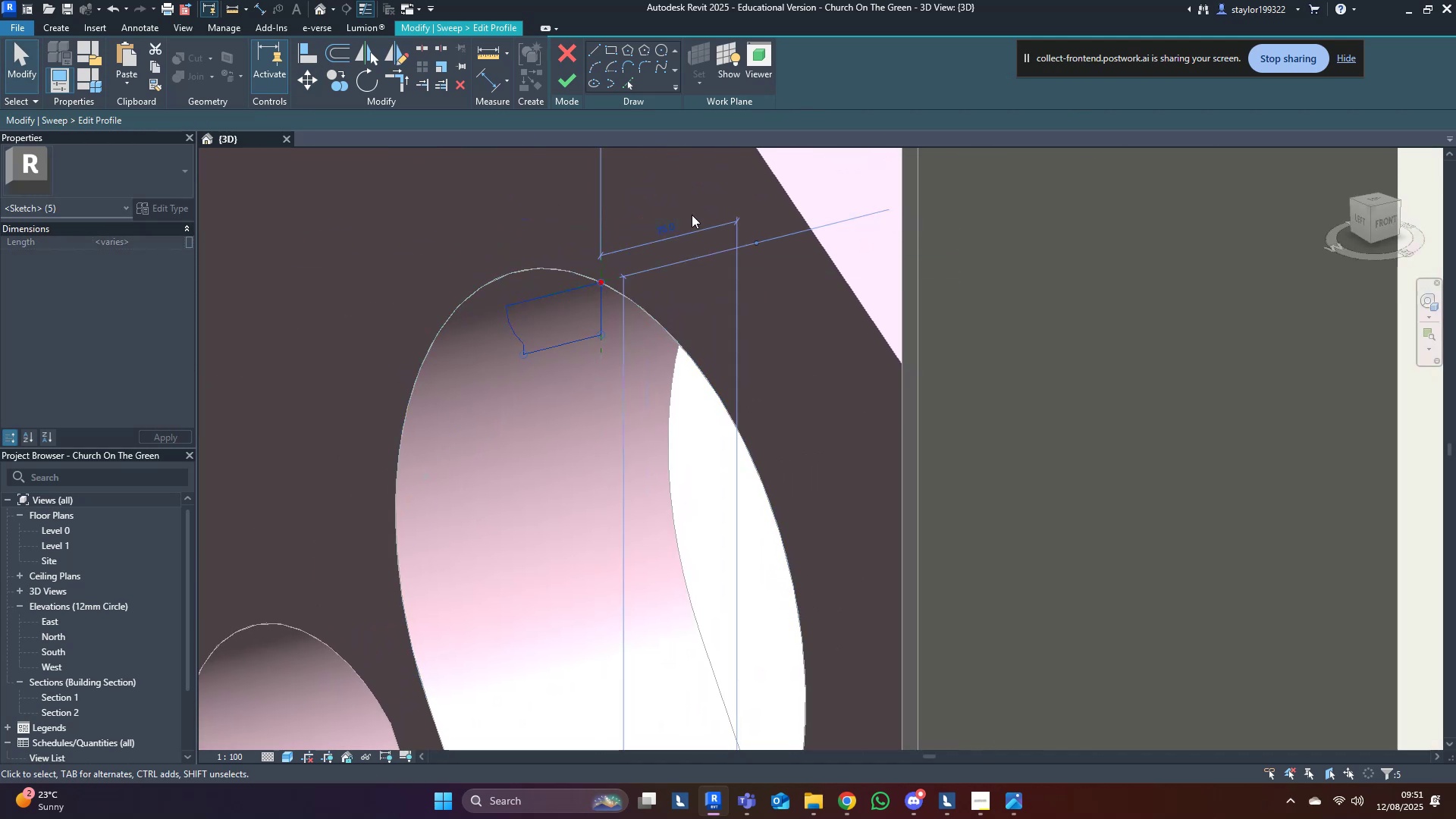 
double_click([695, 212])
 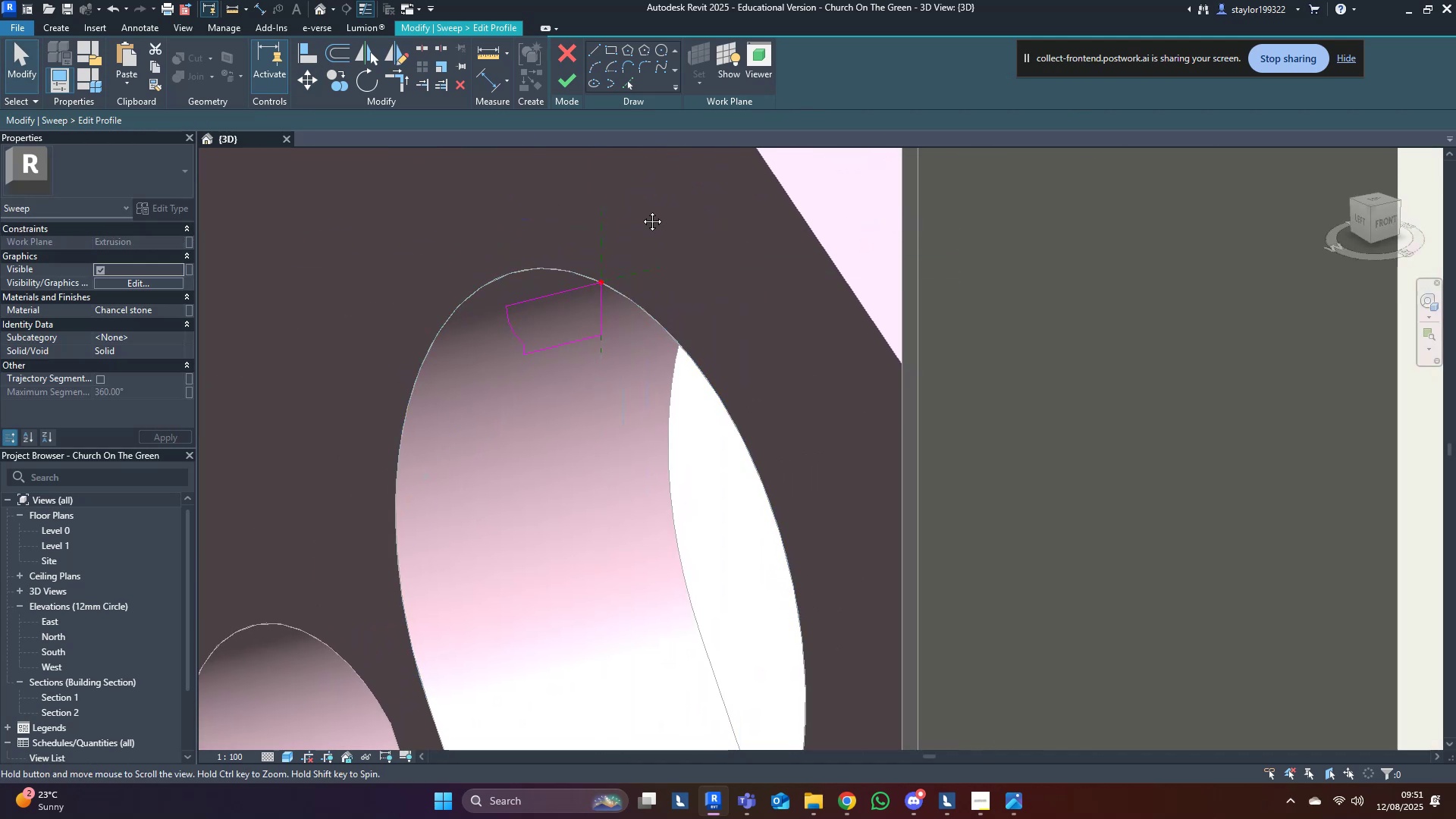 
middle_click([641, 210])
 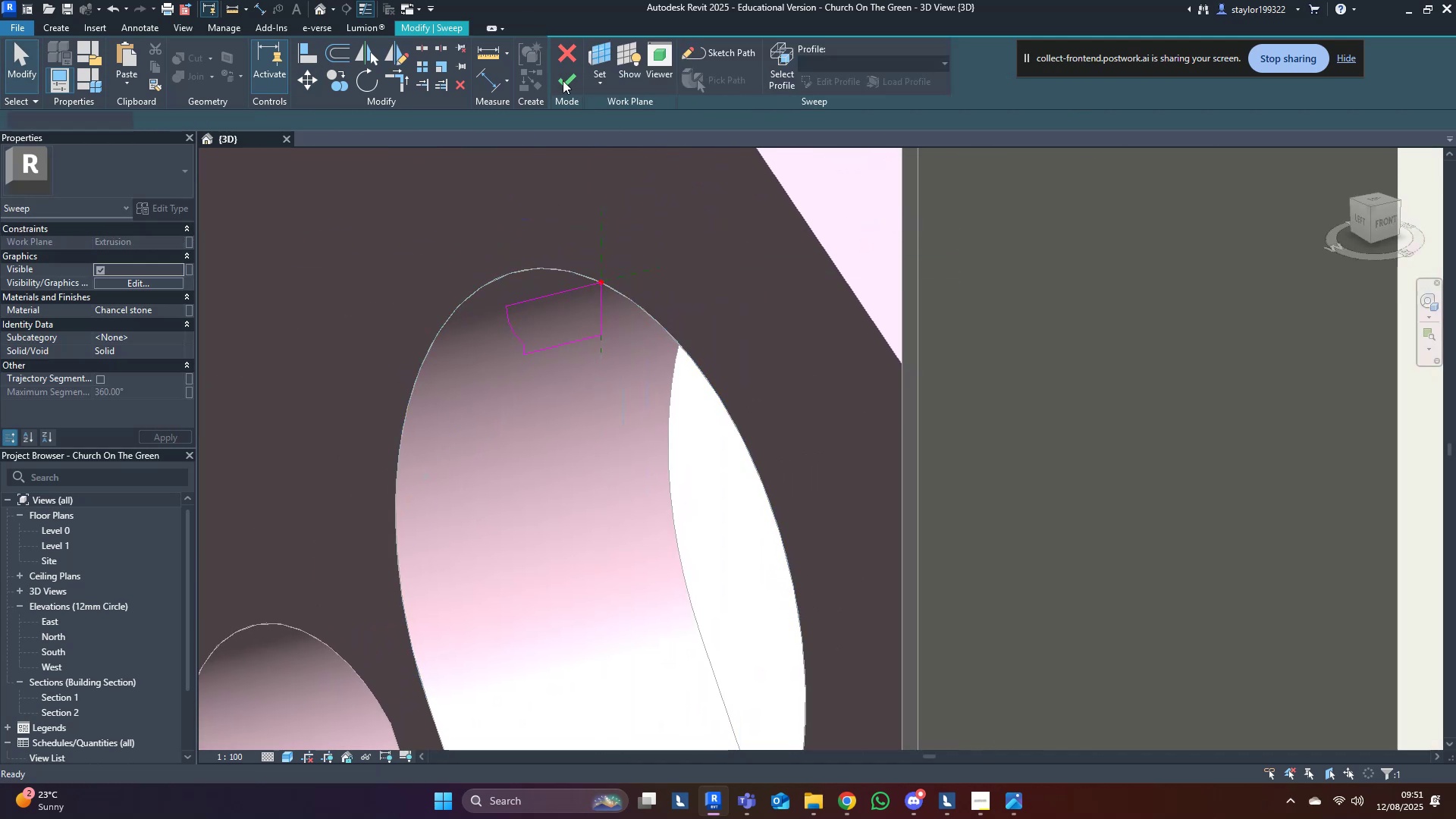 
double_click([563, 80])
 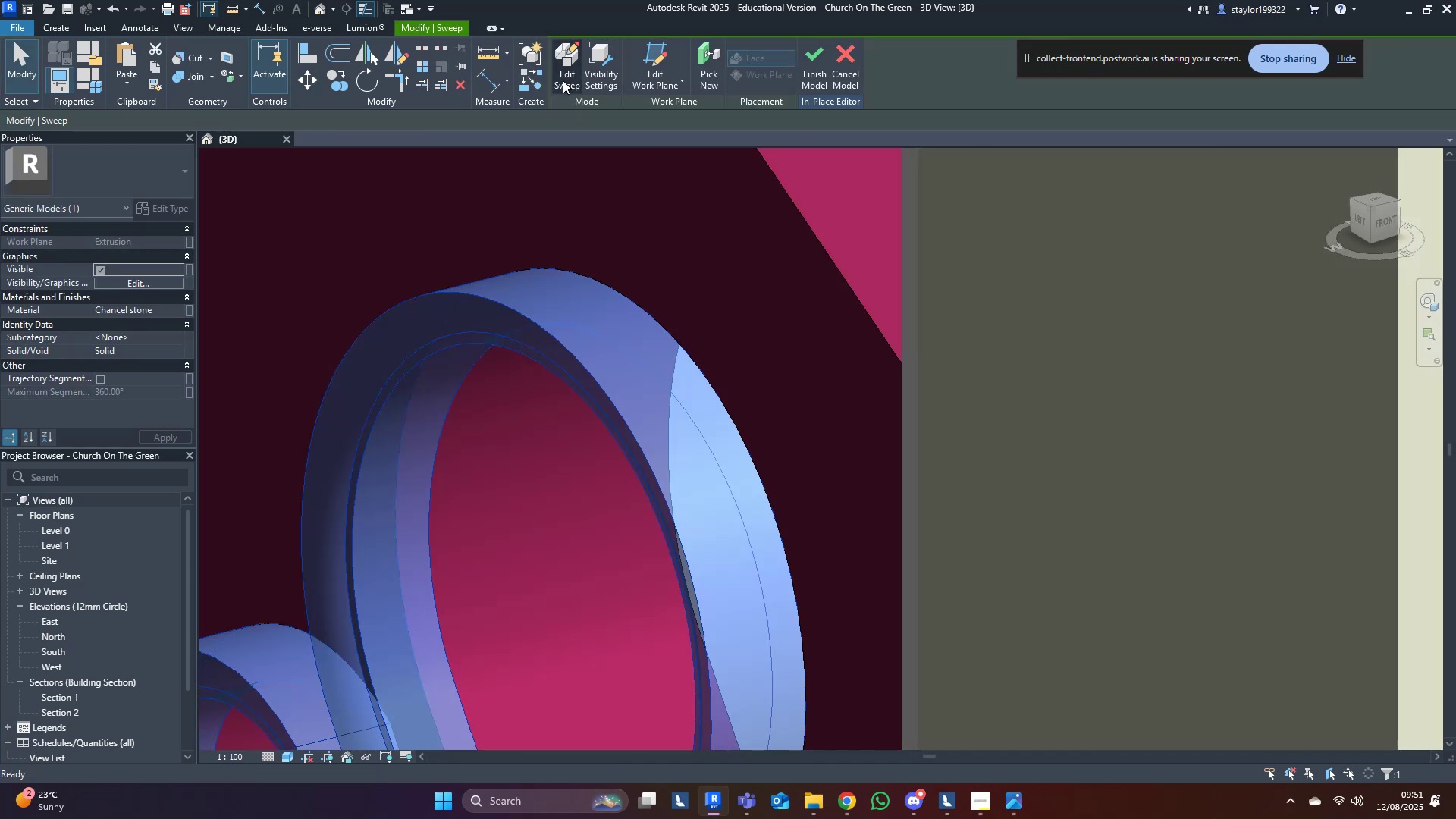 
left_click([563, 75])
 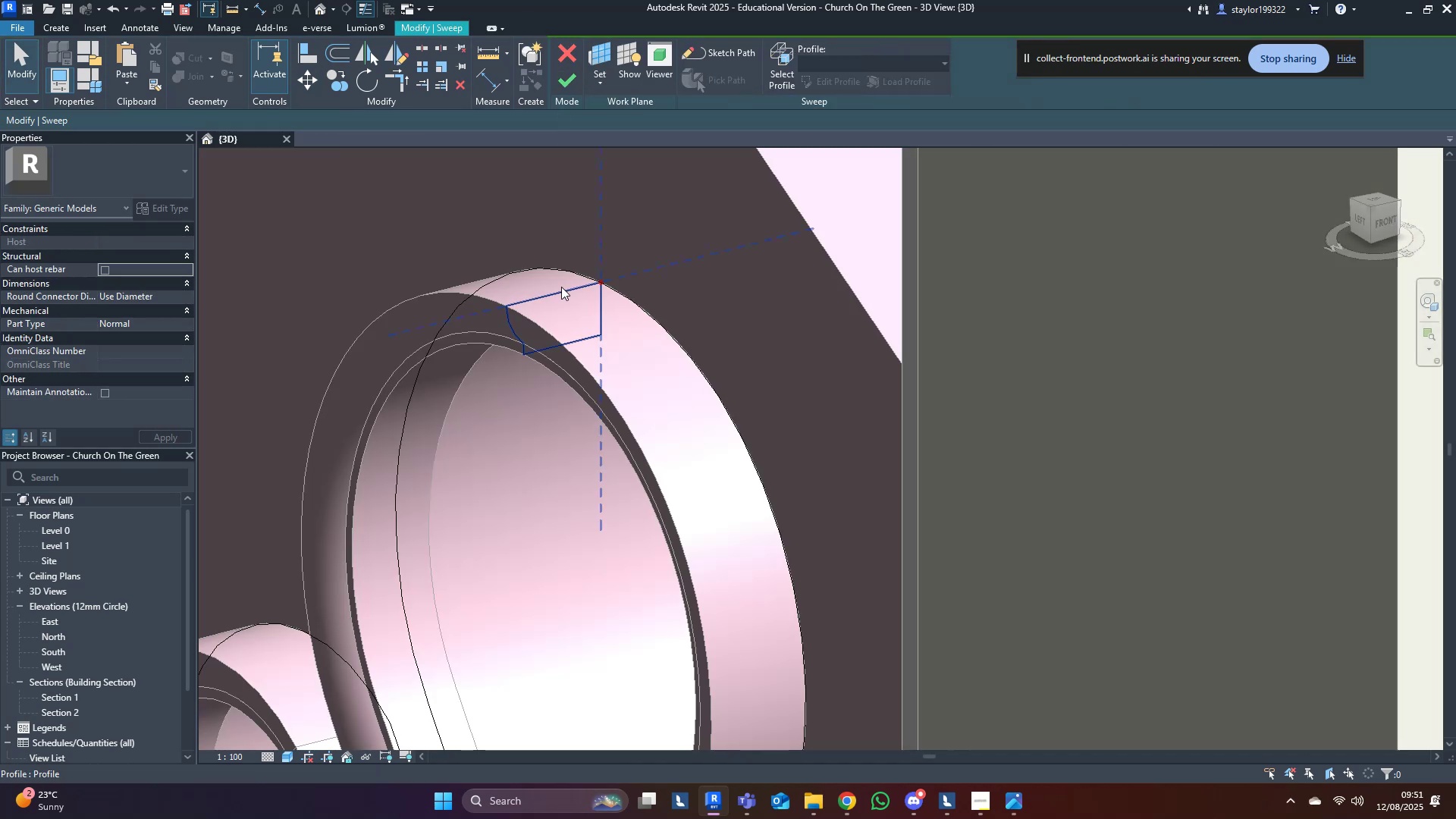 
double_click([561, 287])
 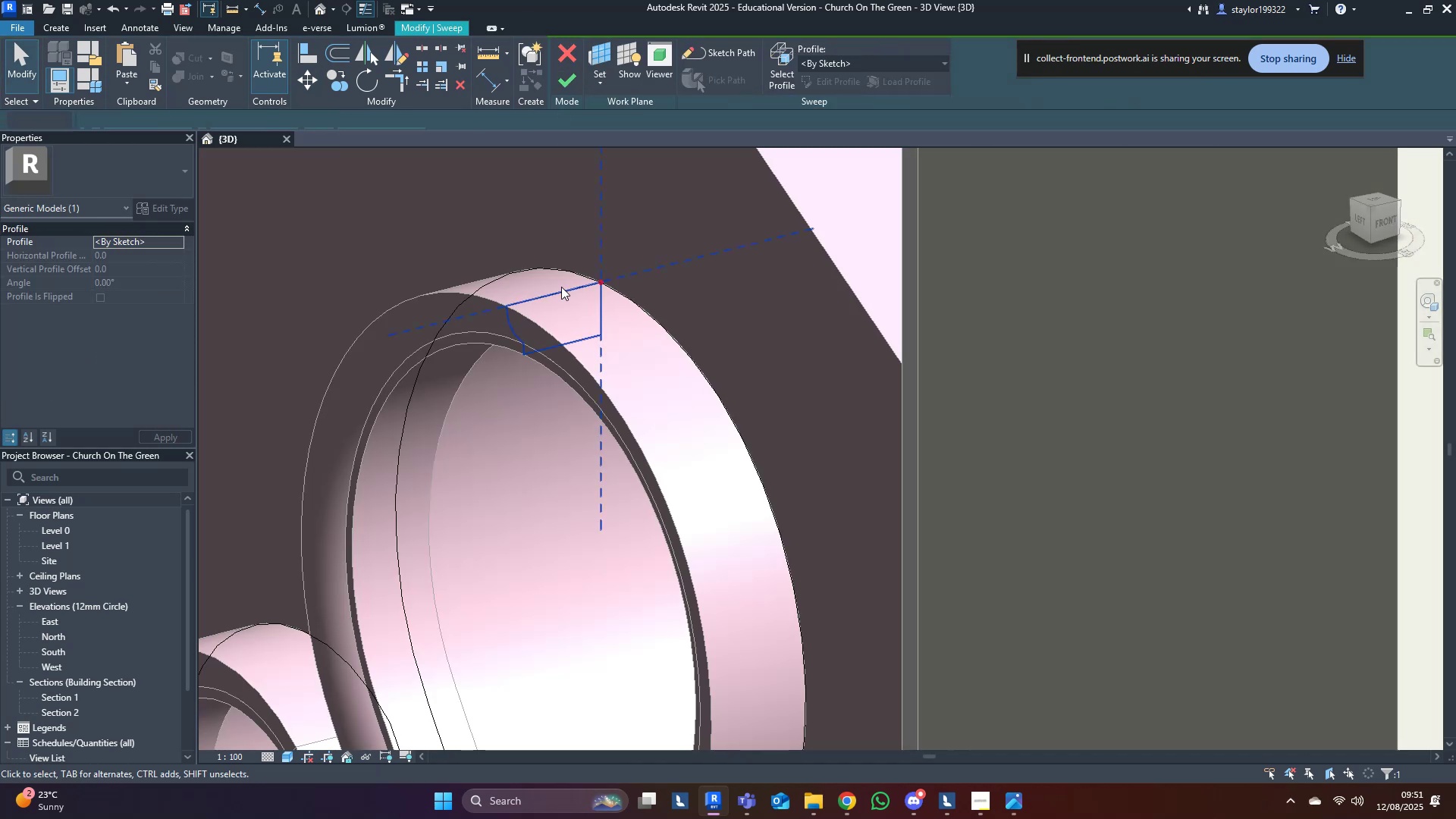 
key(Tab)
 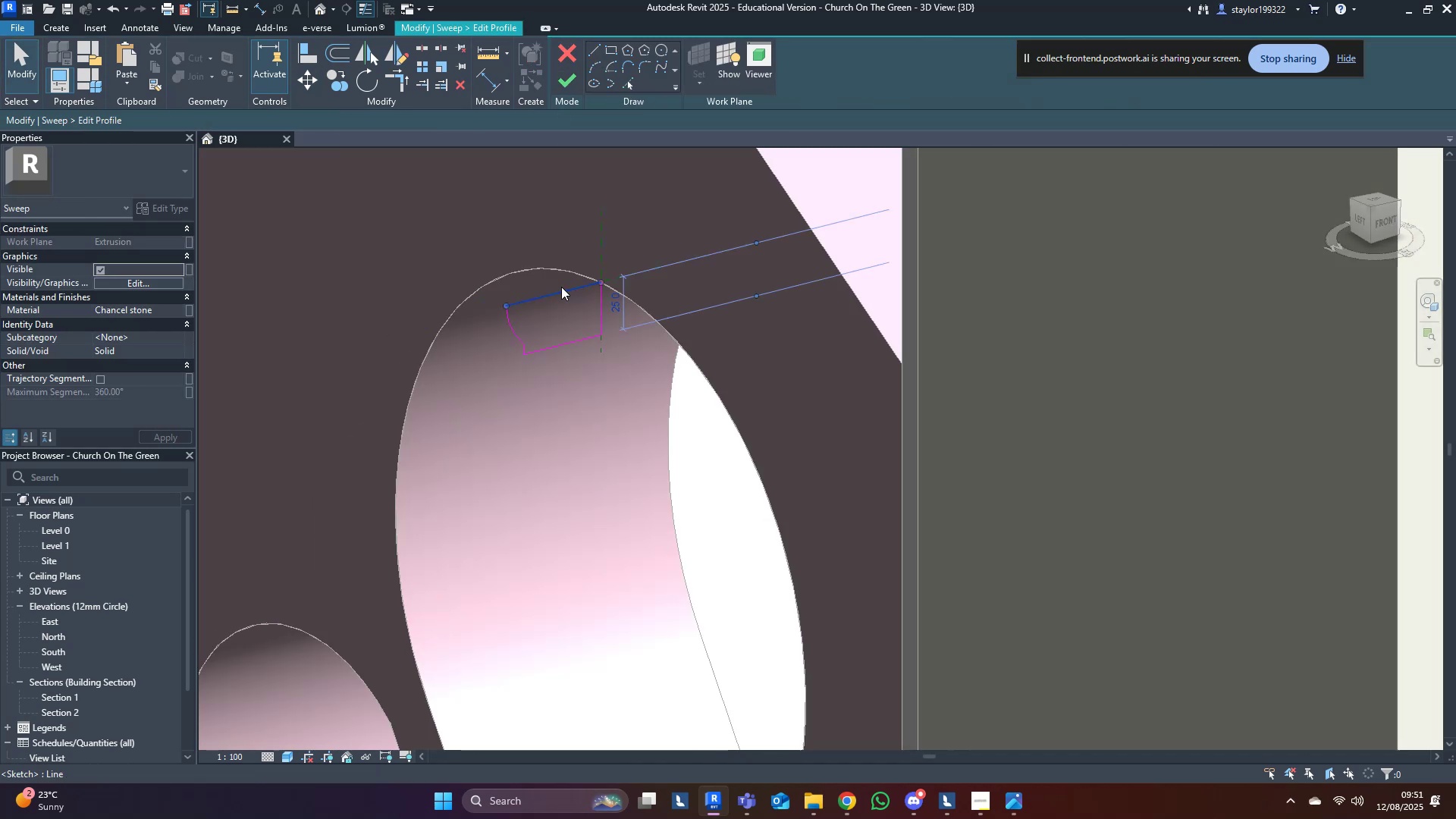 
triple_click([561, 287])
 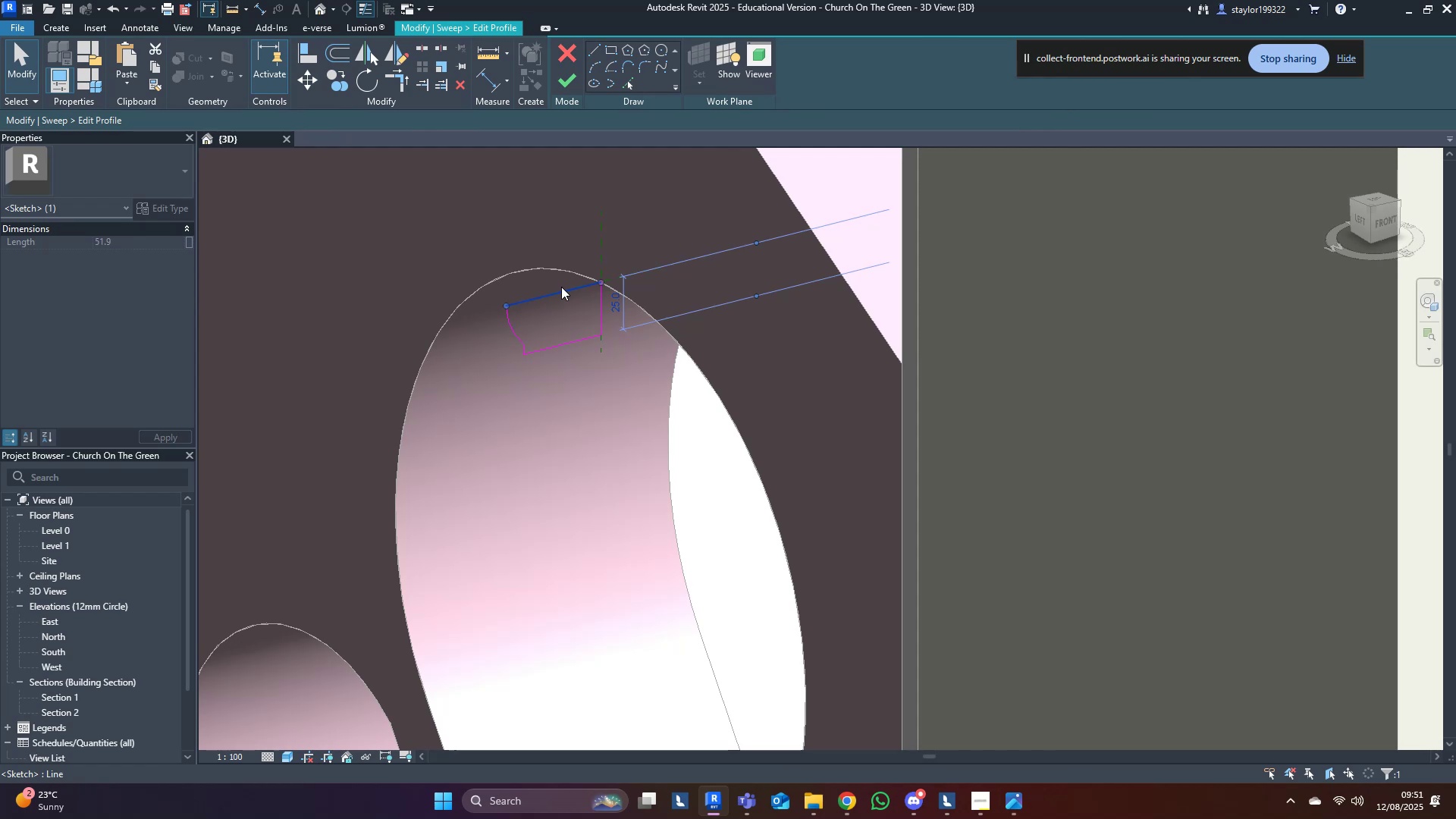 
key(Tab)
 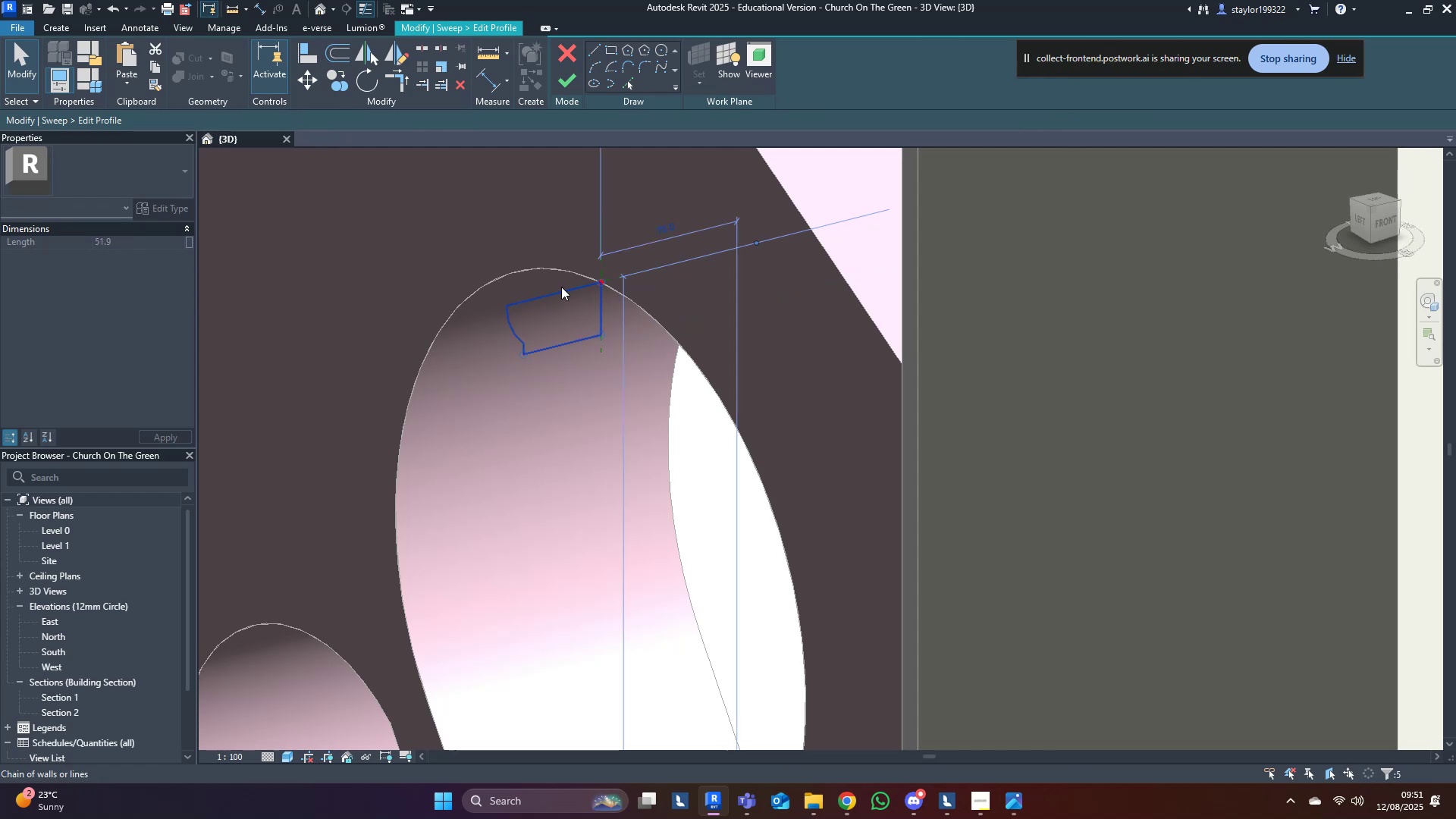 
left_click([561, 287])
 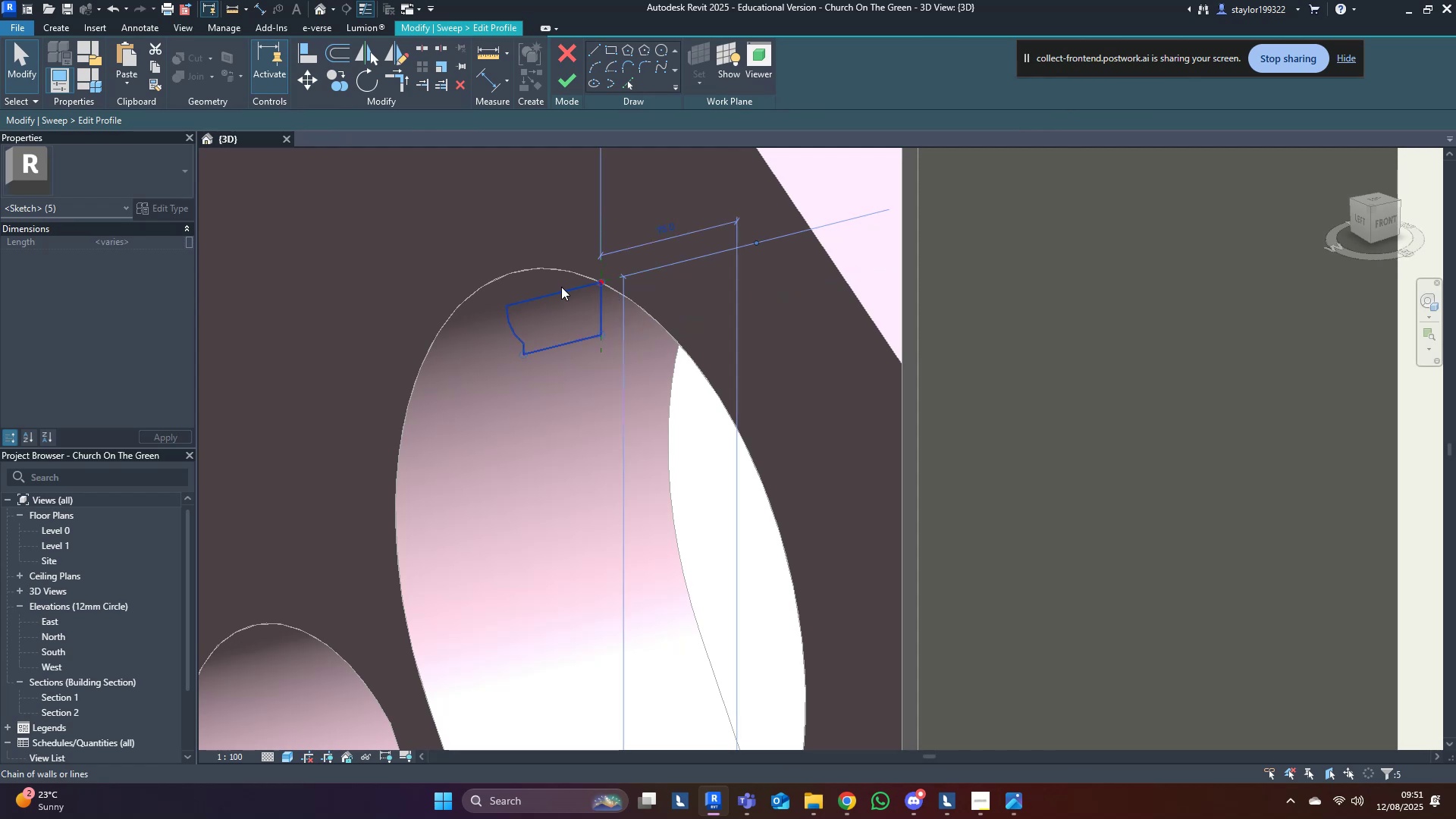 
key(M)
 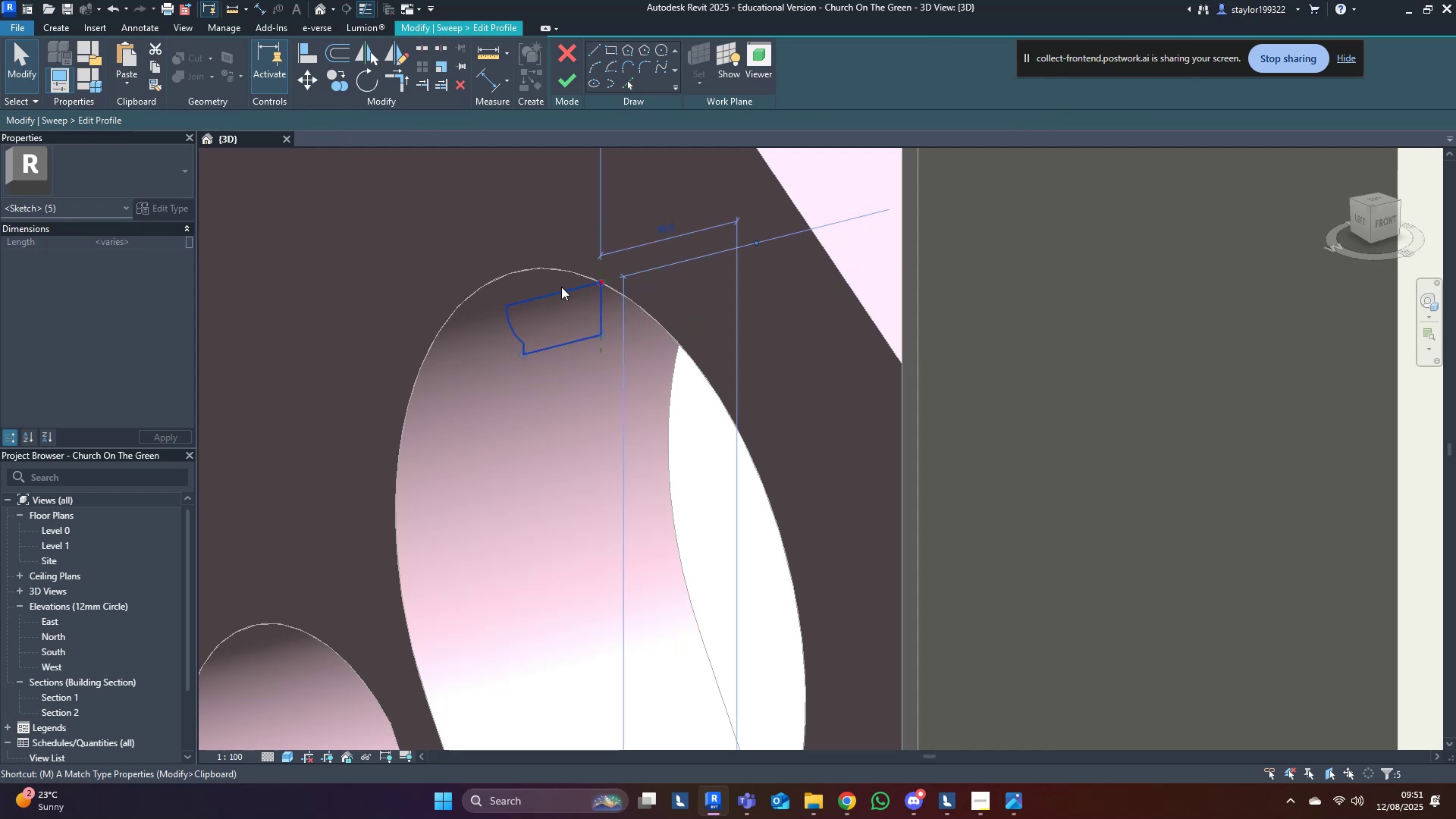 
hold_key(key=V, duration=27.88)
 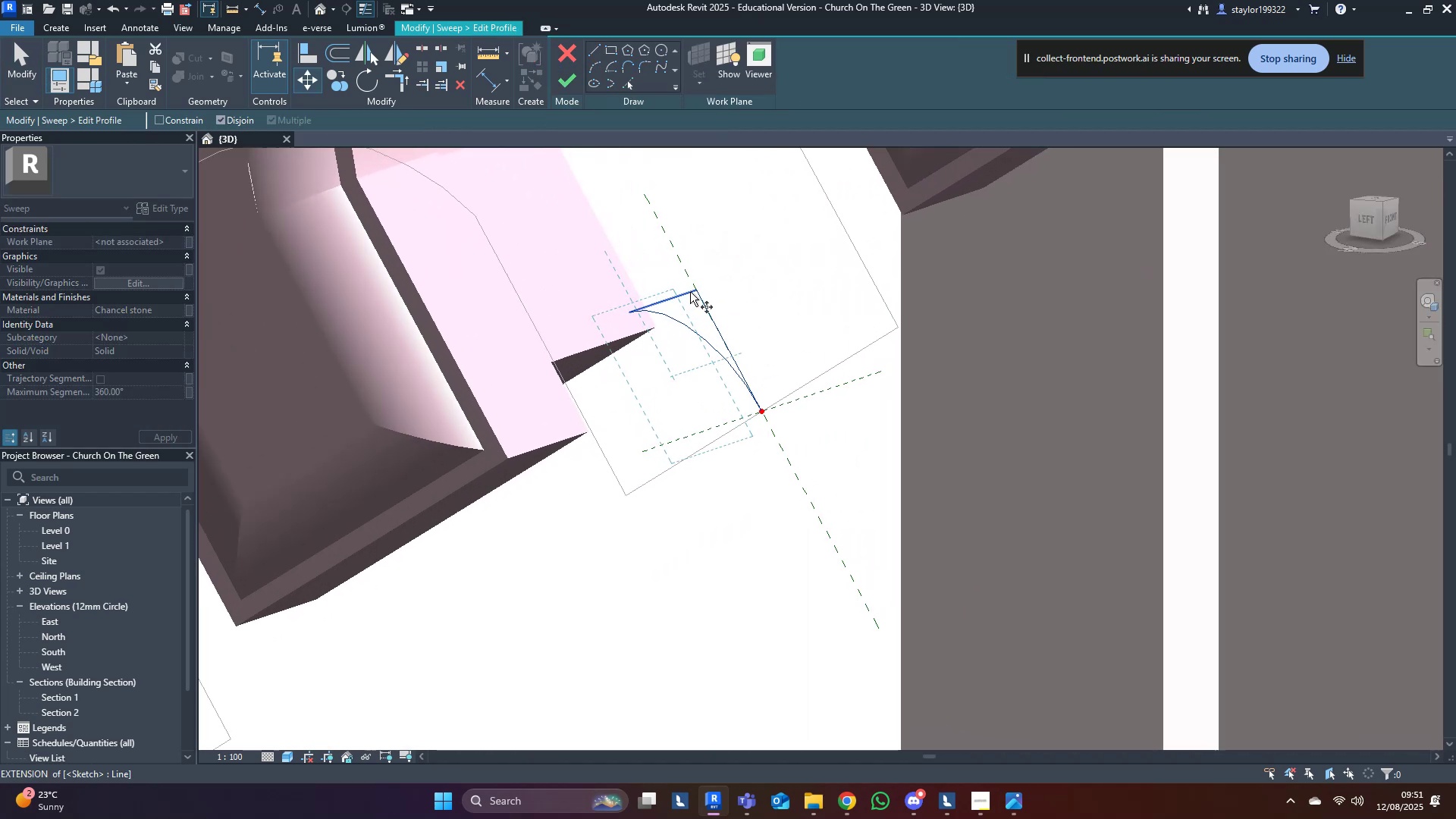 
left_click([504, 305])
 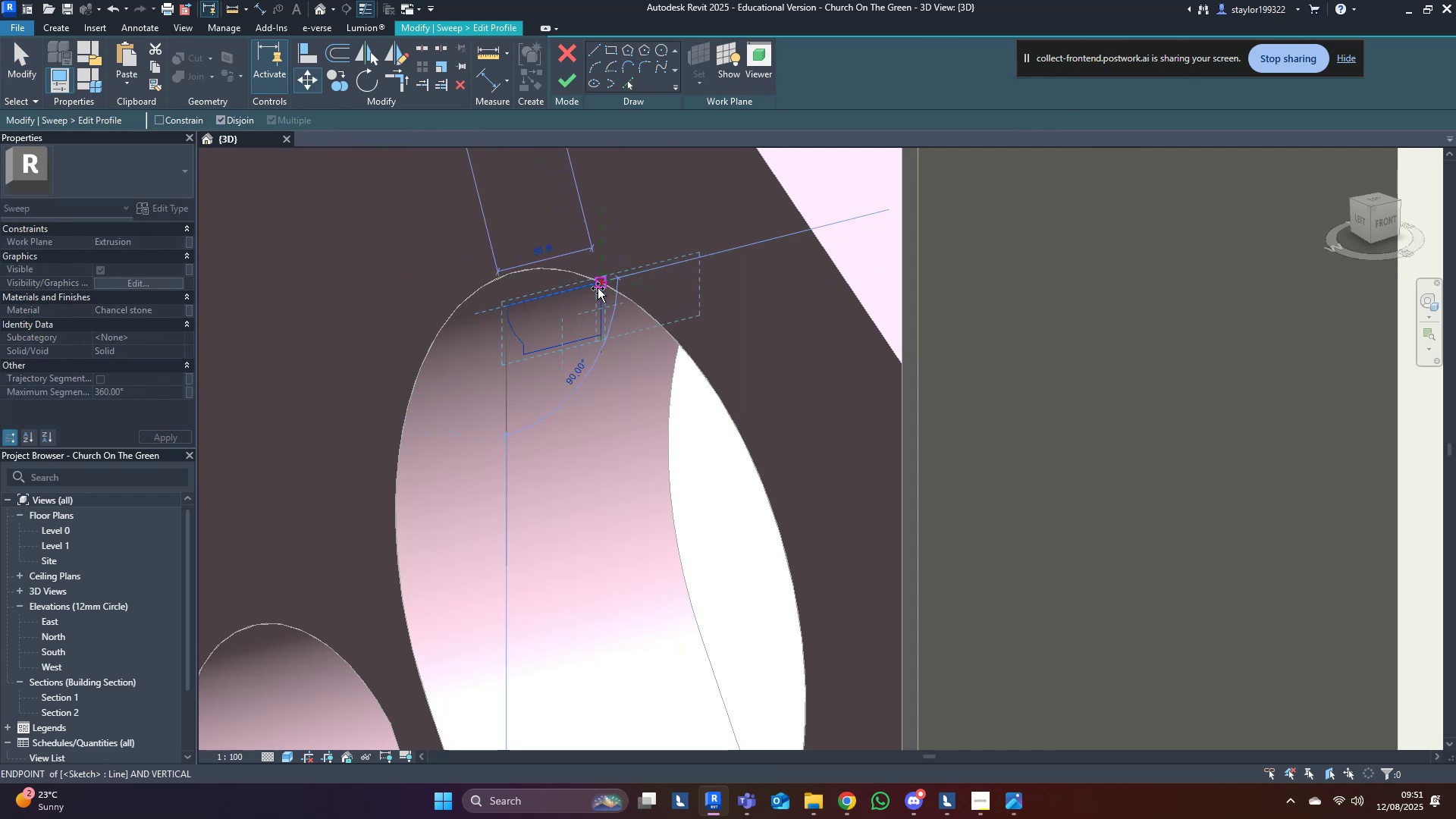 
left_click([600, 287])
 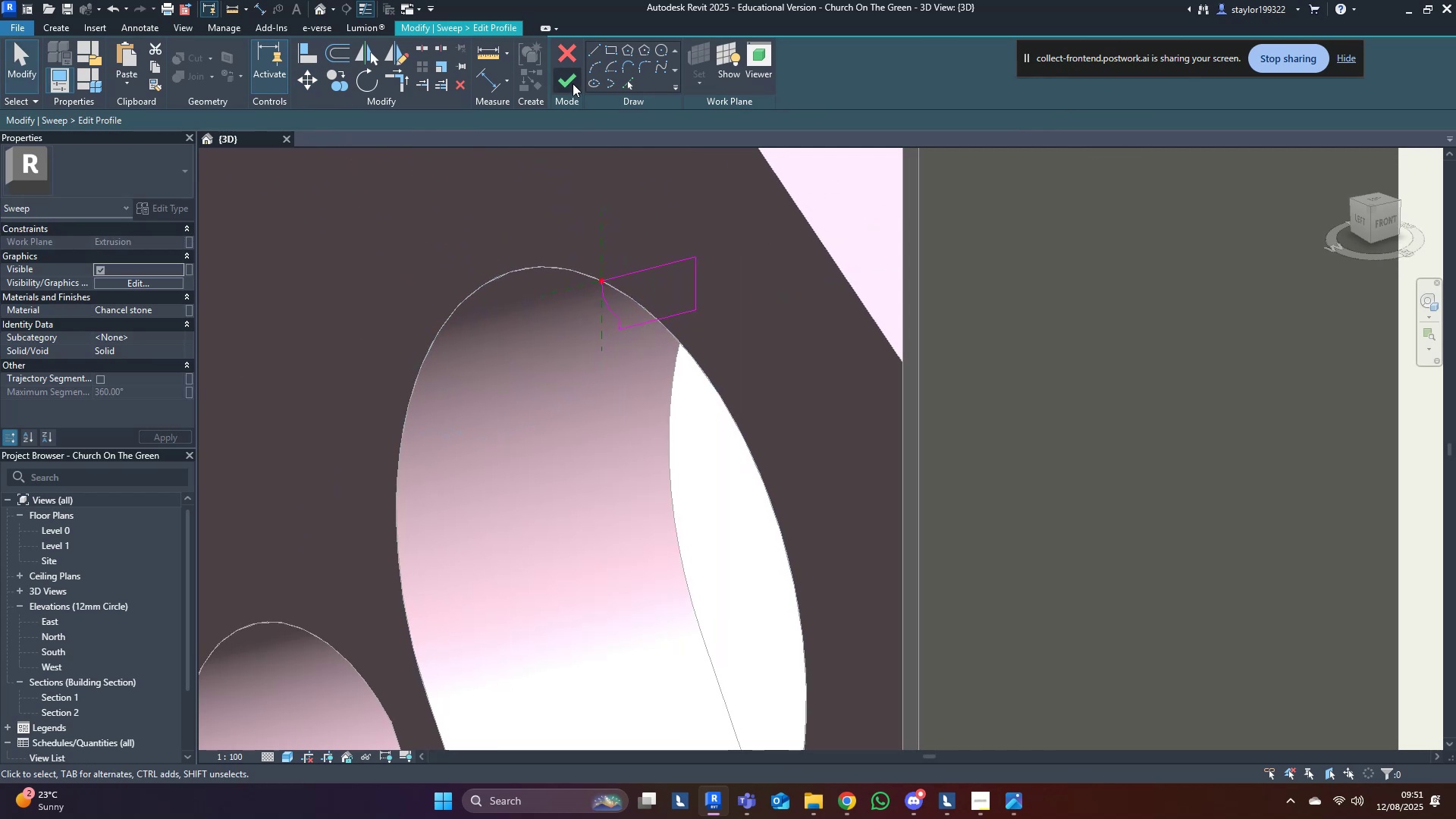 
left_click([573, 80])
 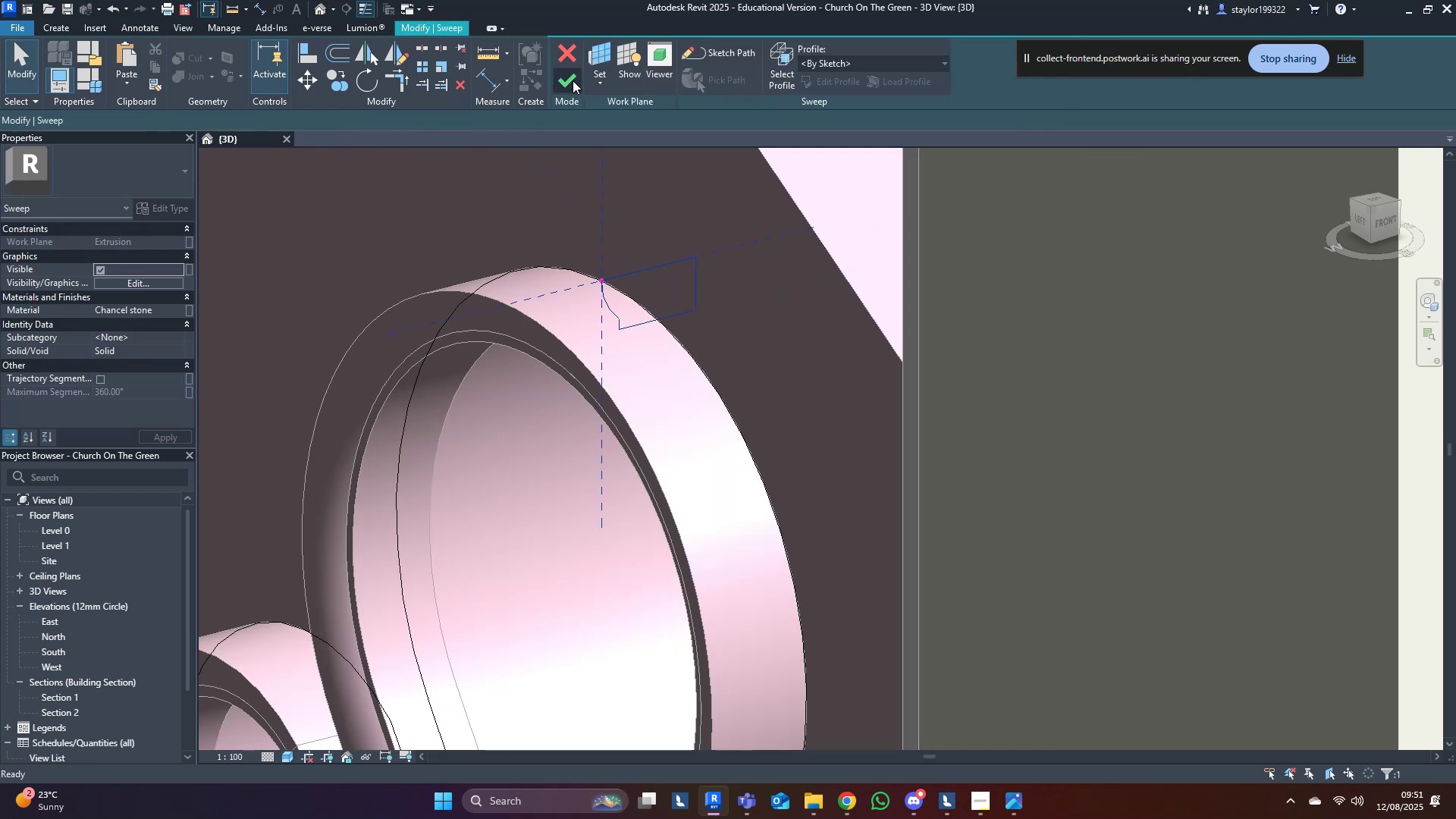 
left_click([573, 80])
 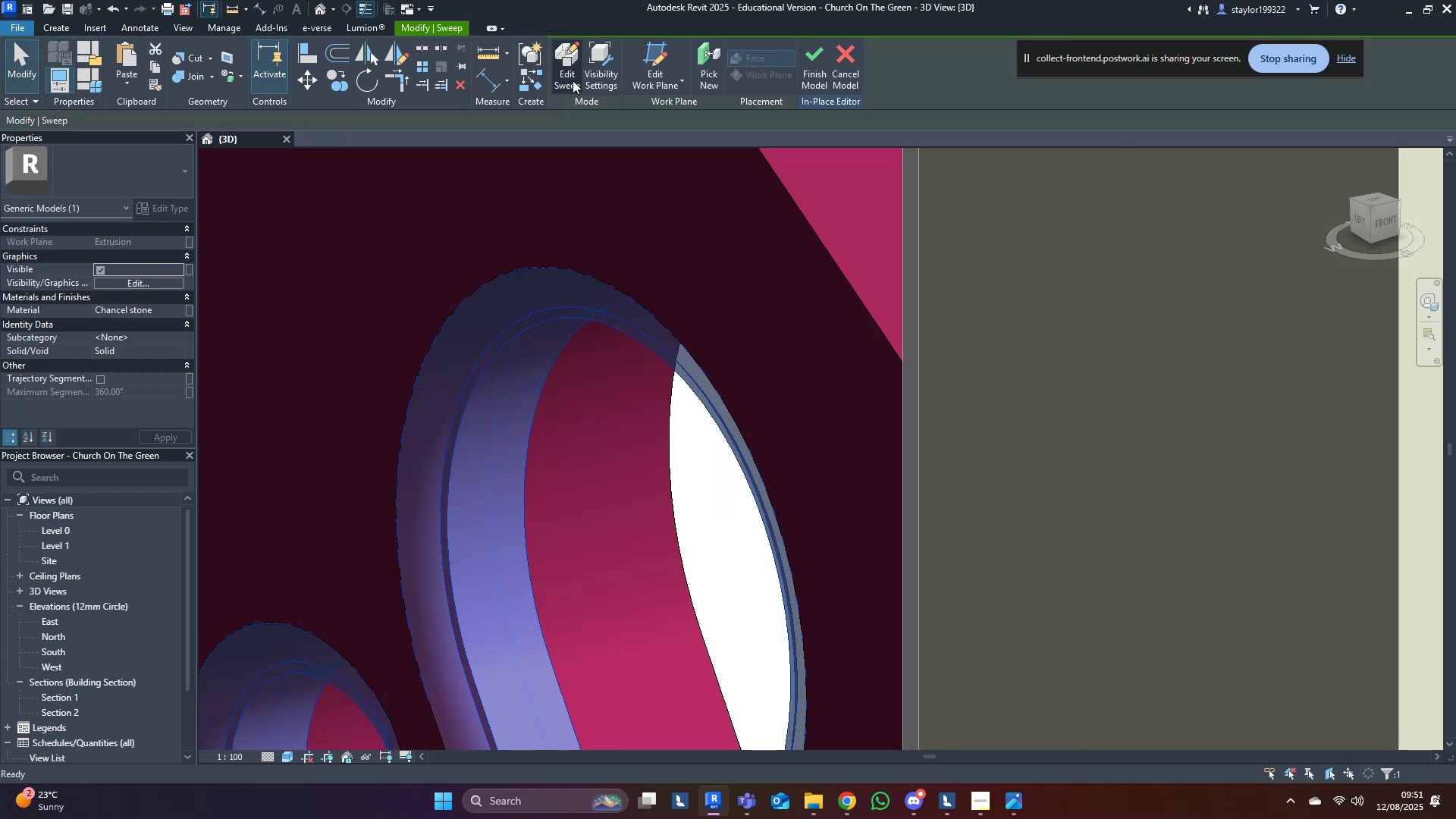 
key(Escape)
 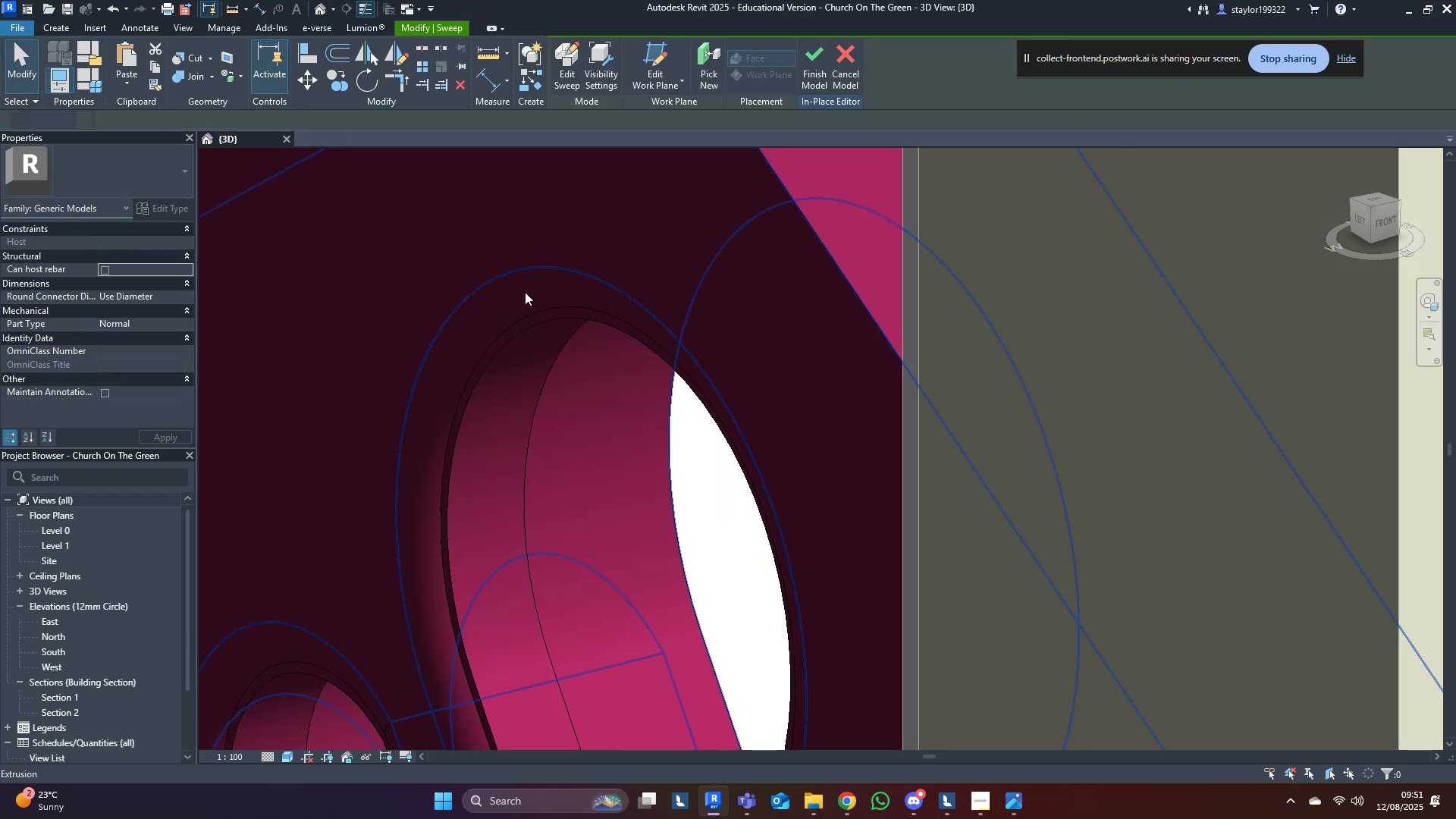 
scroll: coordinate [582, 467], scroll_direction: down, amount: 15.0
 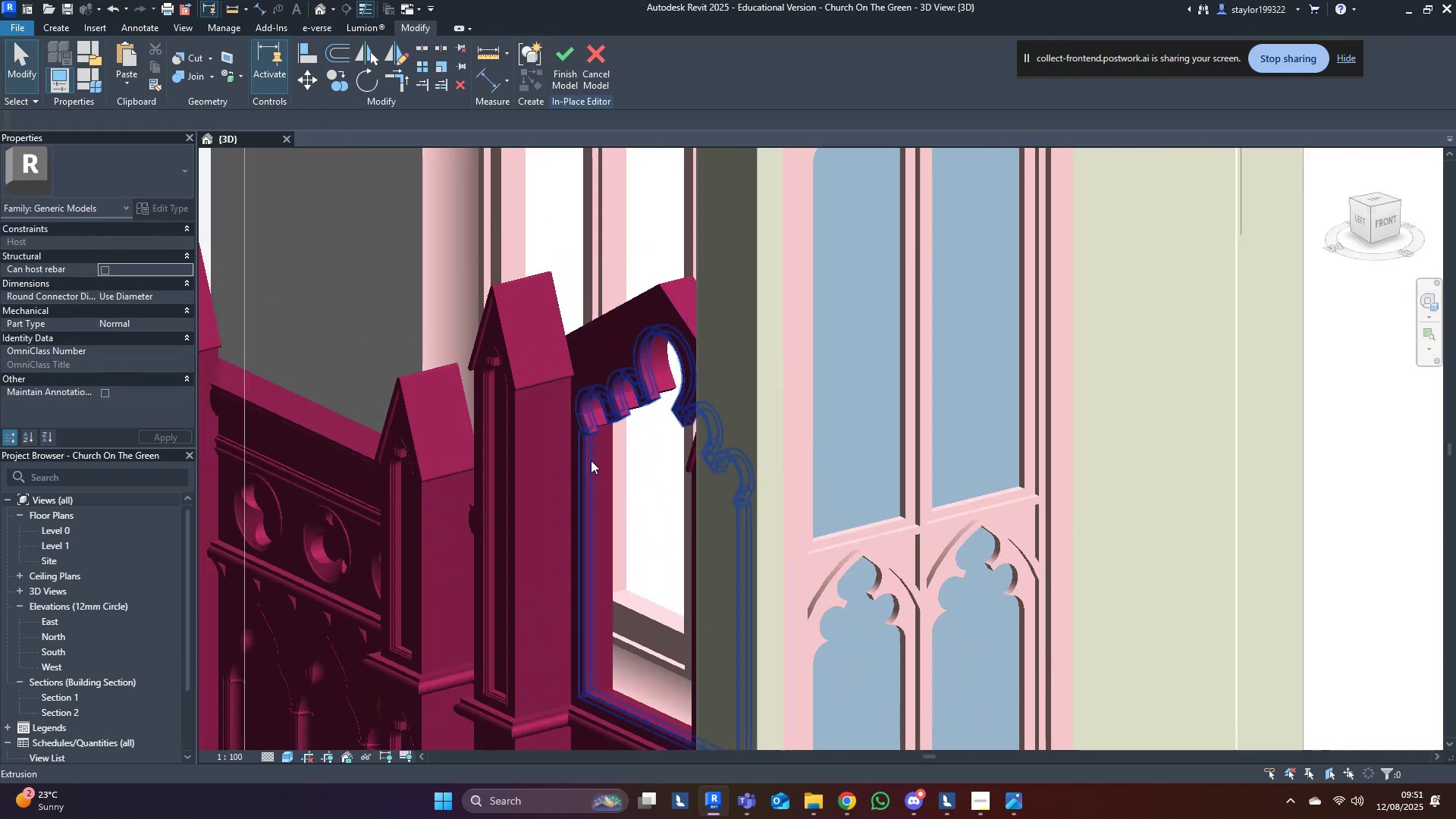 
hold_key(key=ShiftLeft, duration=0.64)
 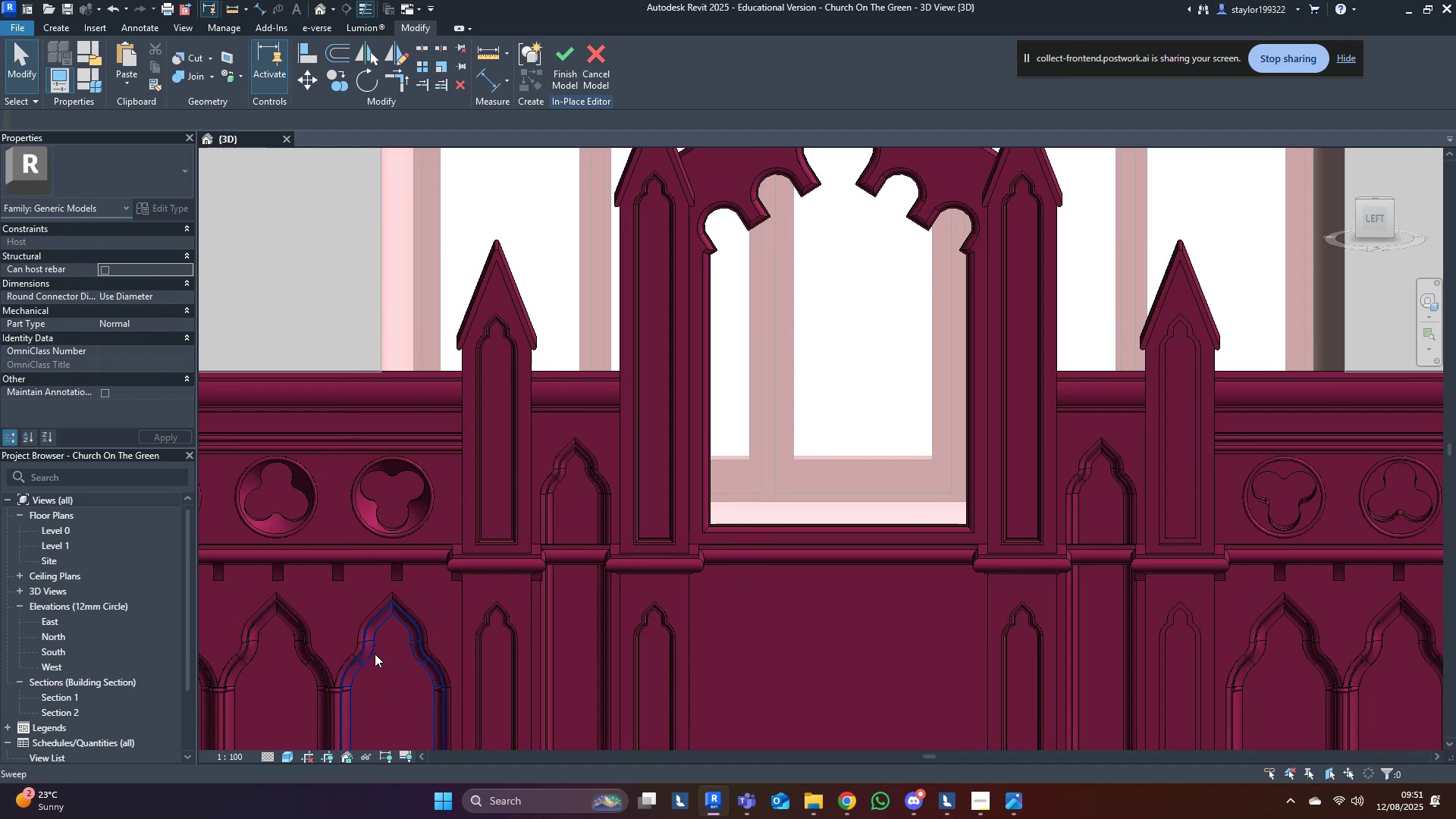 
left_click([373, 651])
 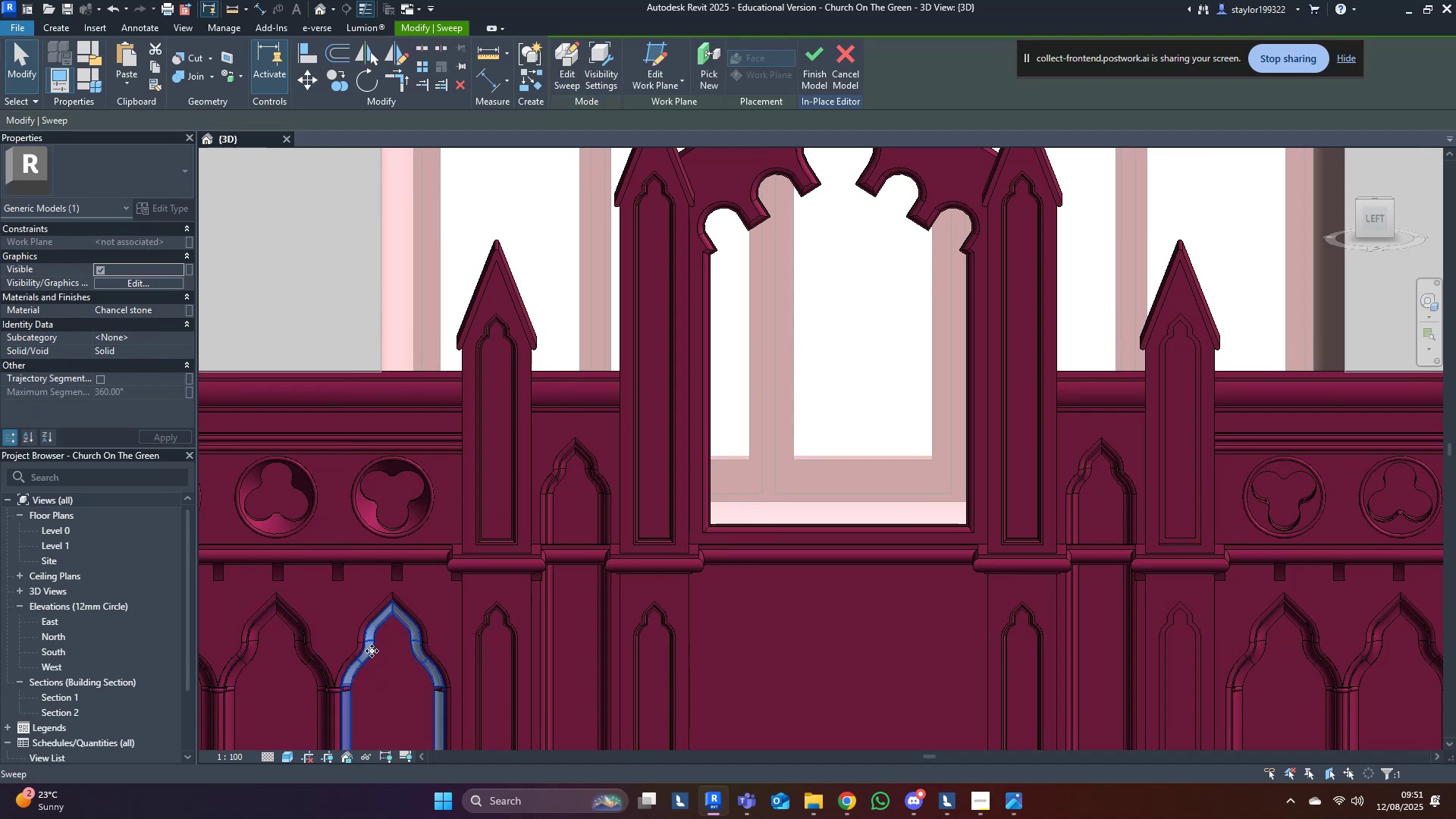 
hold_key(key=ControlLeft, duration=1.14)
 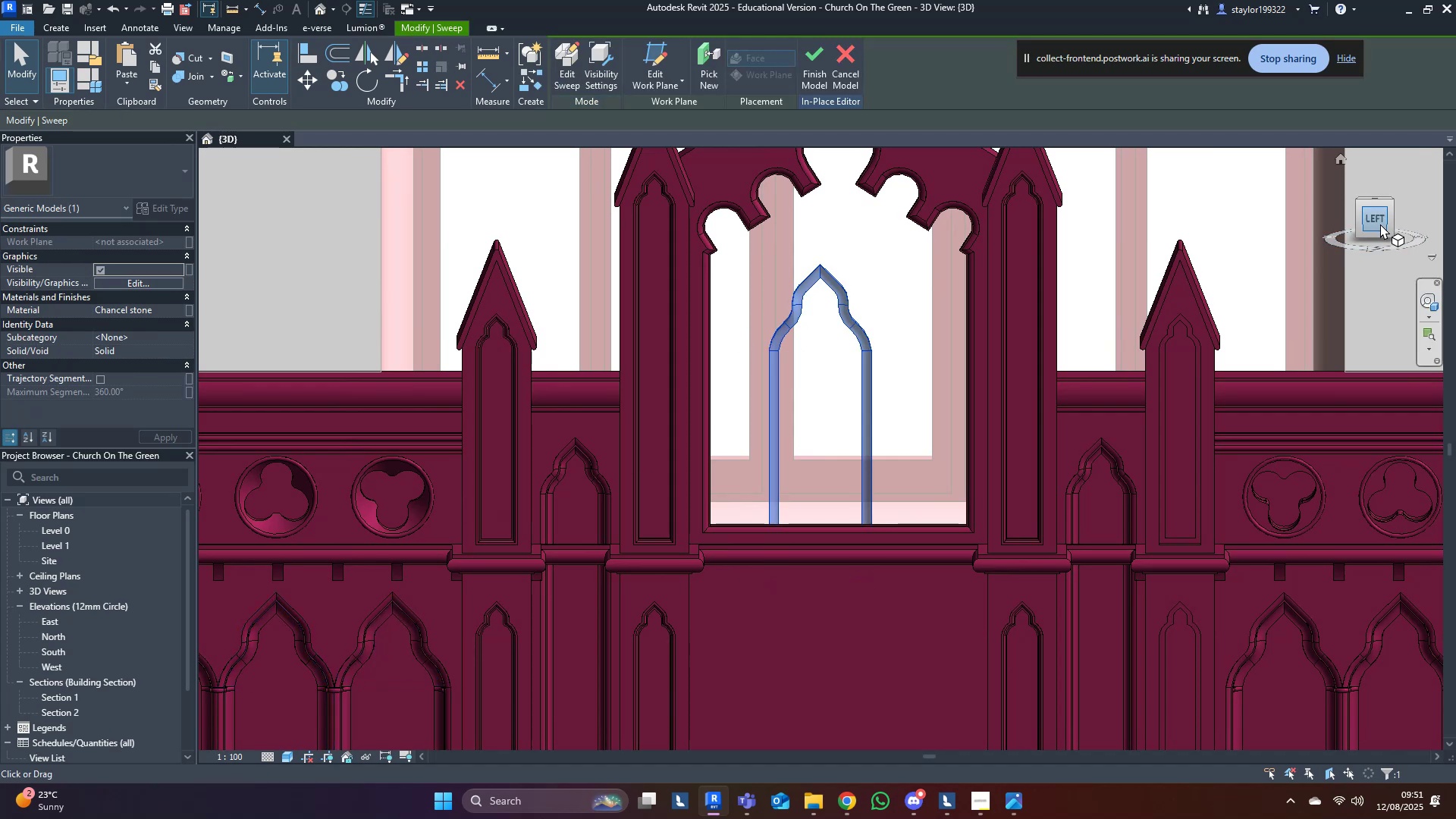 
left_click([1379, 224])
 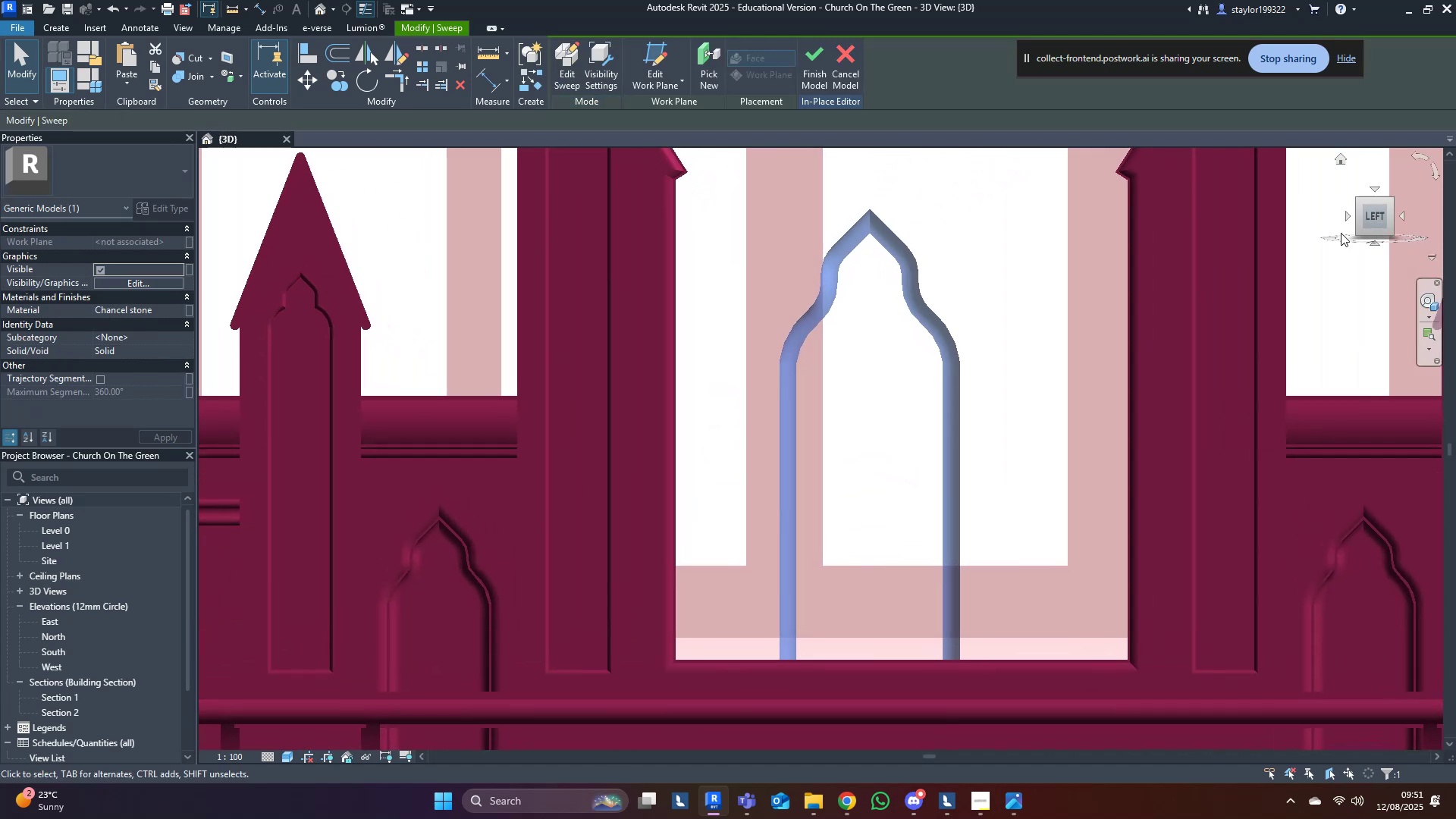 
scroll: coordinate [884, 424], scroll_direction: down, amount: 3.0
 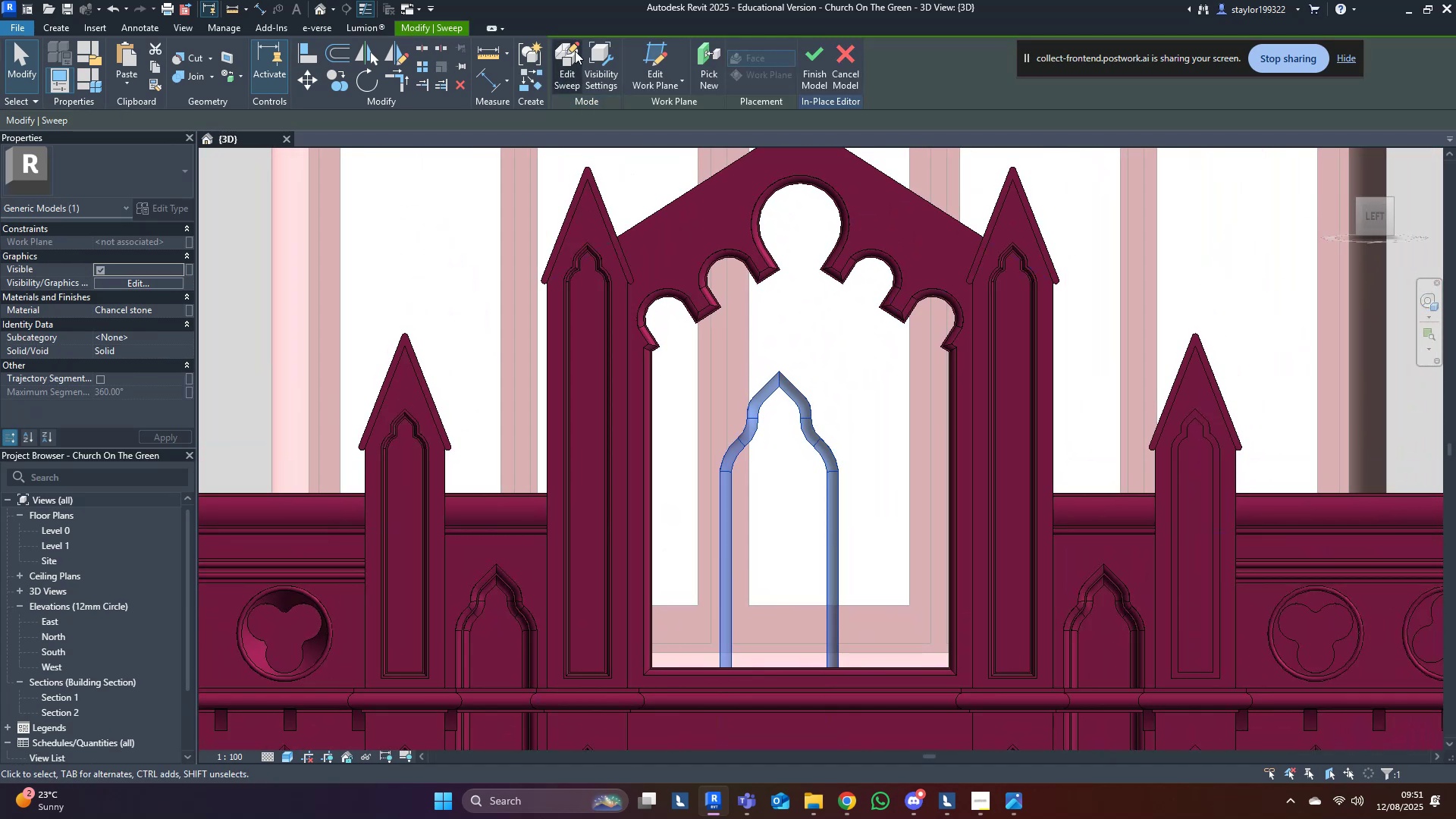 
left_click([567, 59])
 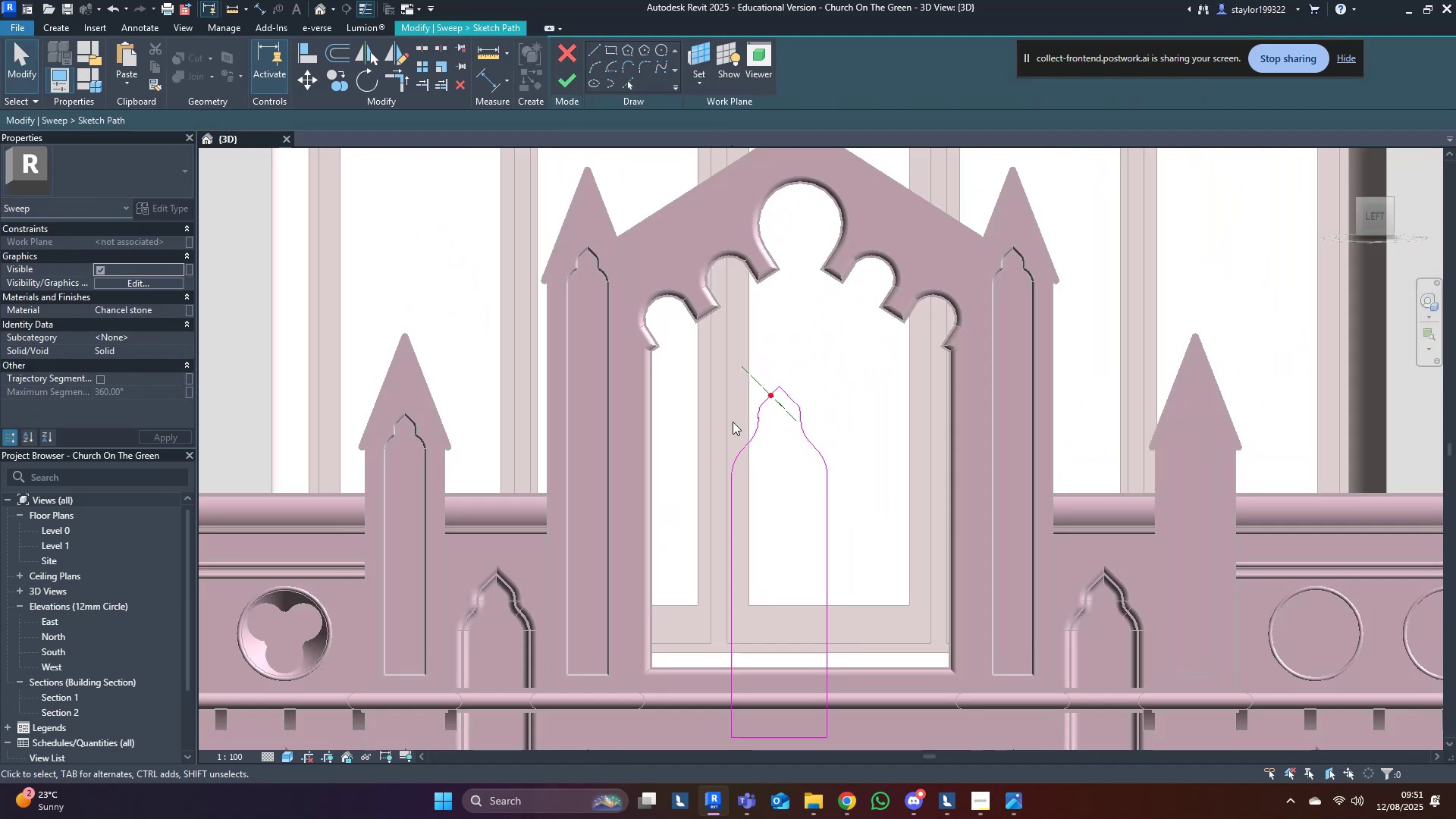 
key(Tab)
 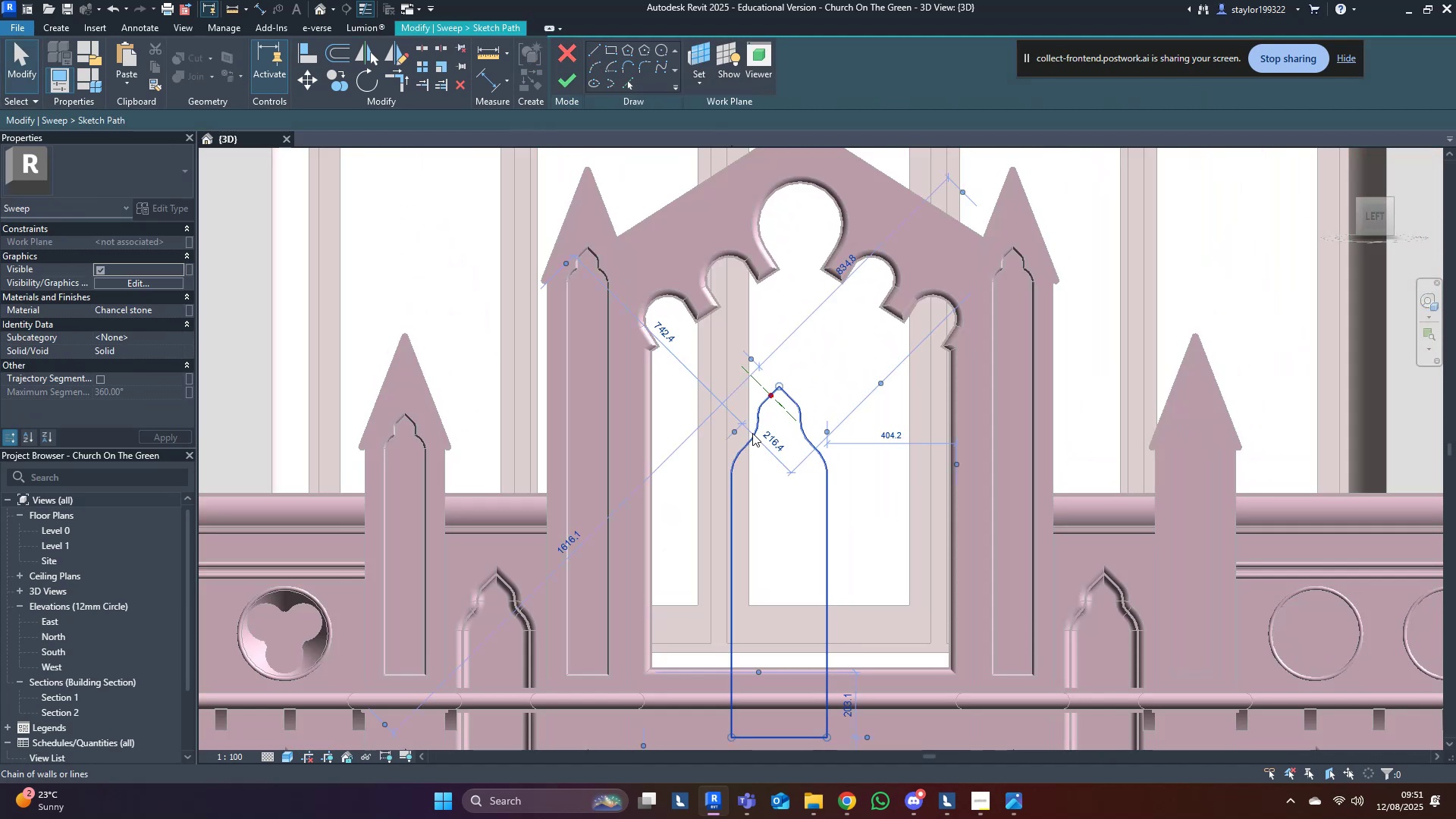 
left_click([752, 433])
 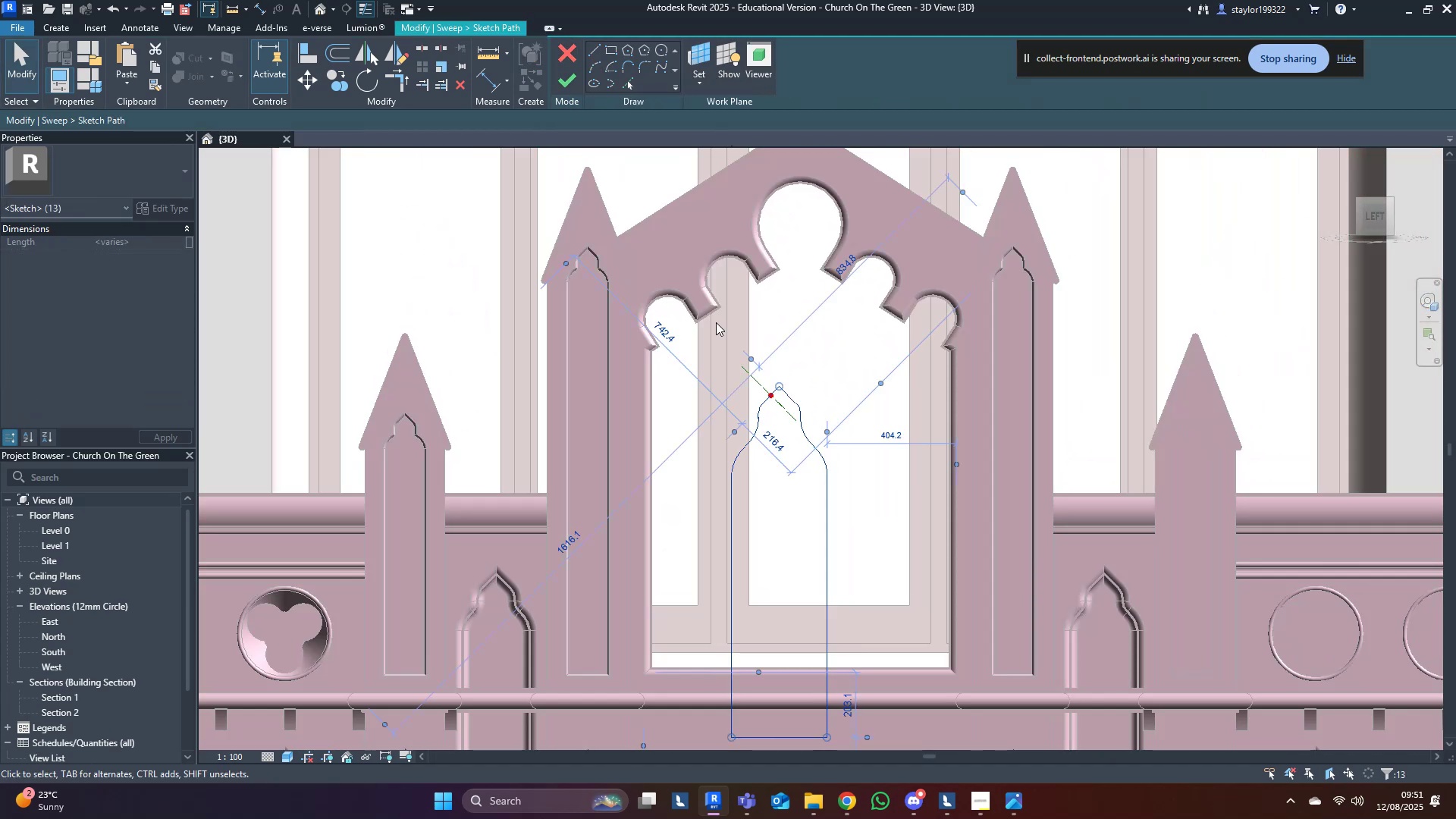 
key(Delete)
 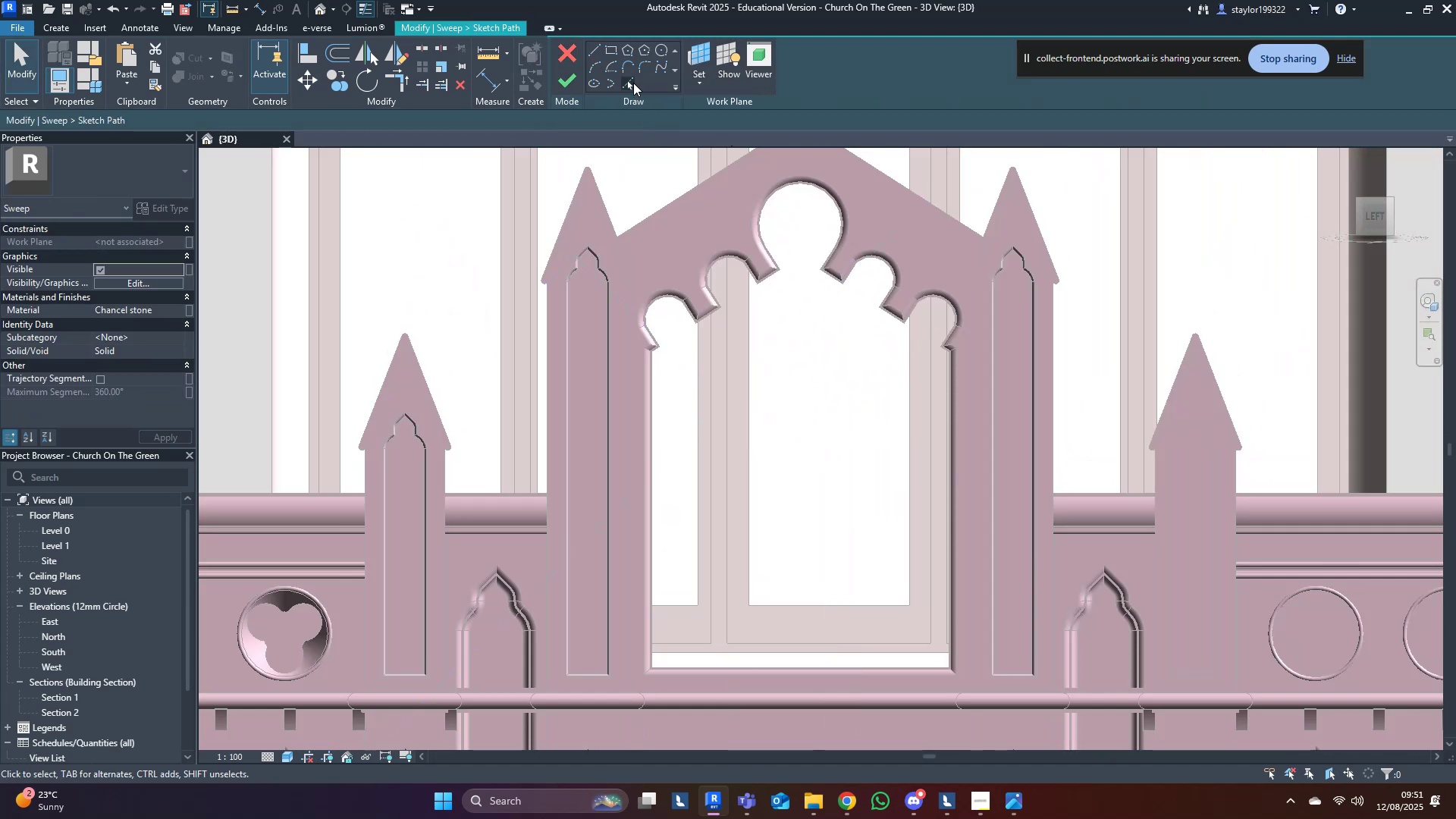 
left_click([633, 83])
 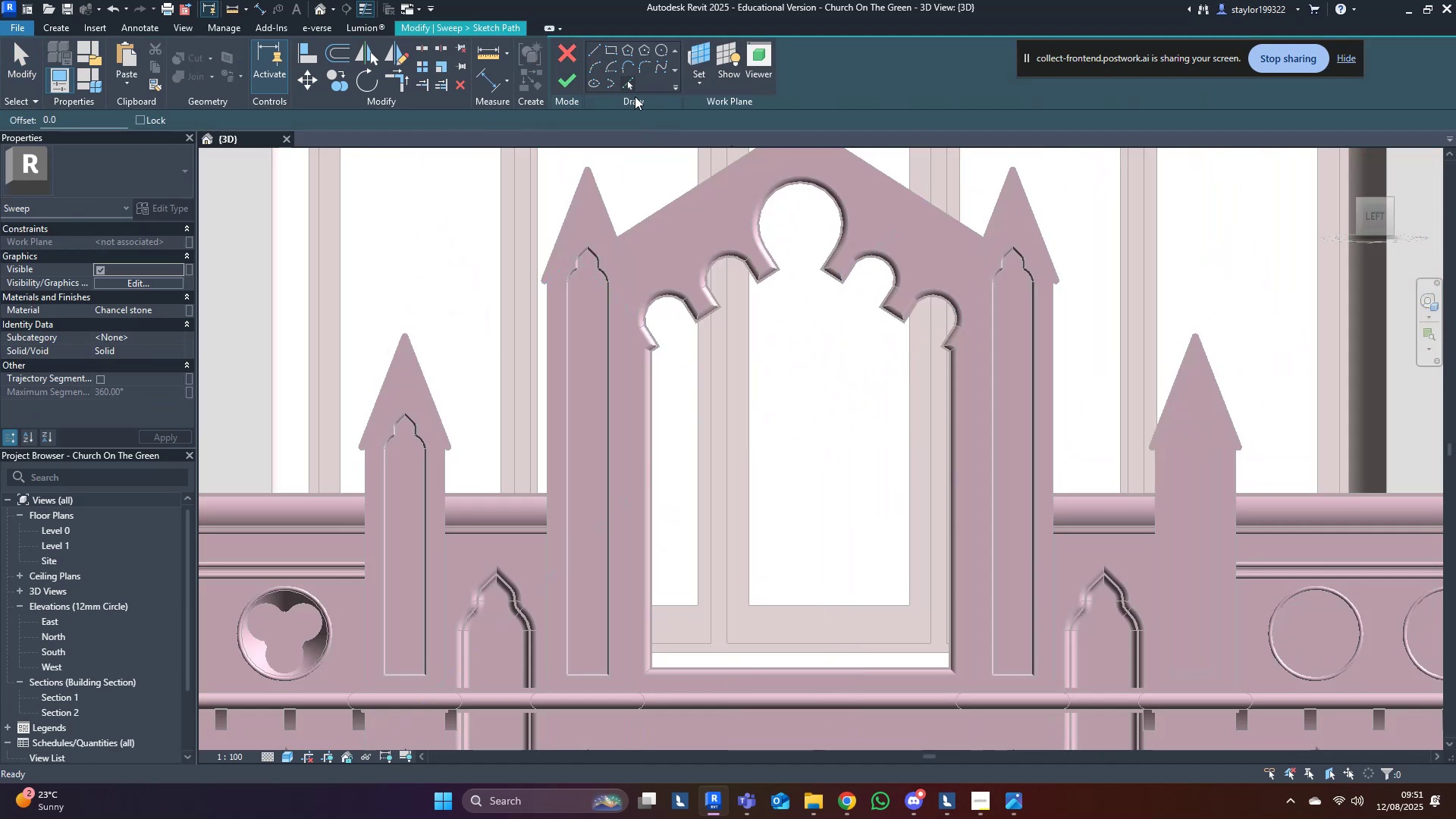 
scroll: coordinate [730, 334], scroll_direction: up, amount: 7.0
 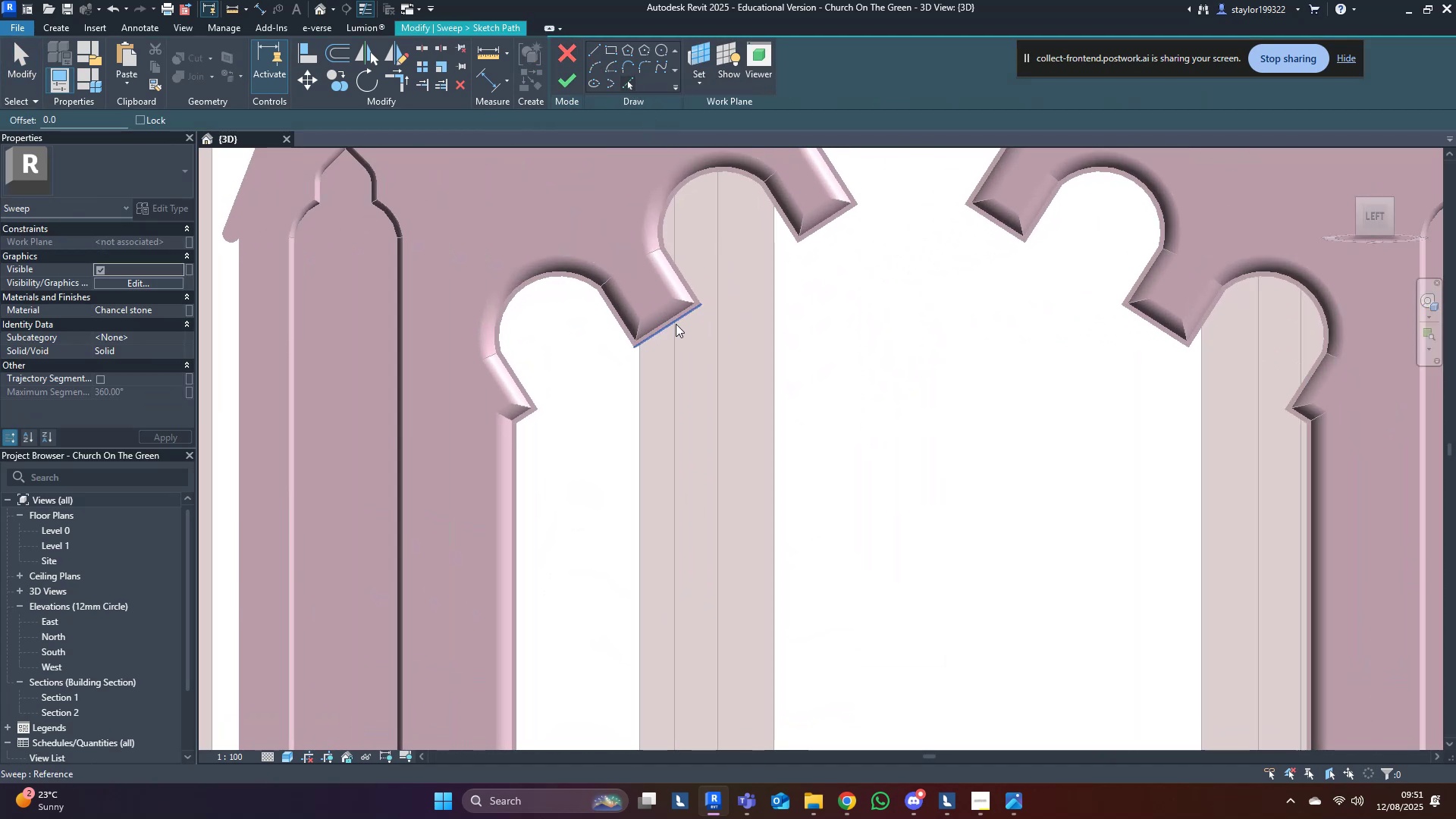 
key(Tab)
 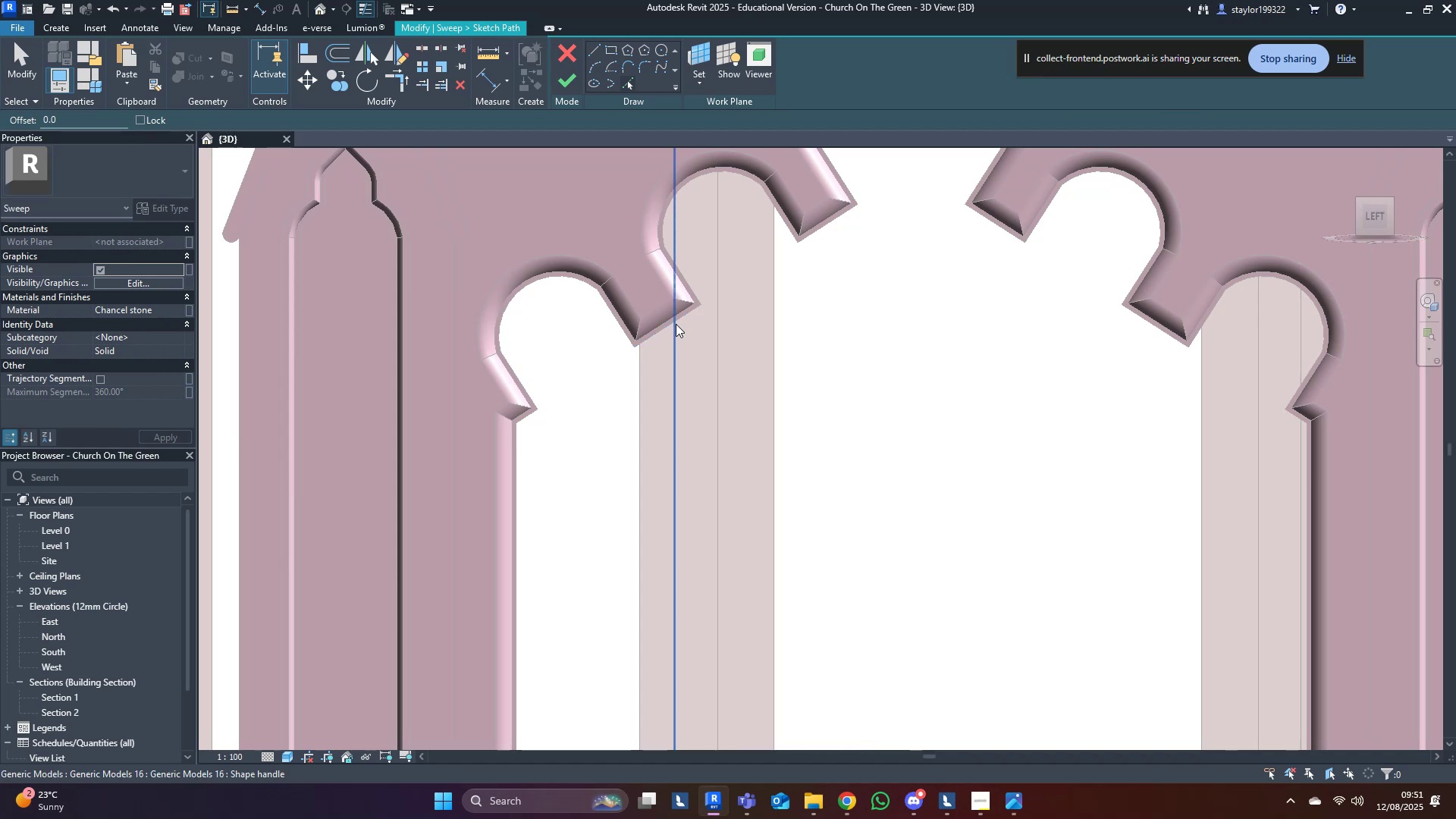 
key(Tab)
 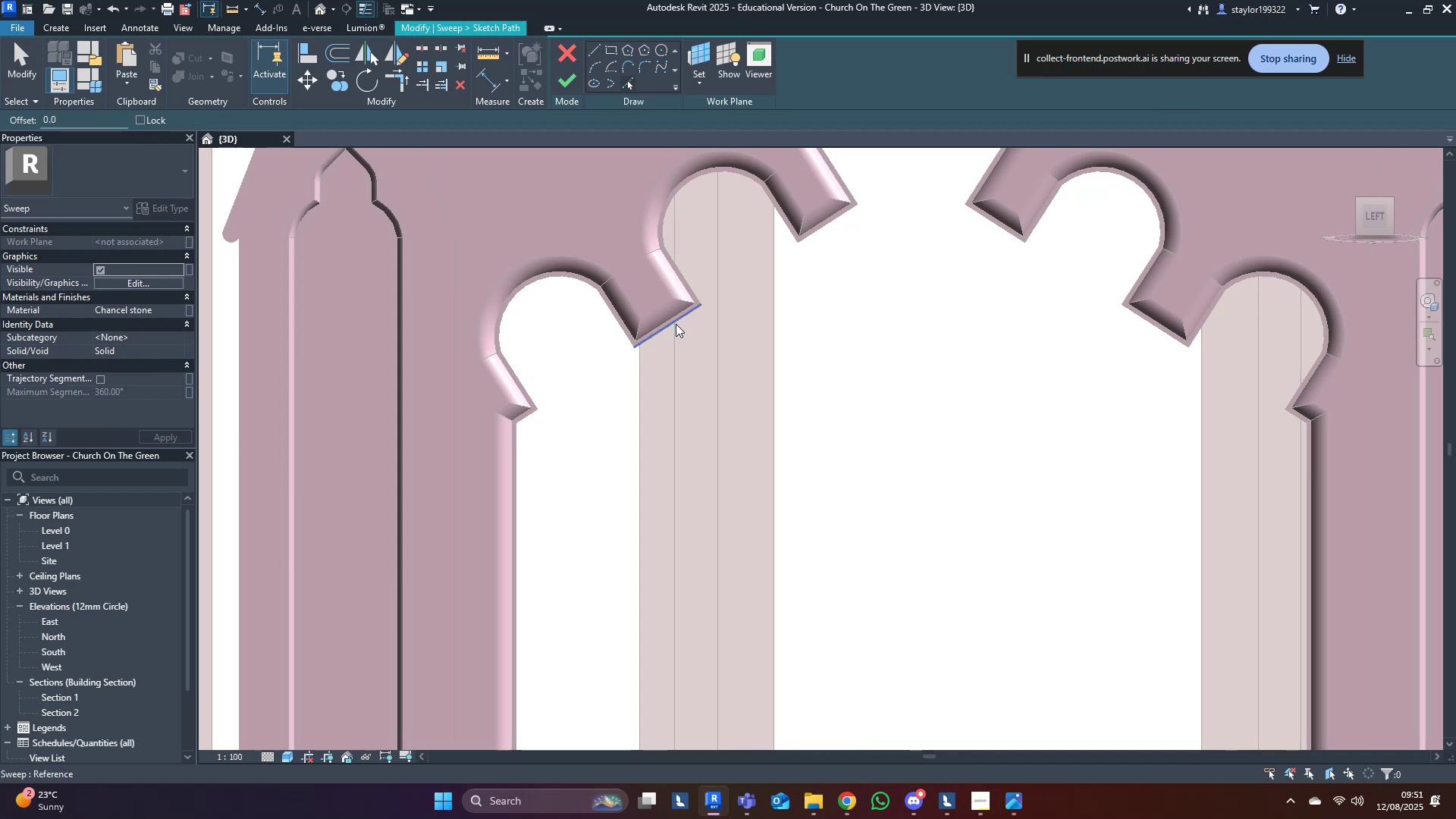 
key(Tab)
 